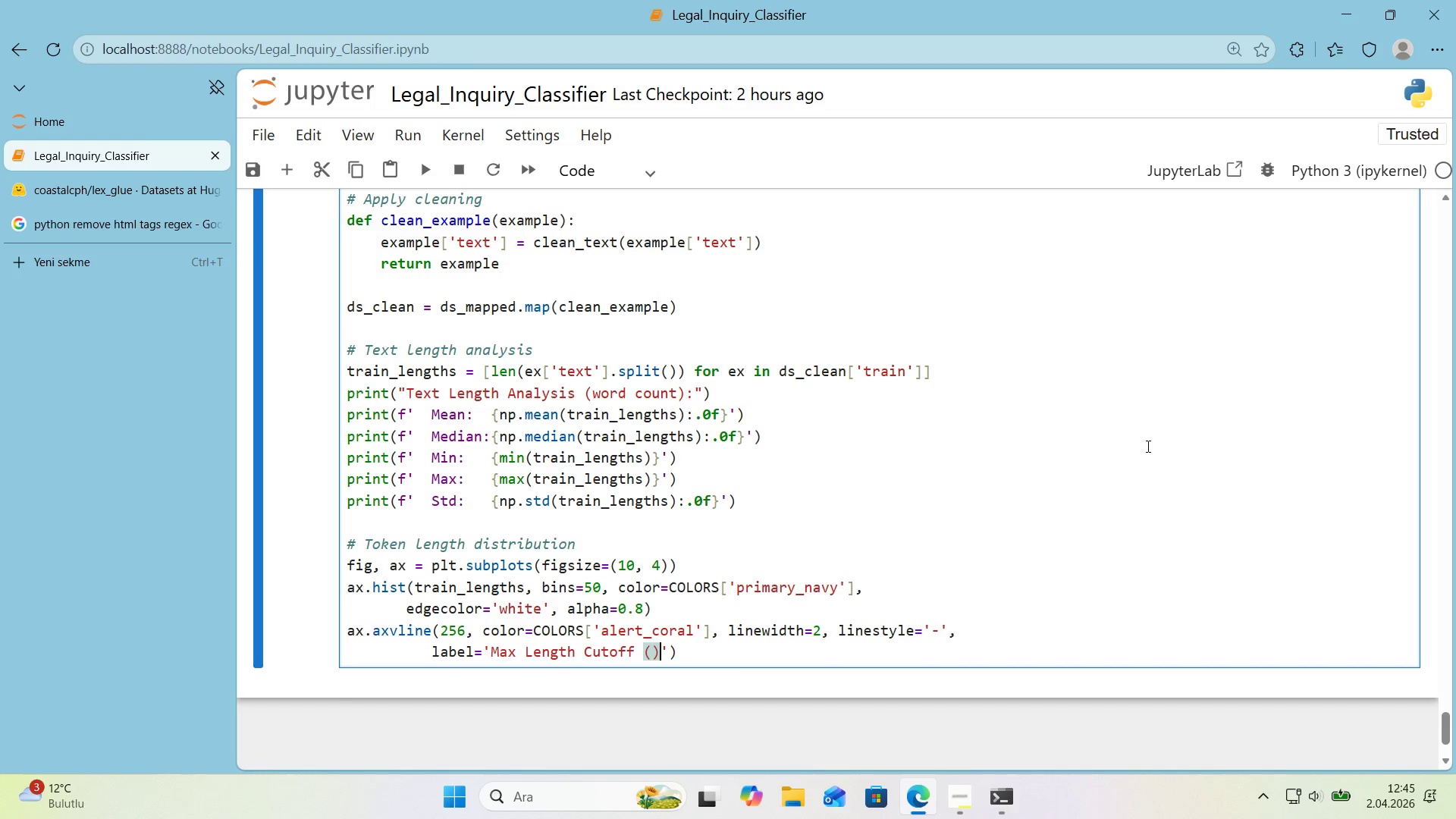 
key(ArrowLeft)
 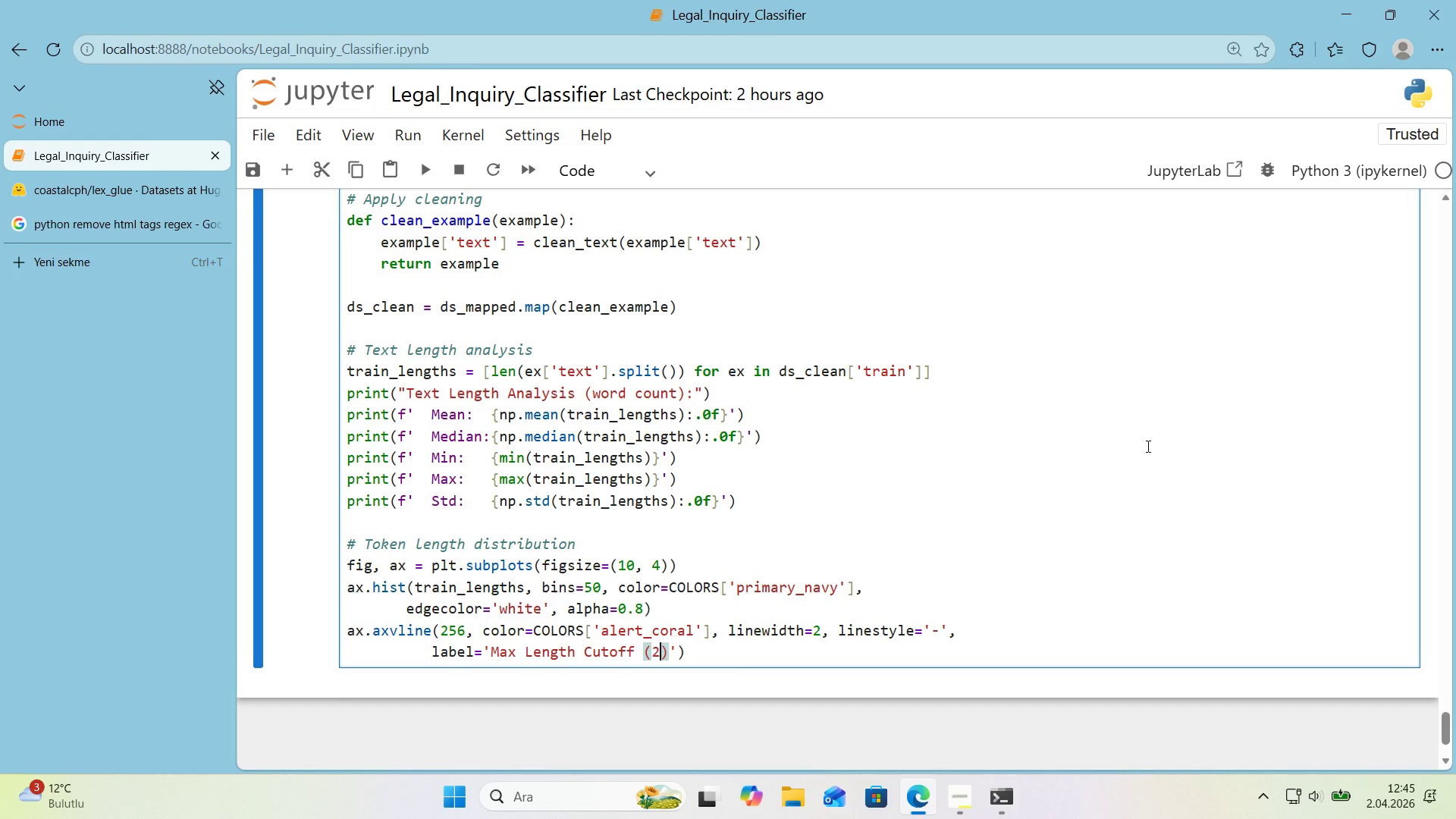 
type(256 tokens)
 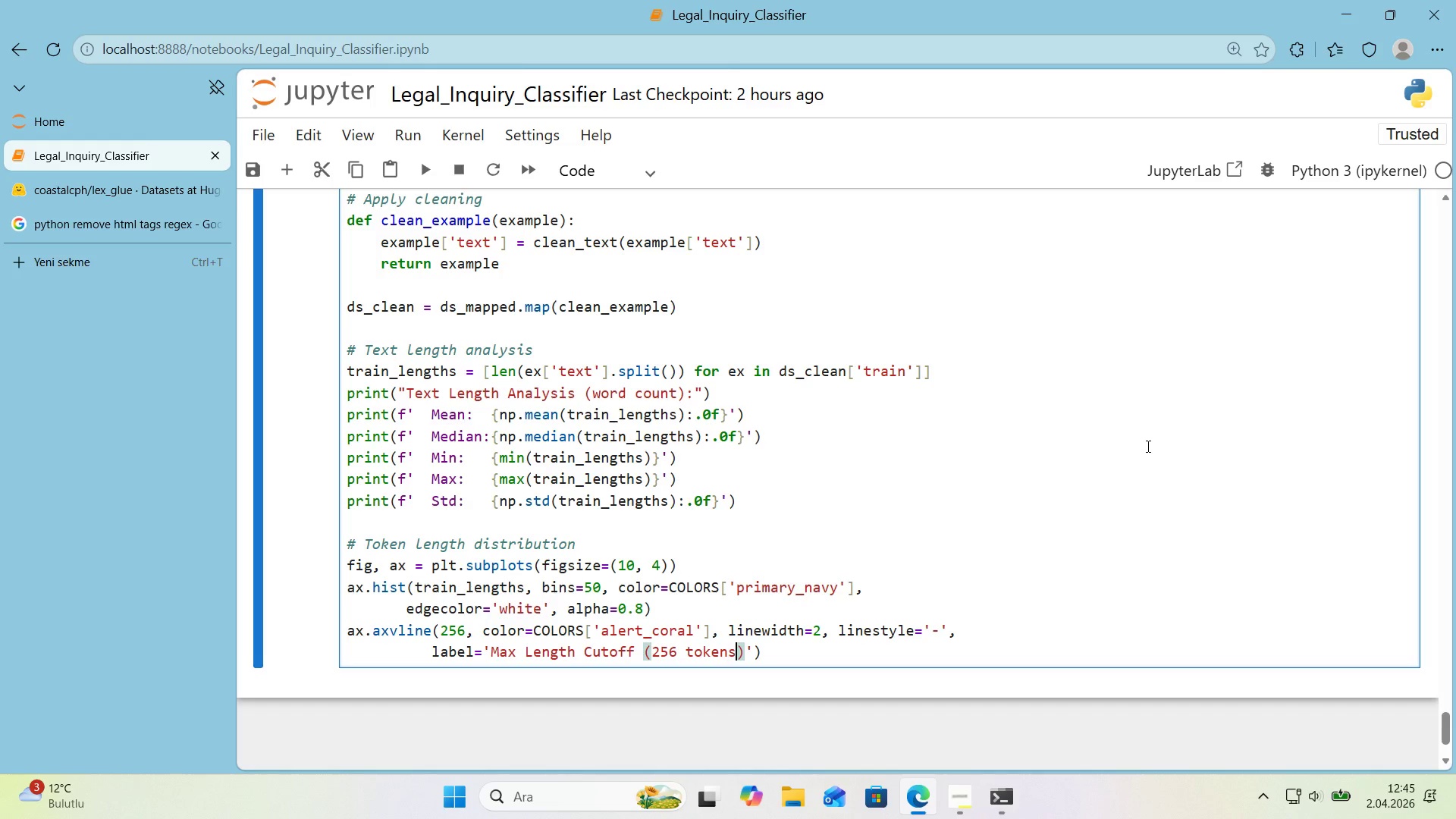 
key(ArrowRight)
 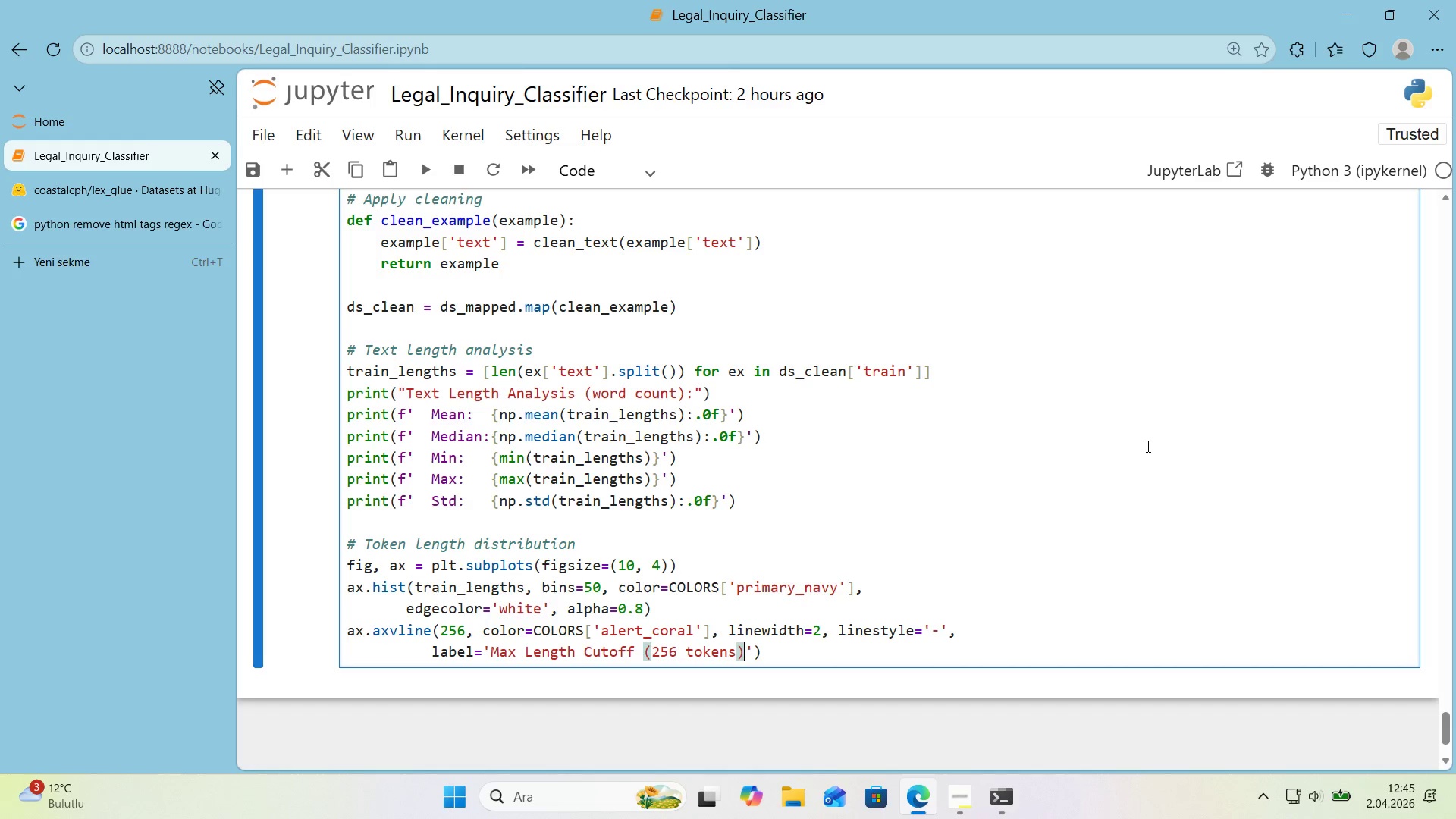 
key(ArrowRight)
 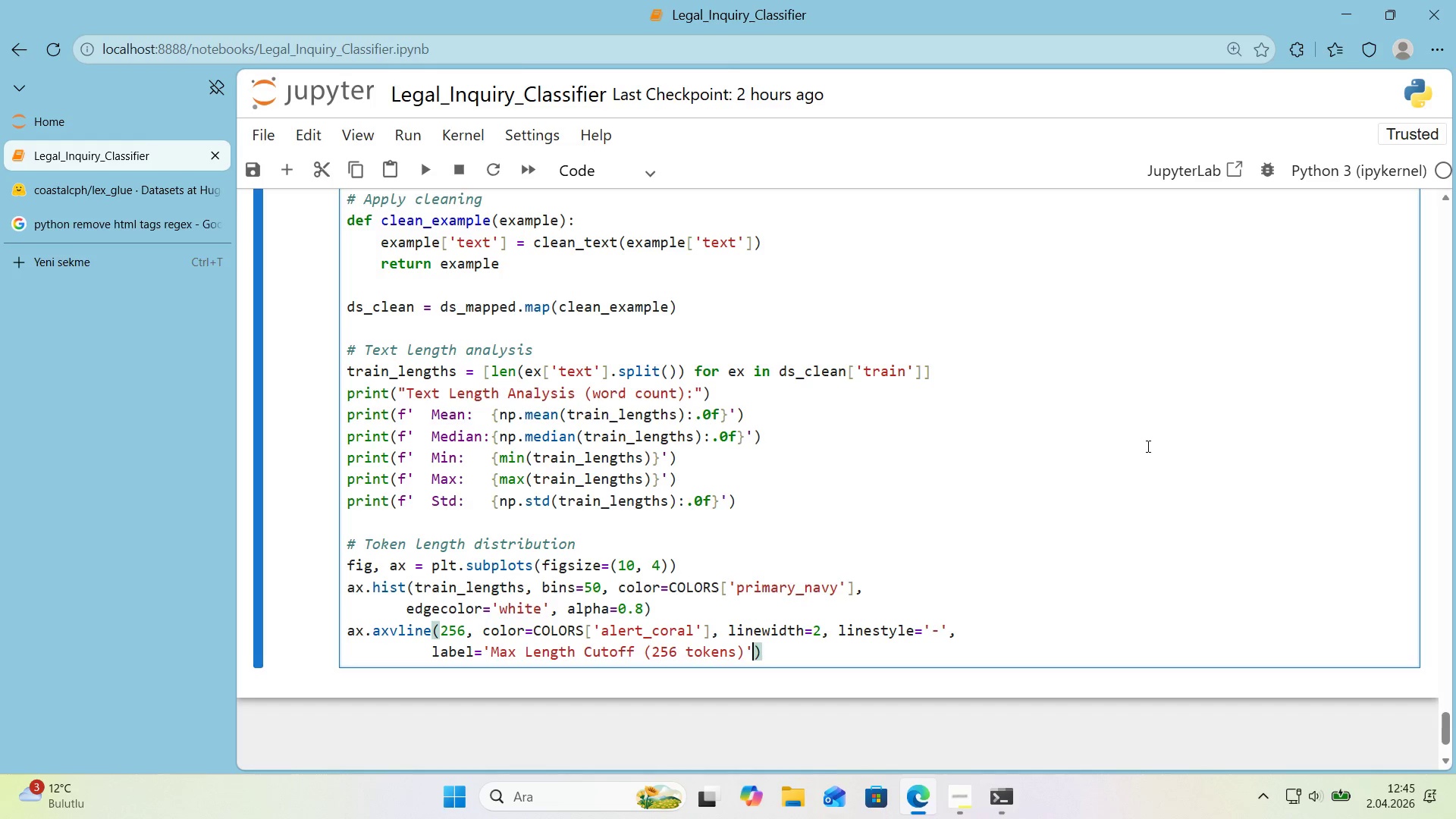 
key(ArrowRight)
 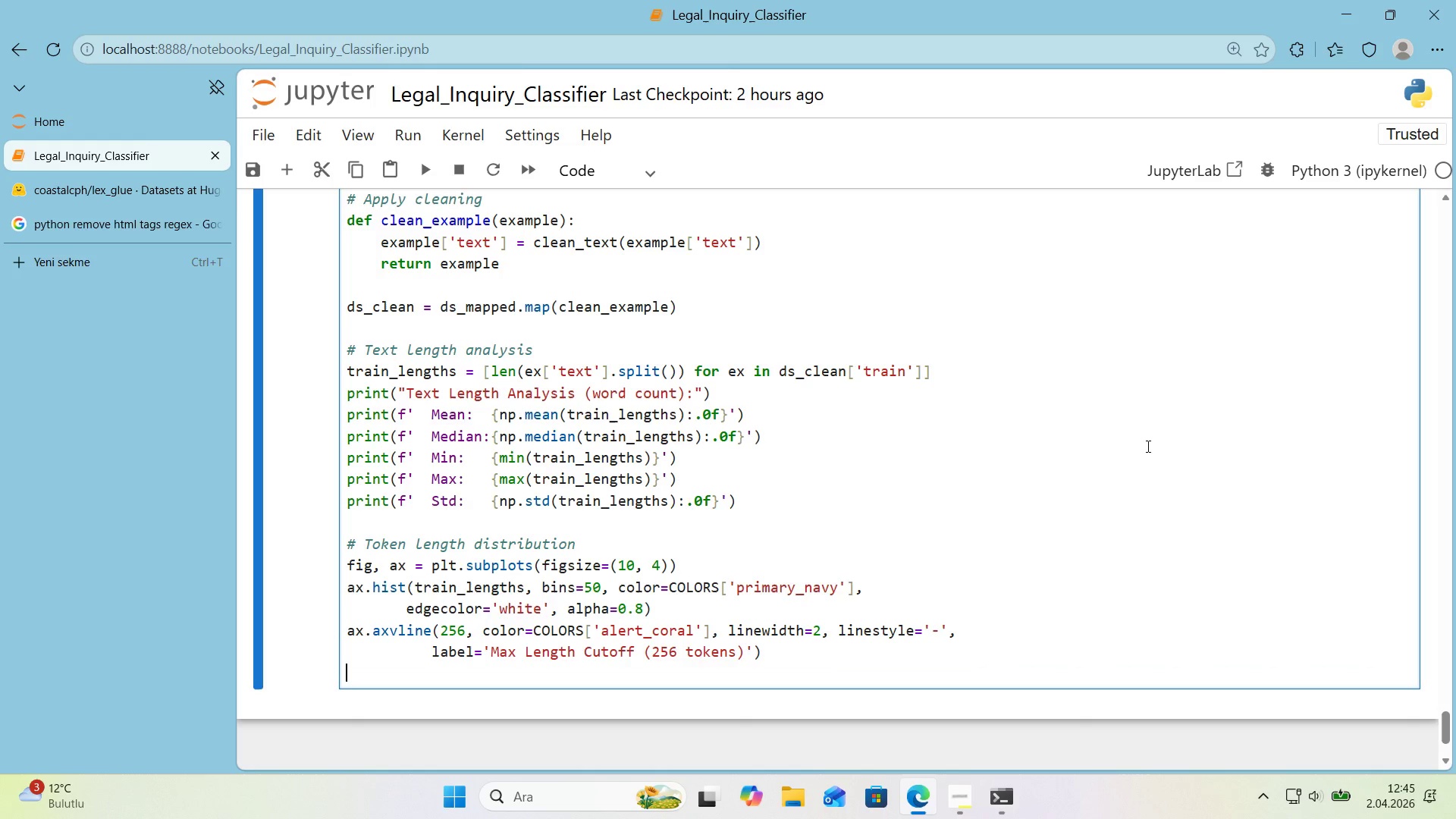 
key(Enter)
 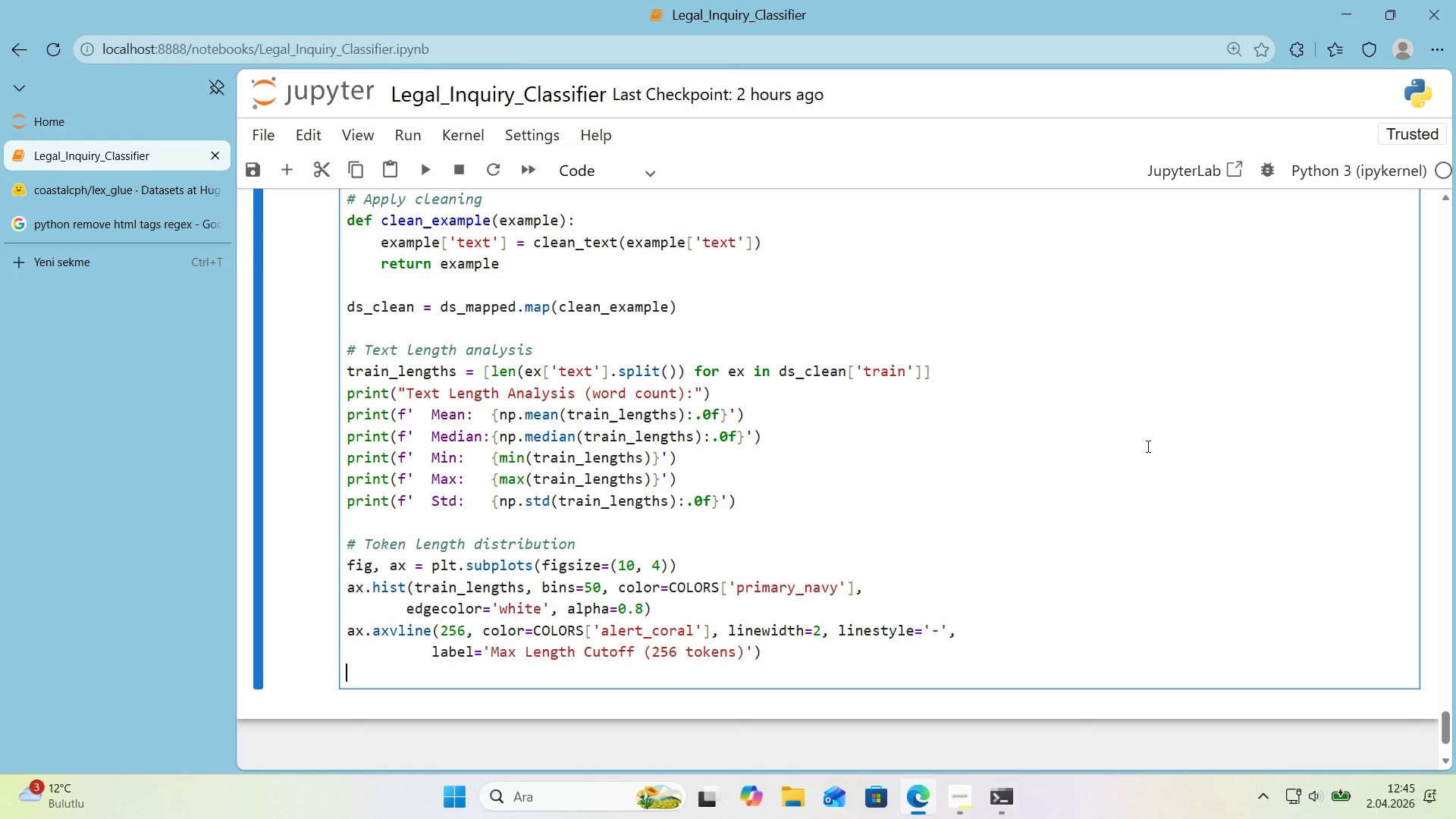 
type(ax.axvl'ne*()
 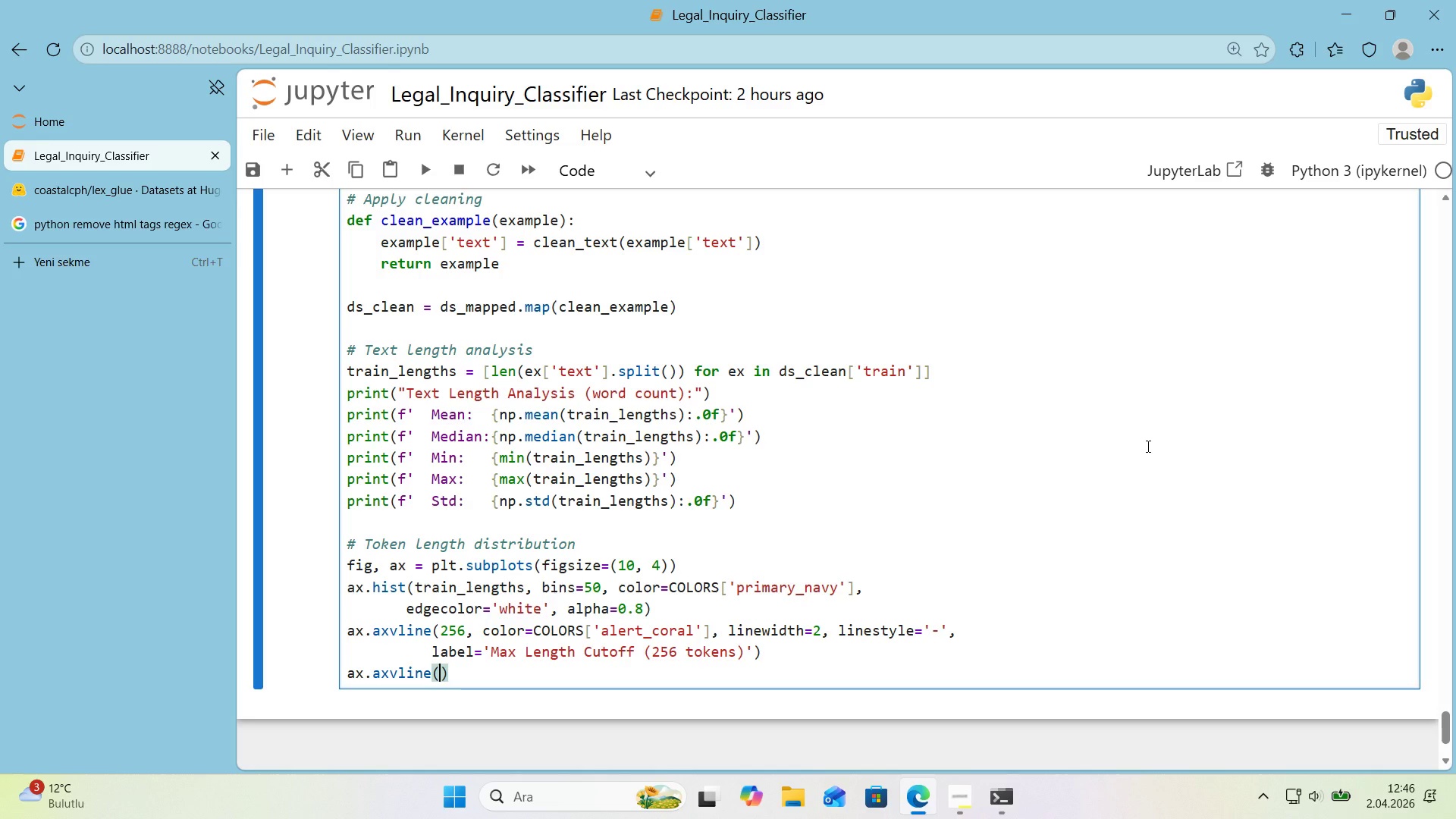 
 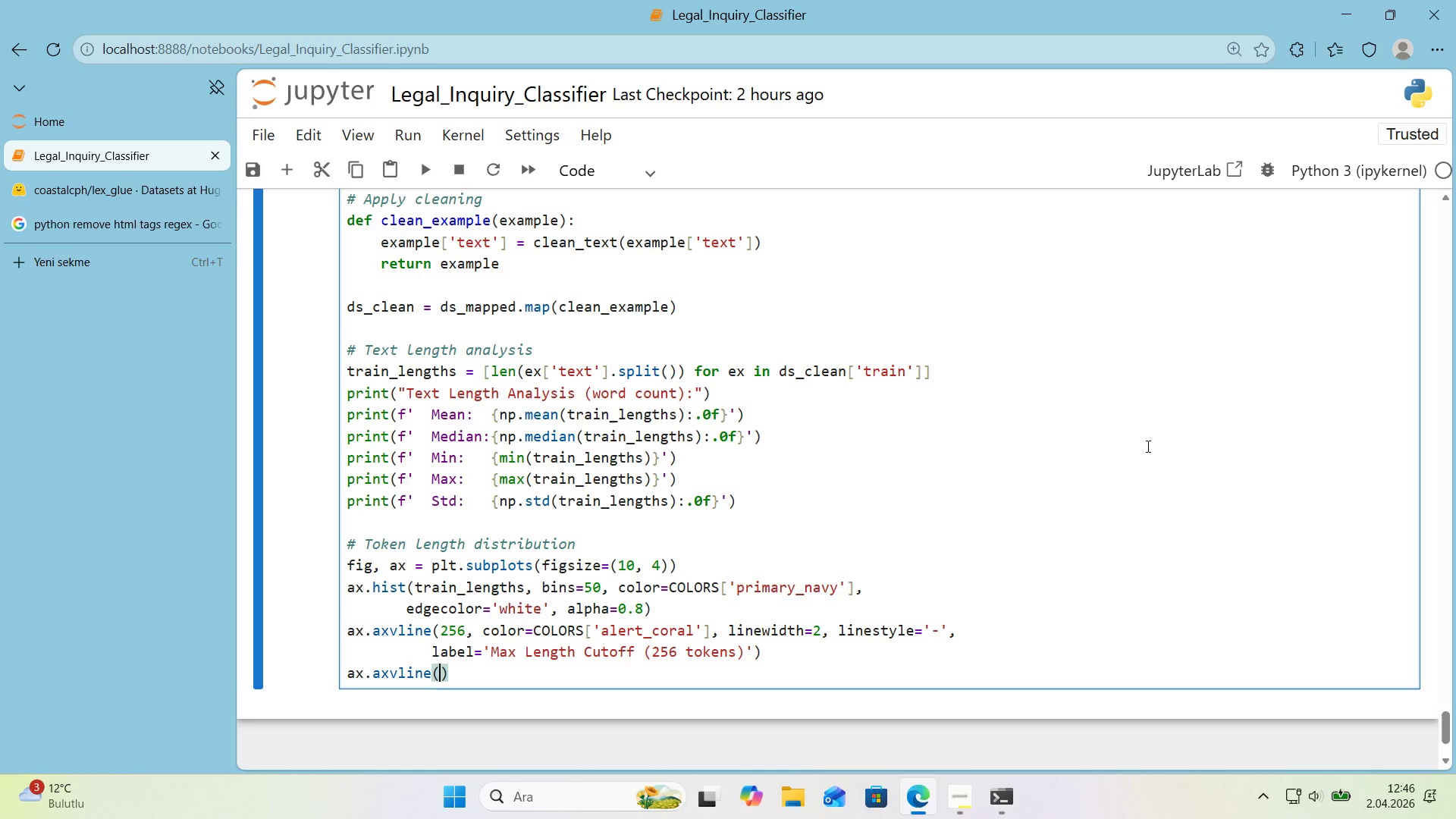 
key(ArrowLeft)
 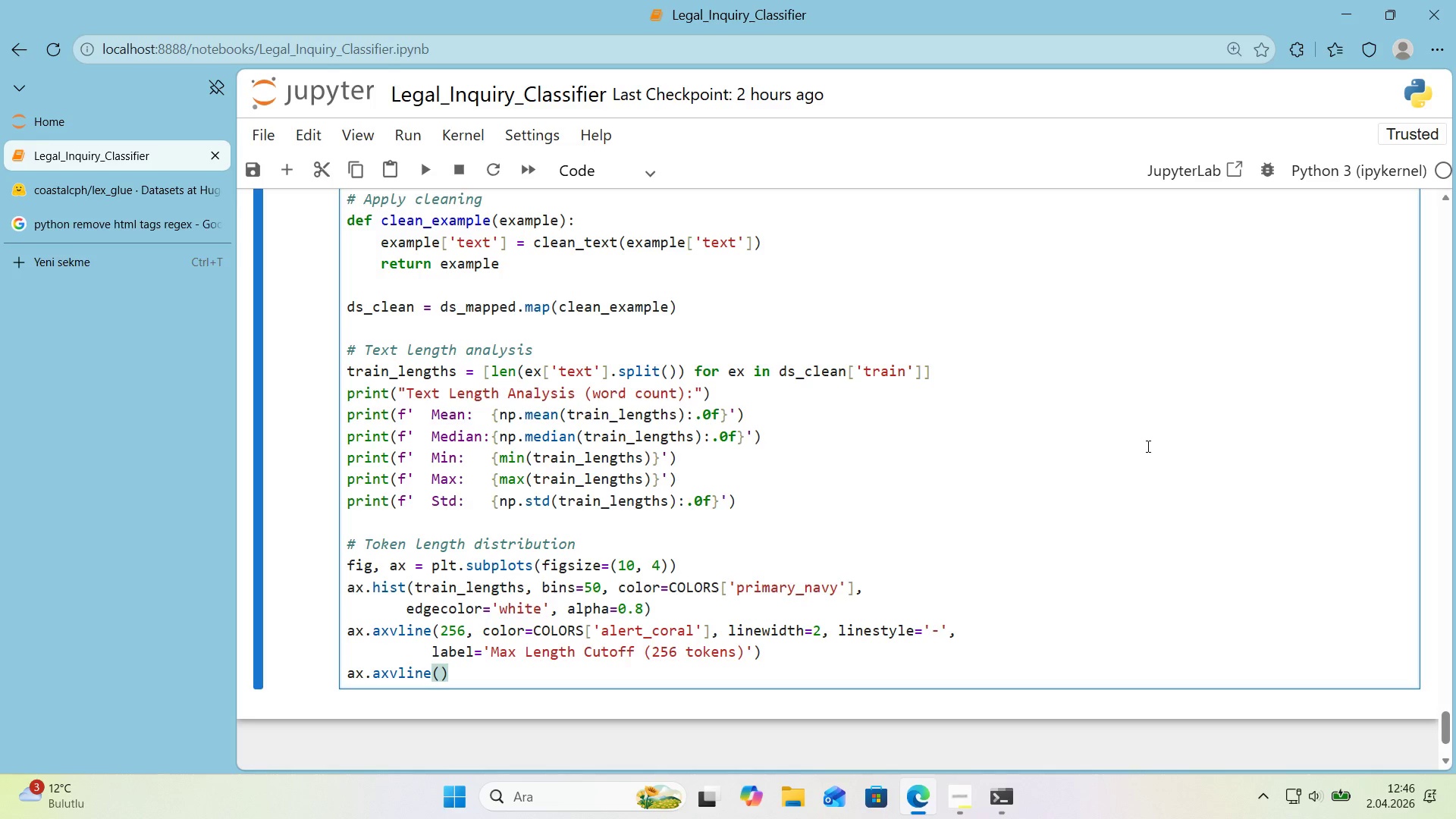 
type(np.med'an)
 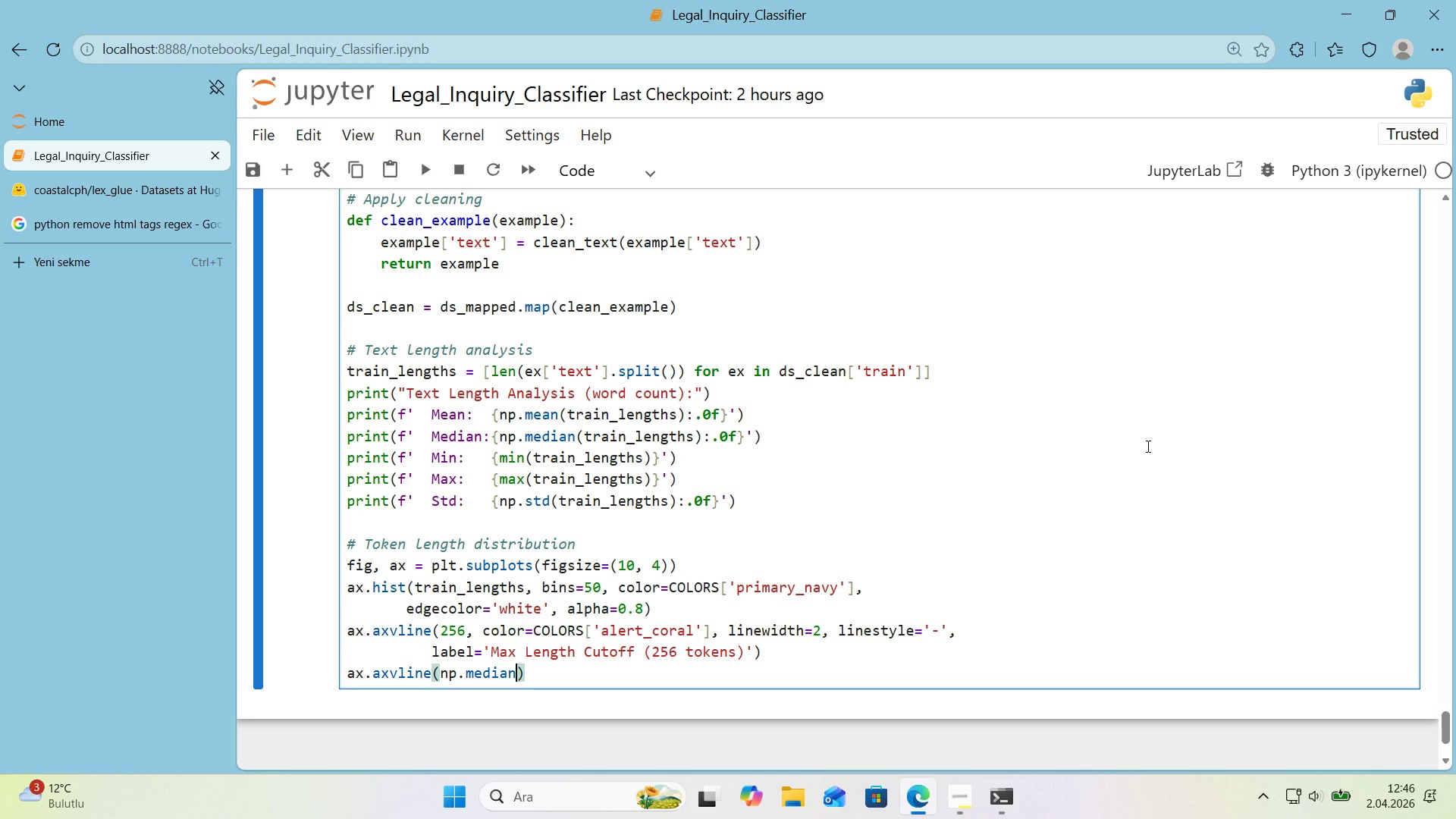 
wait(35.08)
 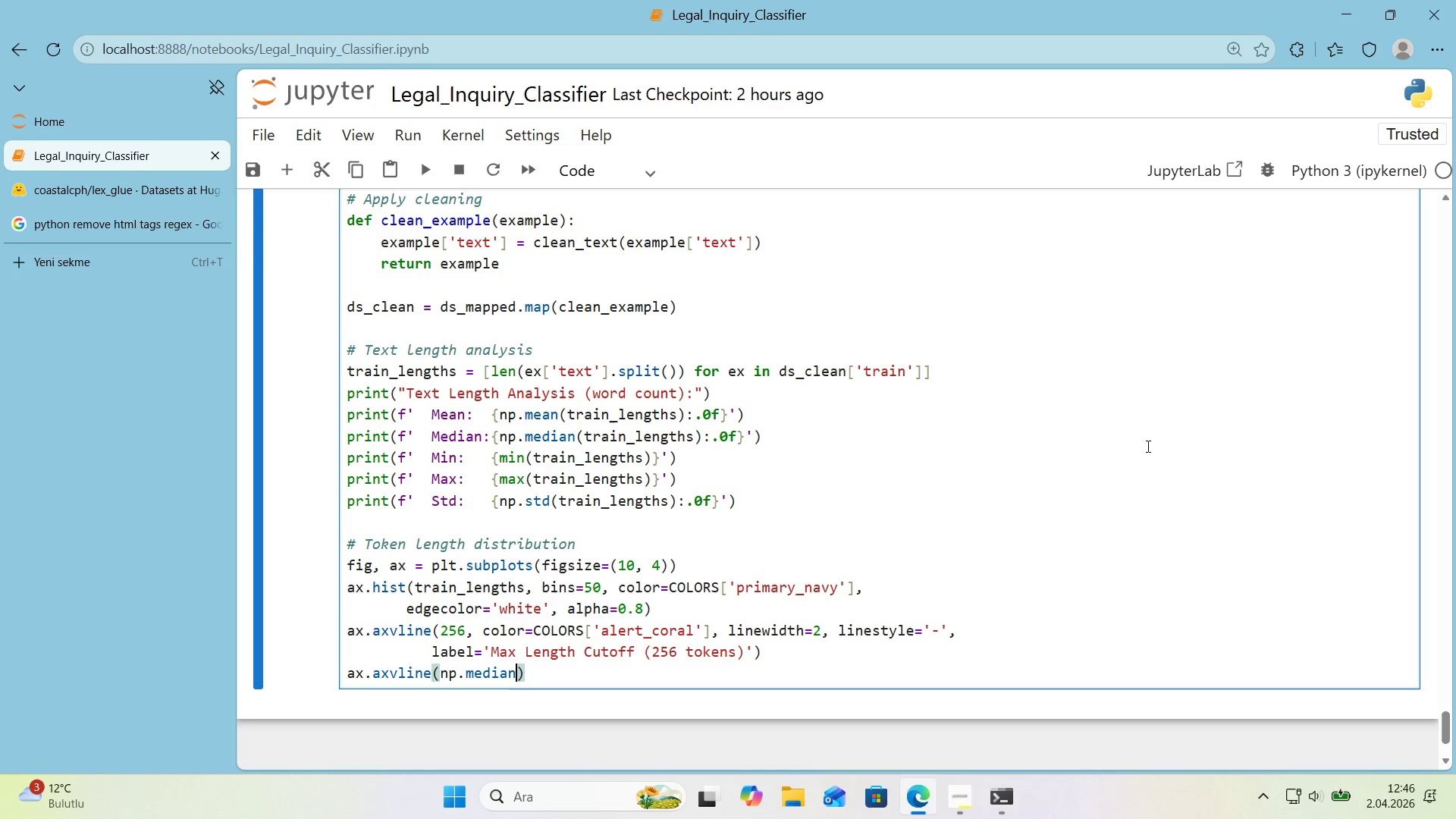 
type(*()
 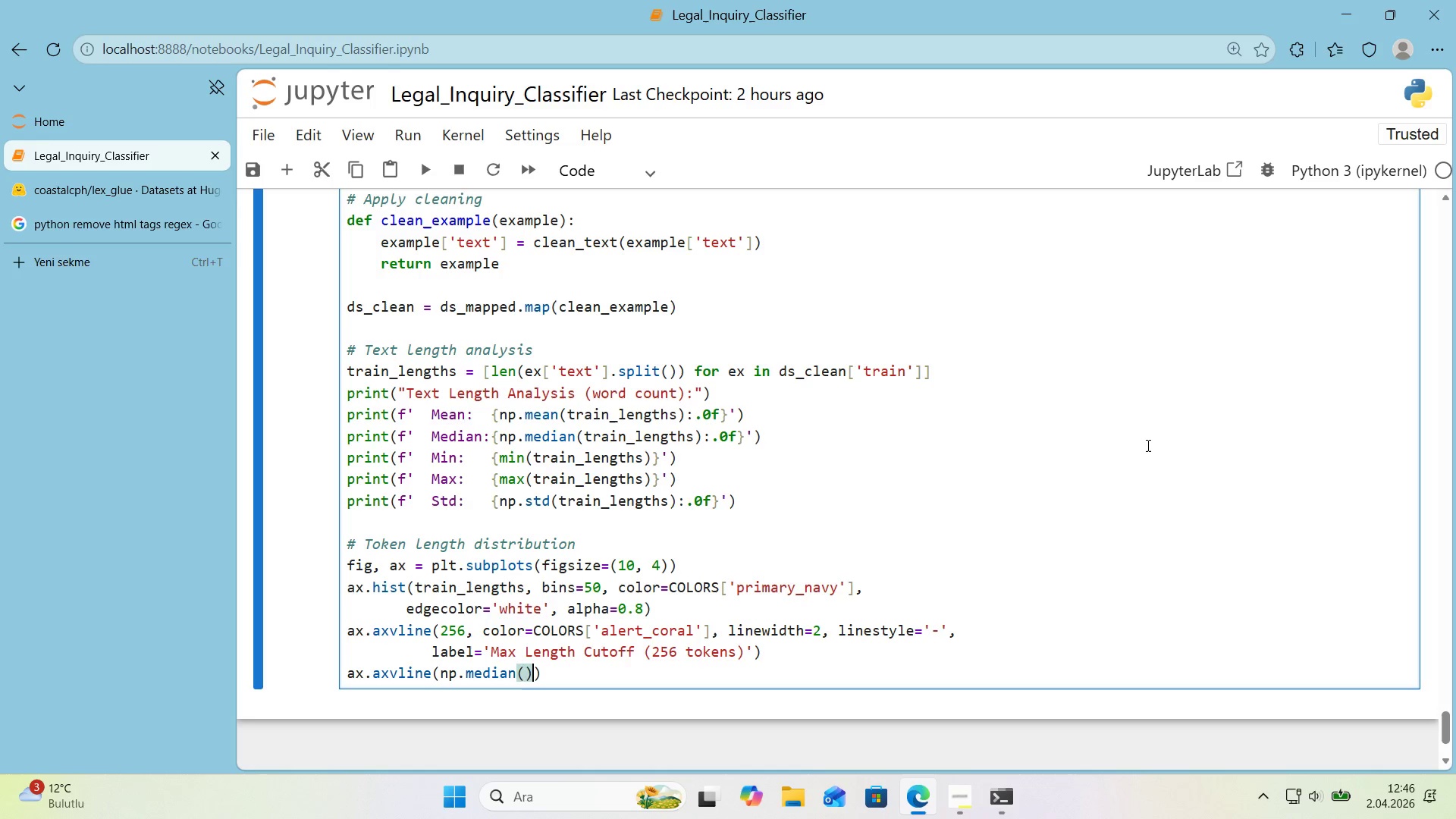 
key(ArrowLeft)
 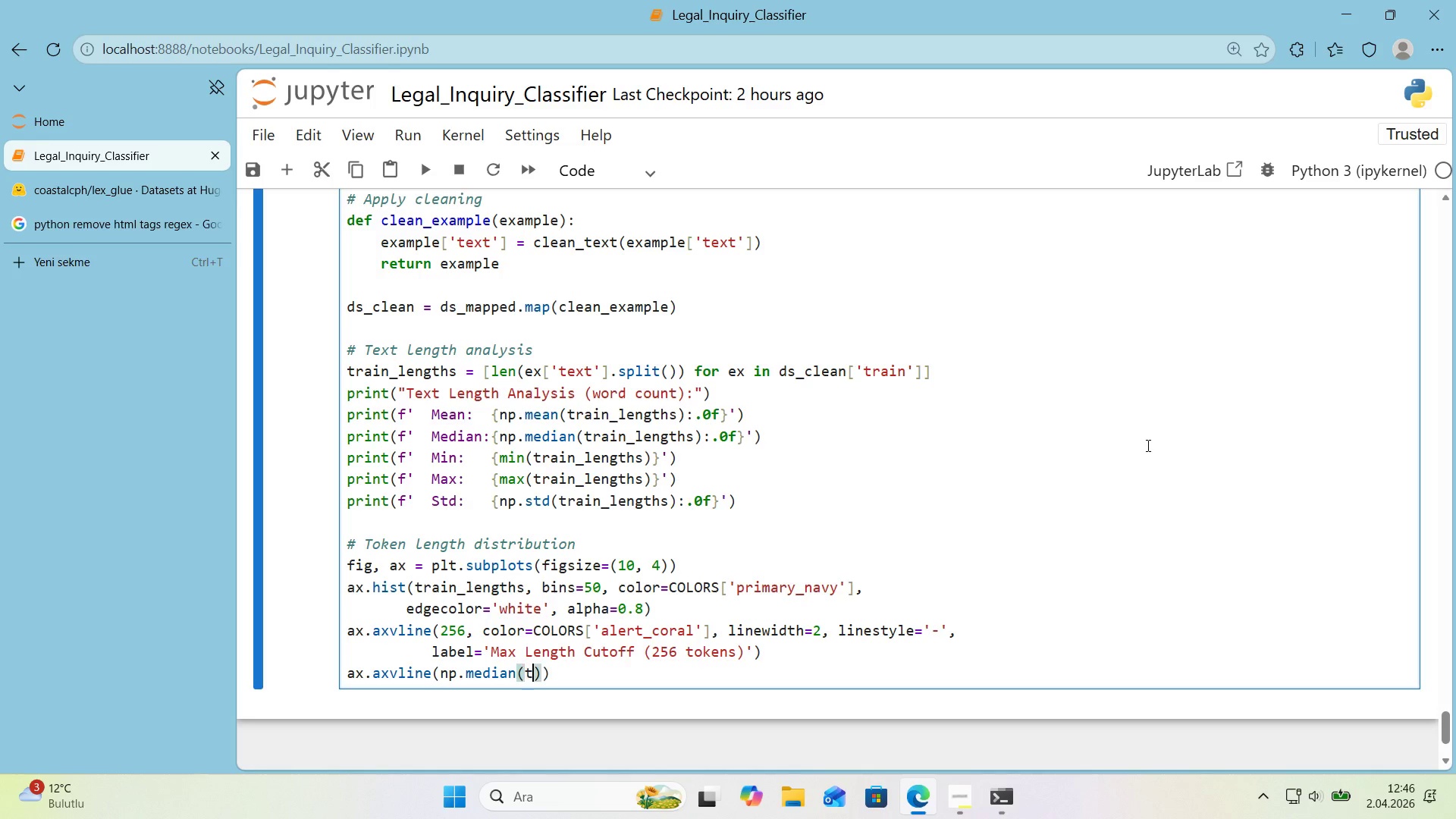 
type(tra'n_lengths)
 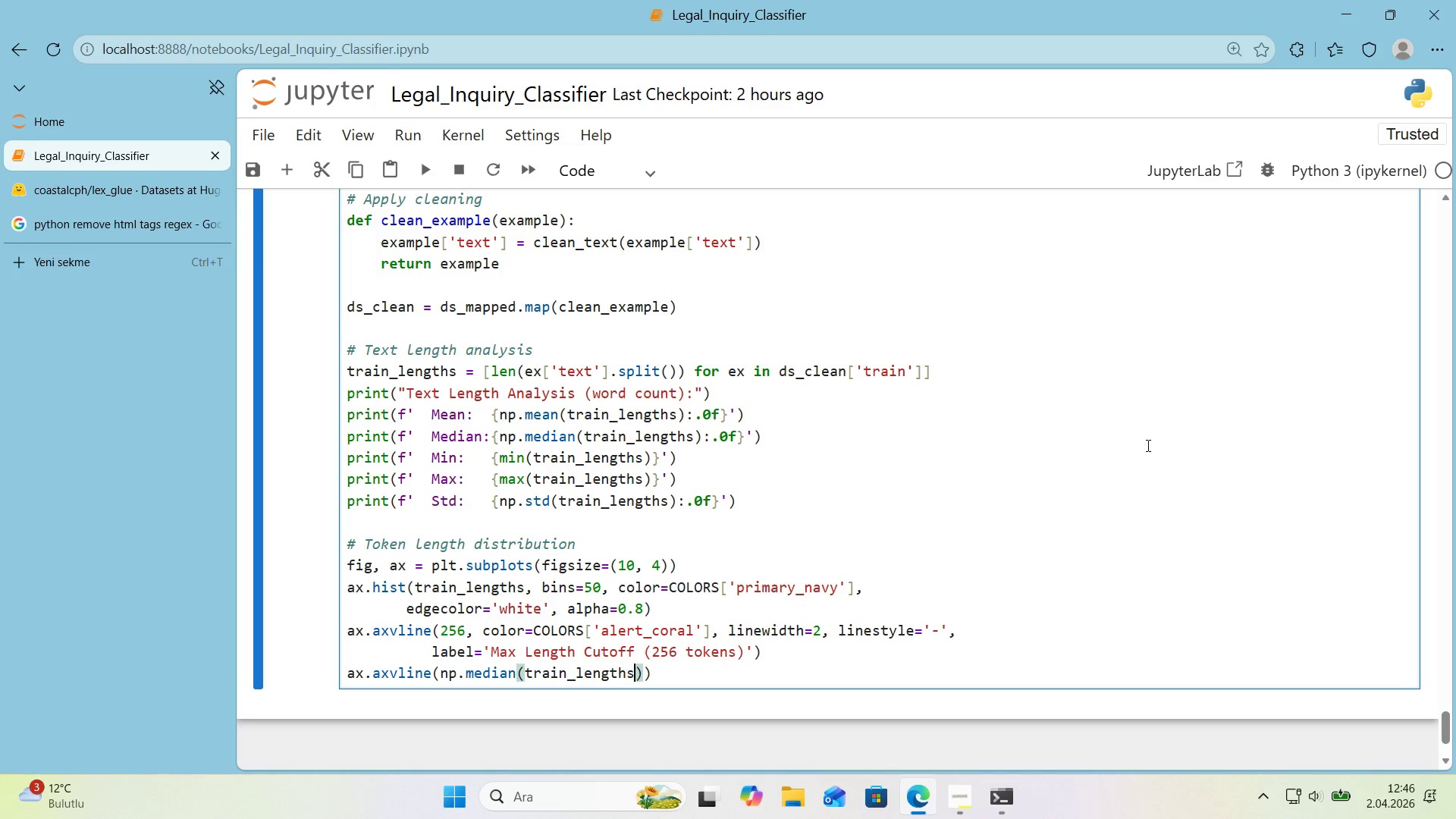 
wait(7.27)
 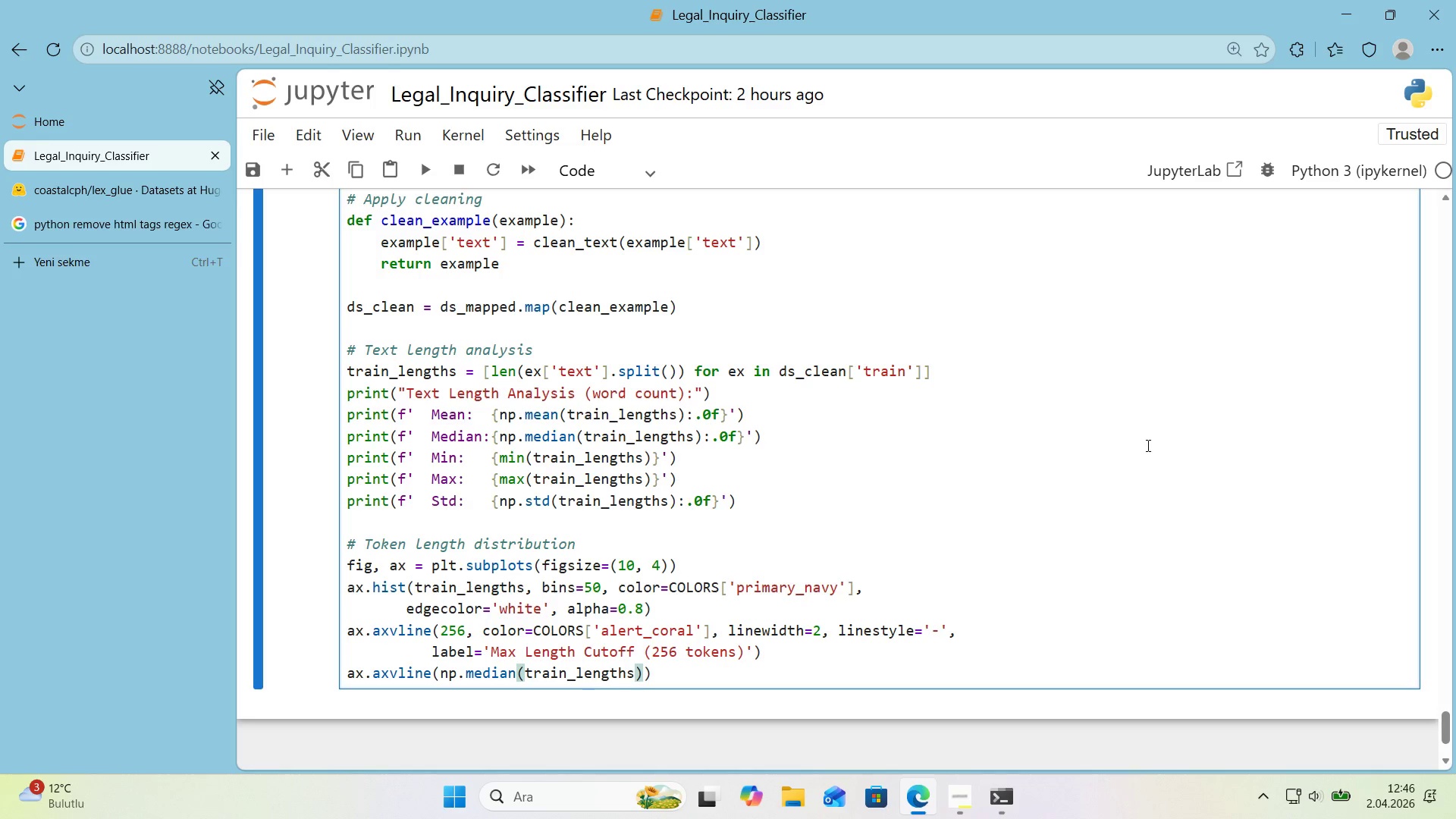 
key(ArrowRight)
 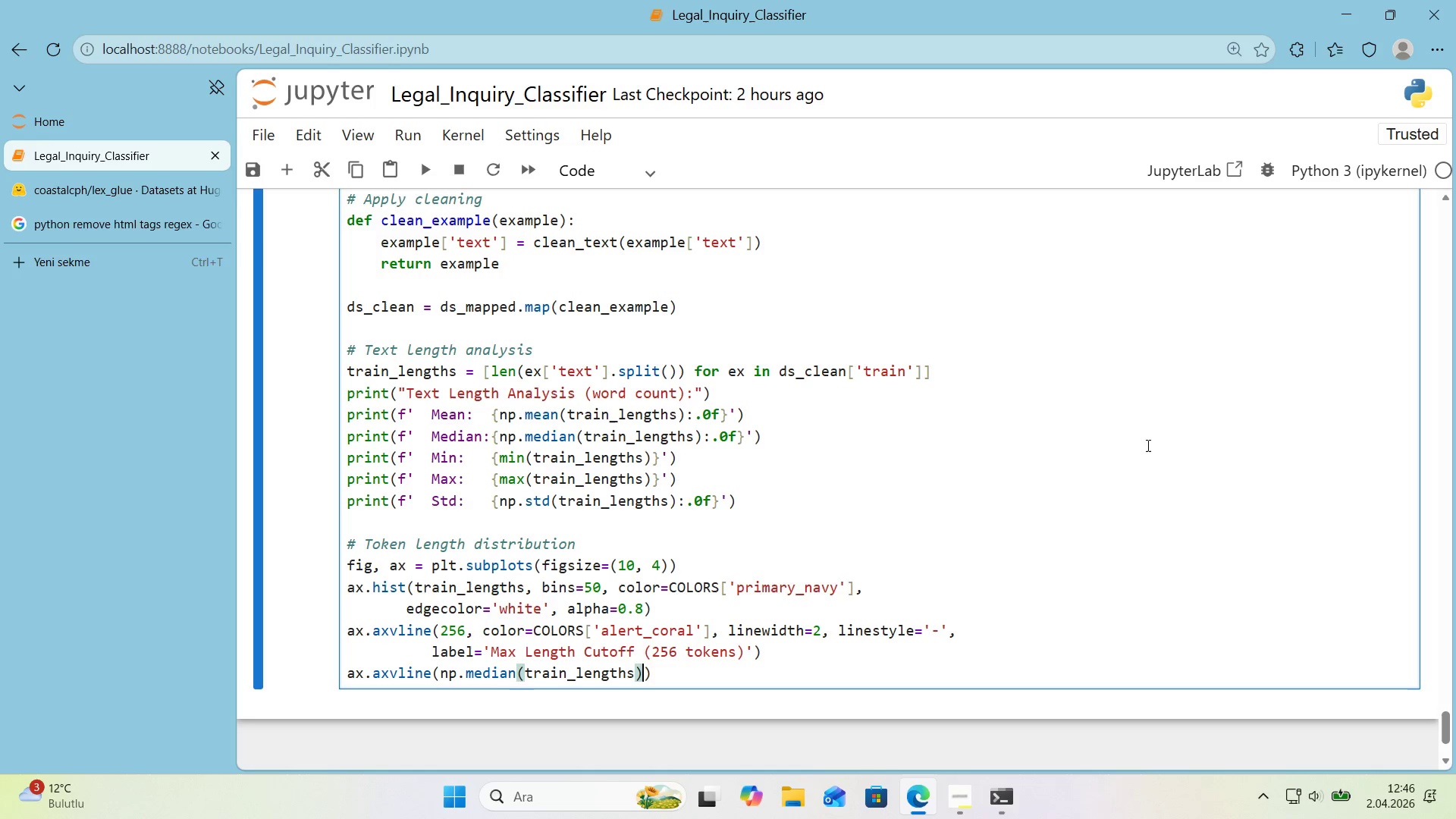 
type(, color)COLORS)
 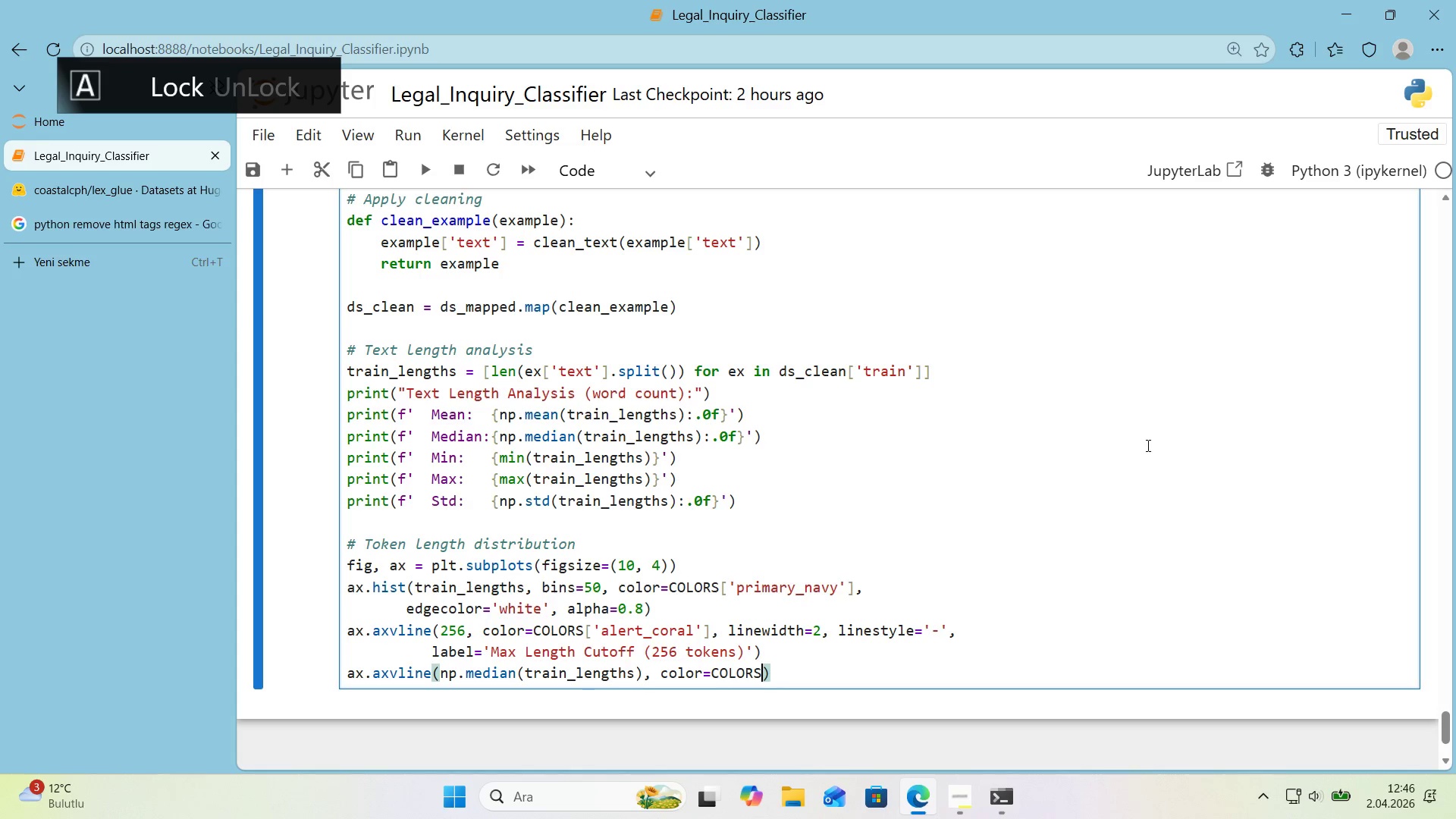 
key(Alt+Control+8)
 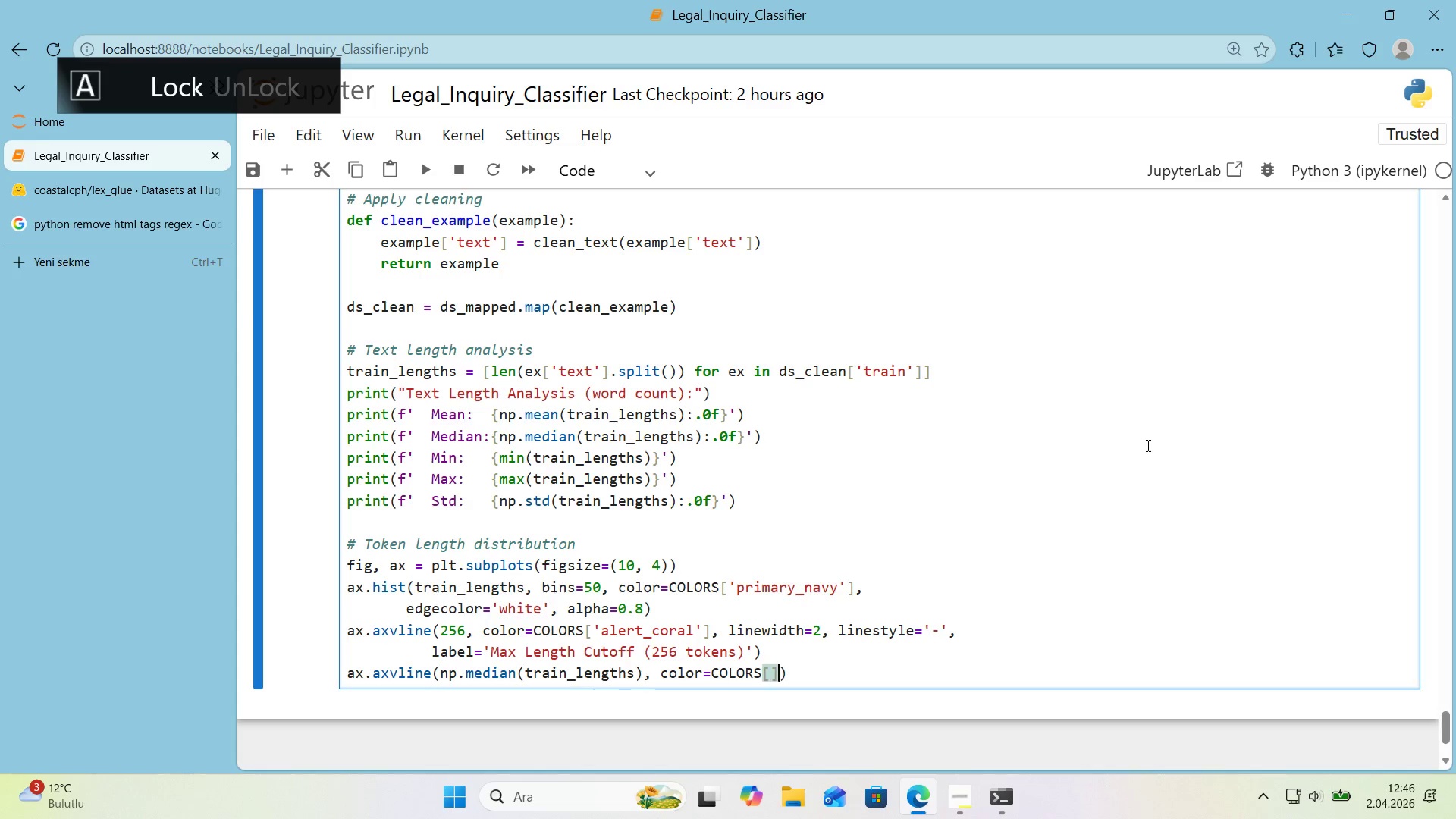 
key(Alt+Control+9)
 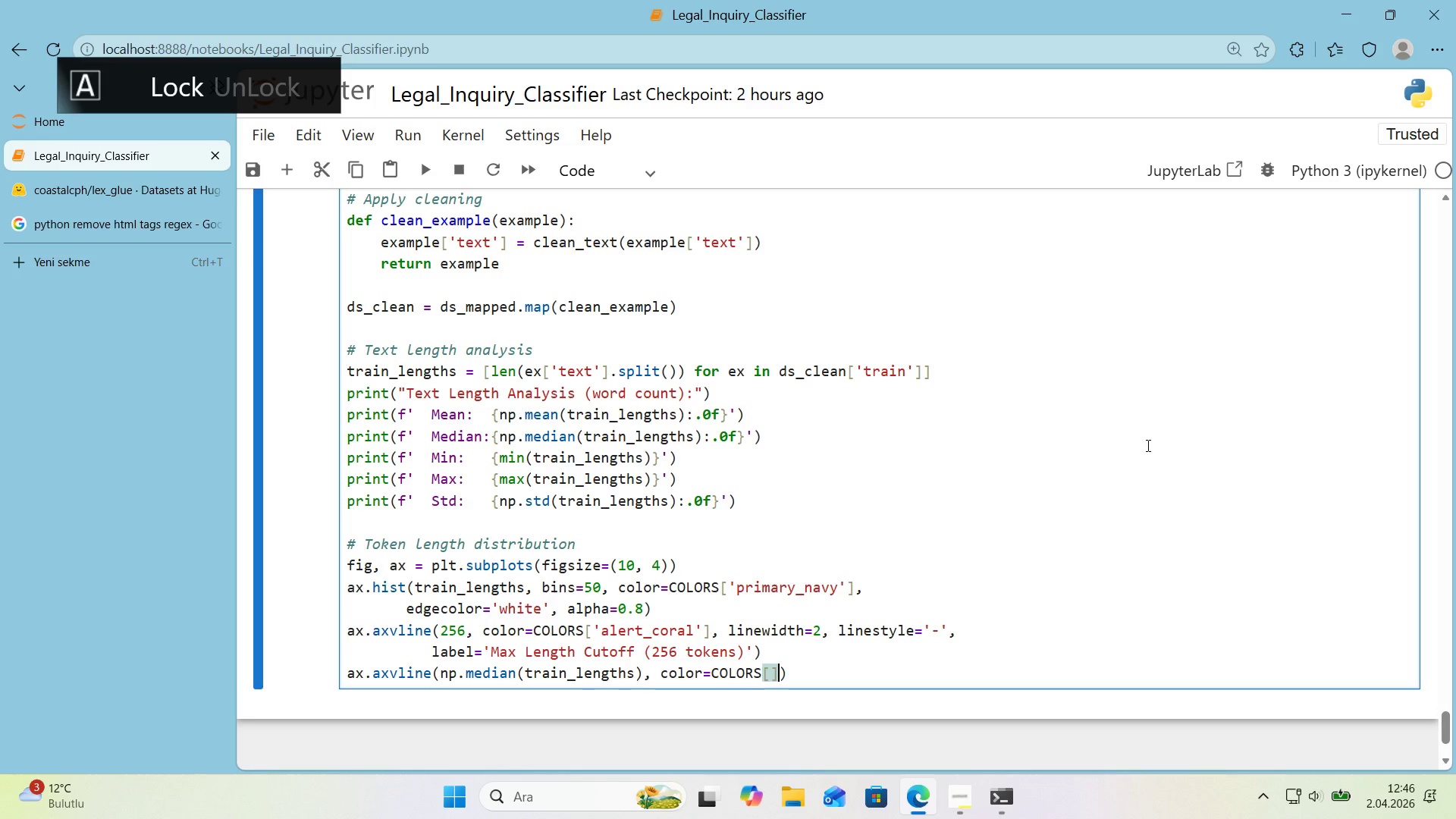 
key(ArrowLeft)
 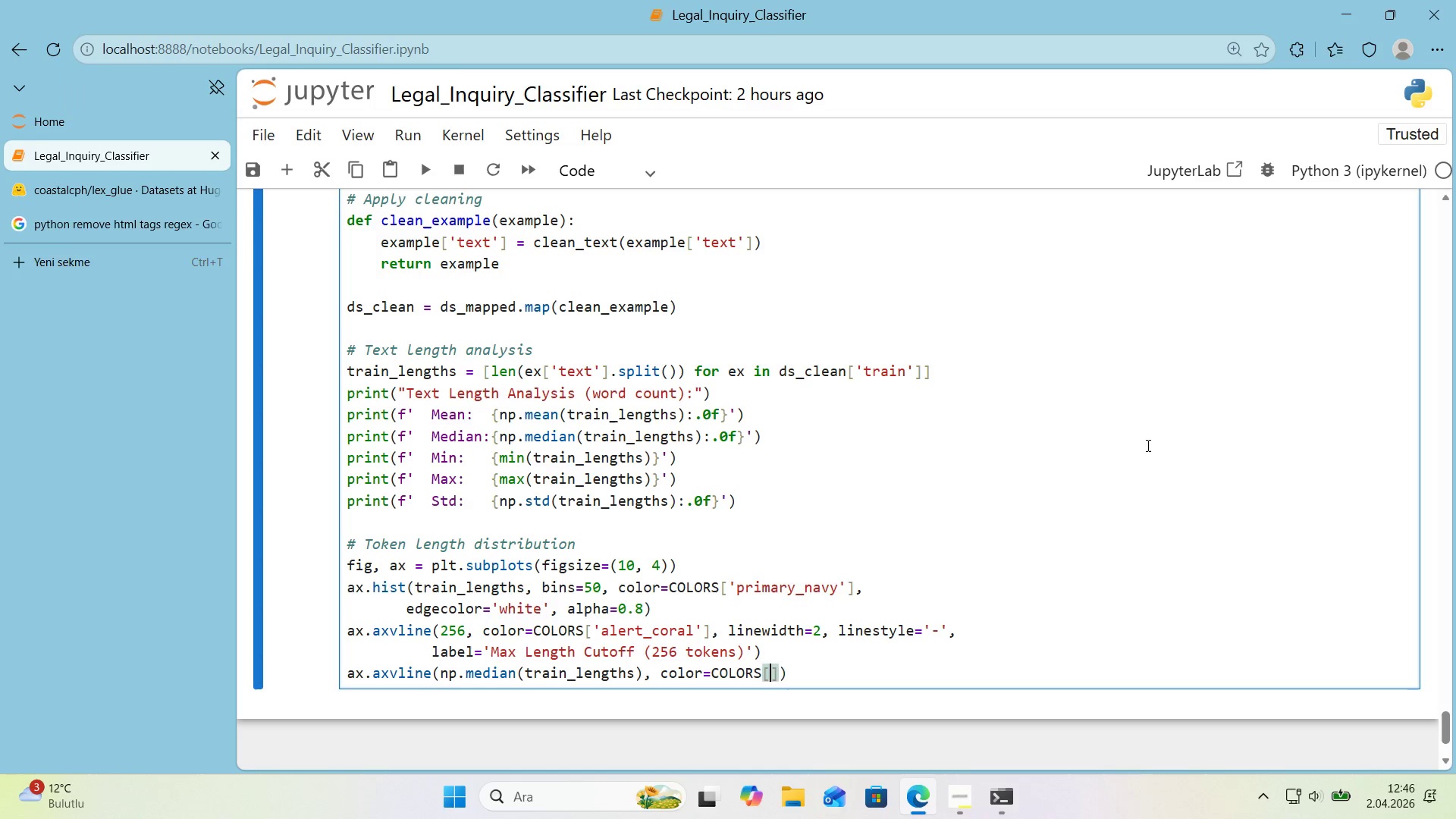 
type(@@)
 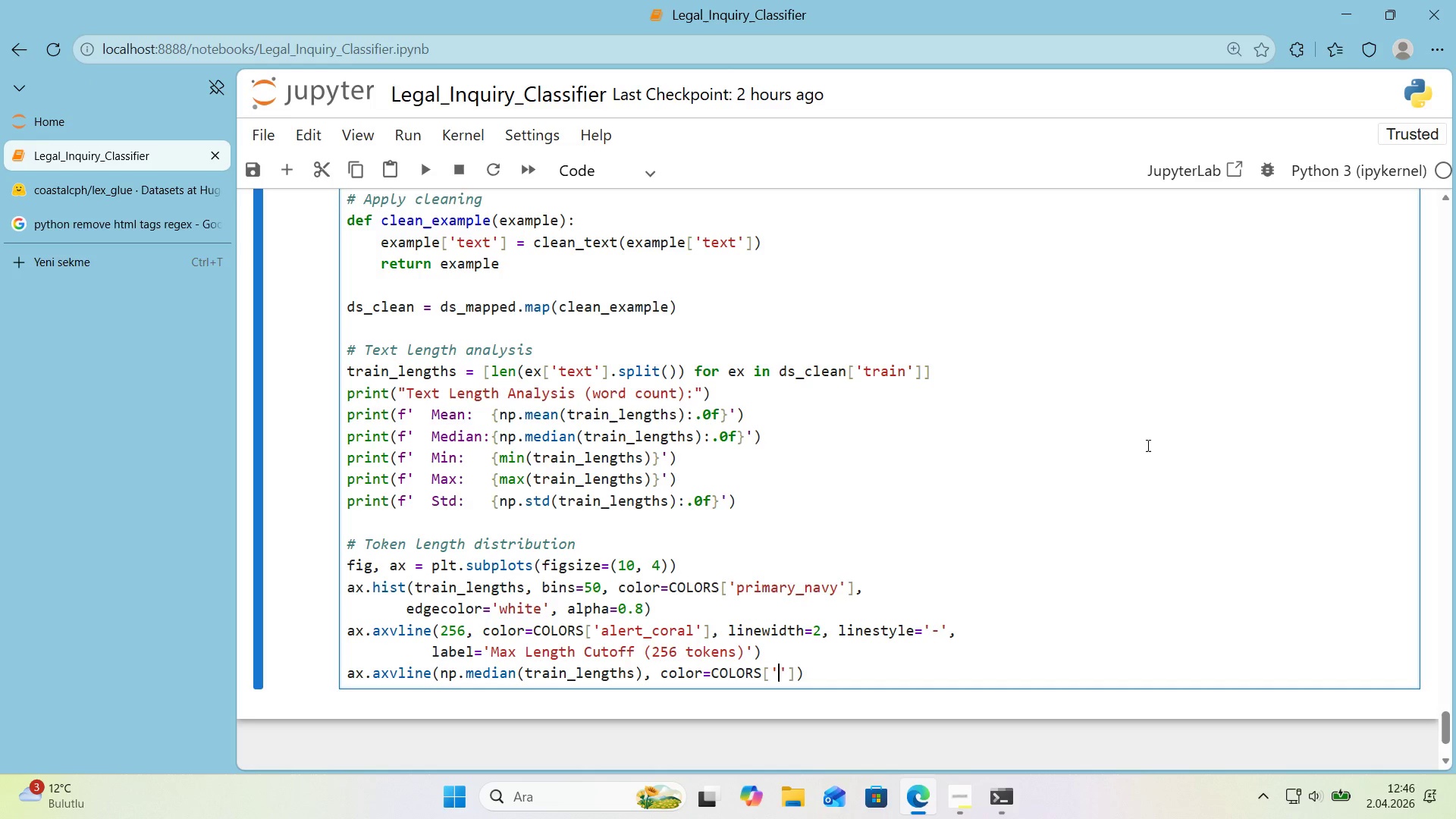 
key(ArrowLeft)
 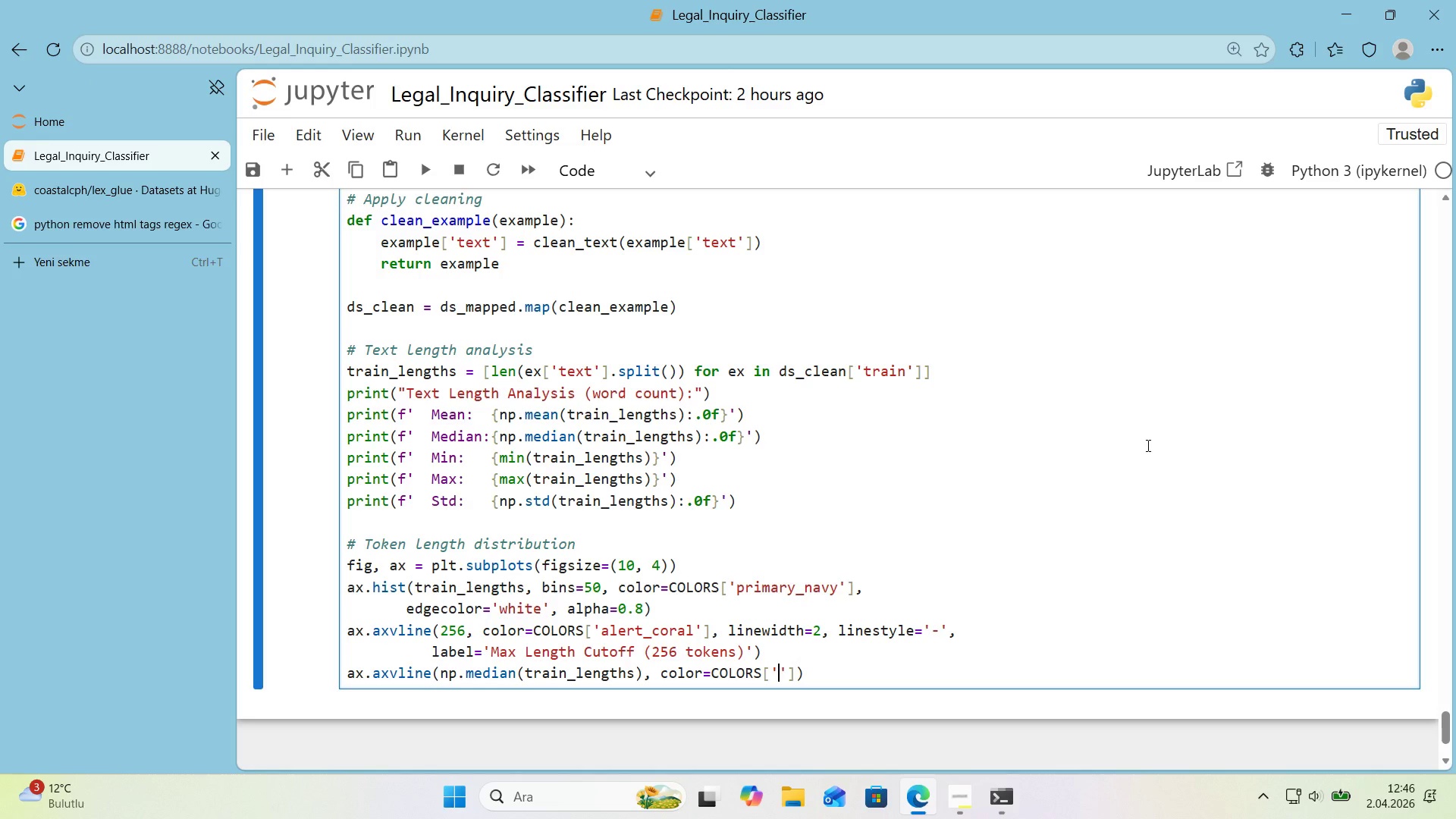 
type(accent_gold)
 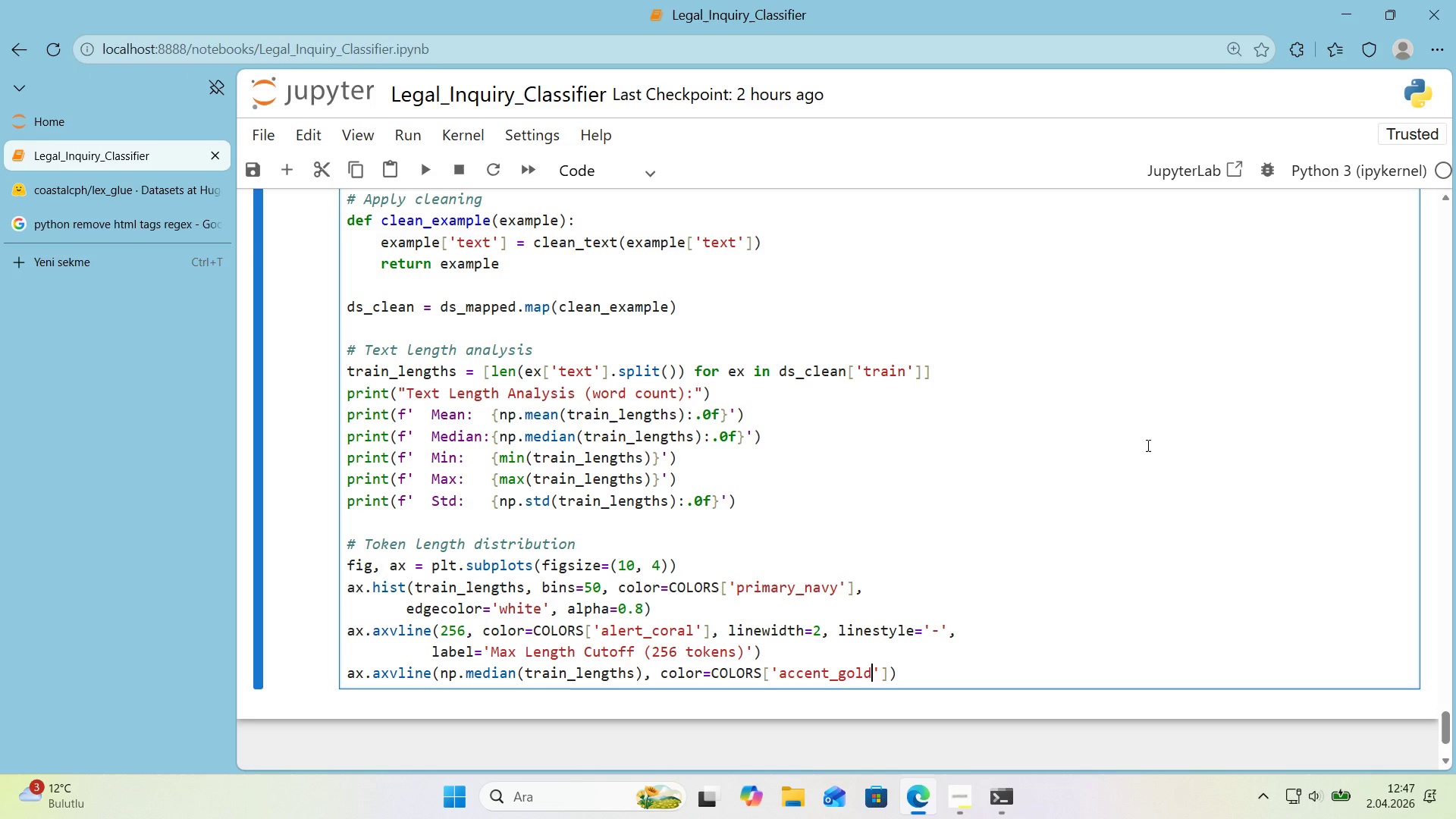 
key(ArrowRight)
 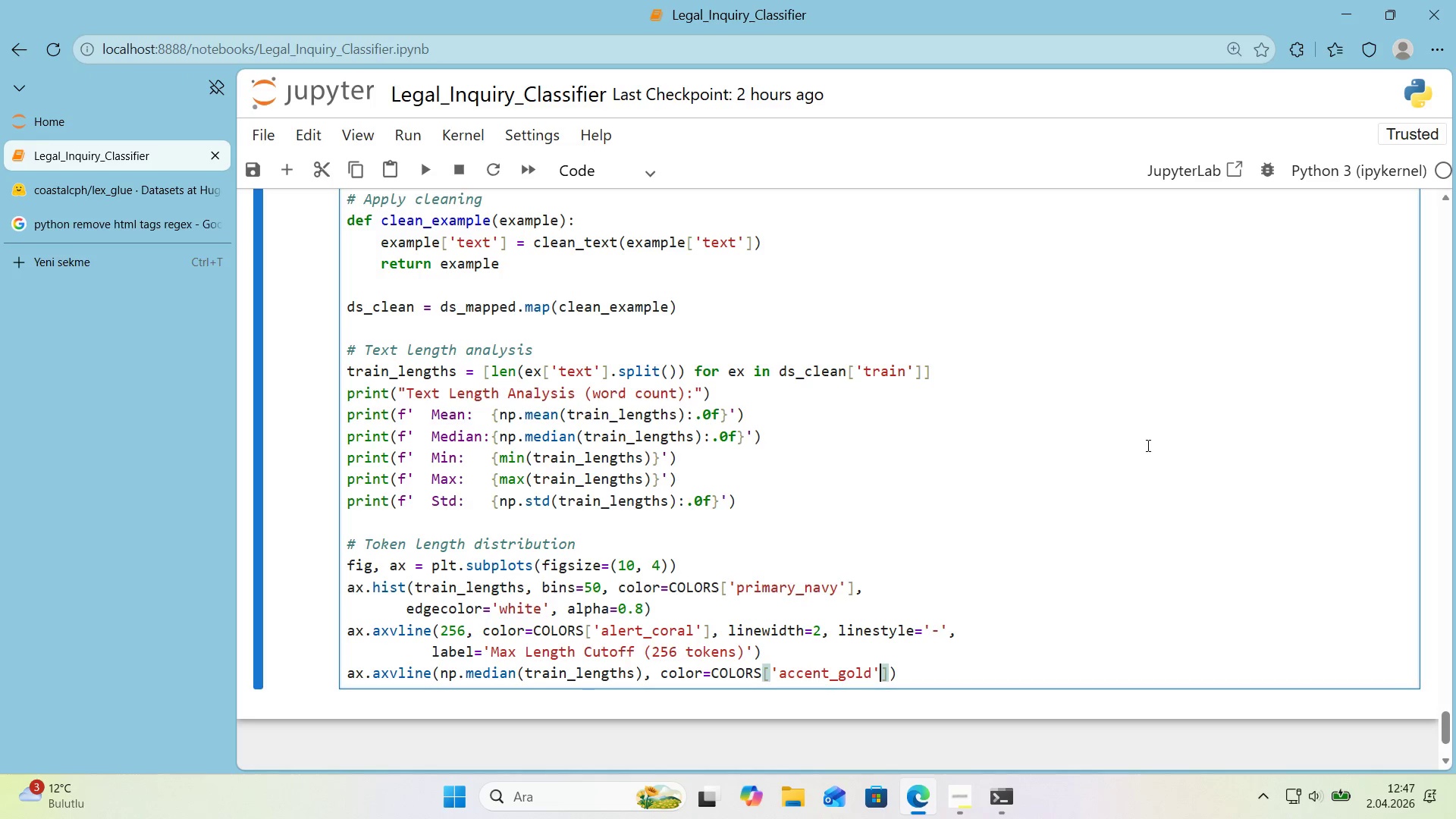 
key(ArrowRight)
 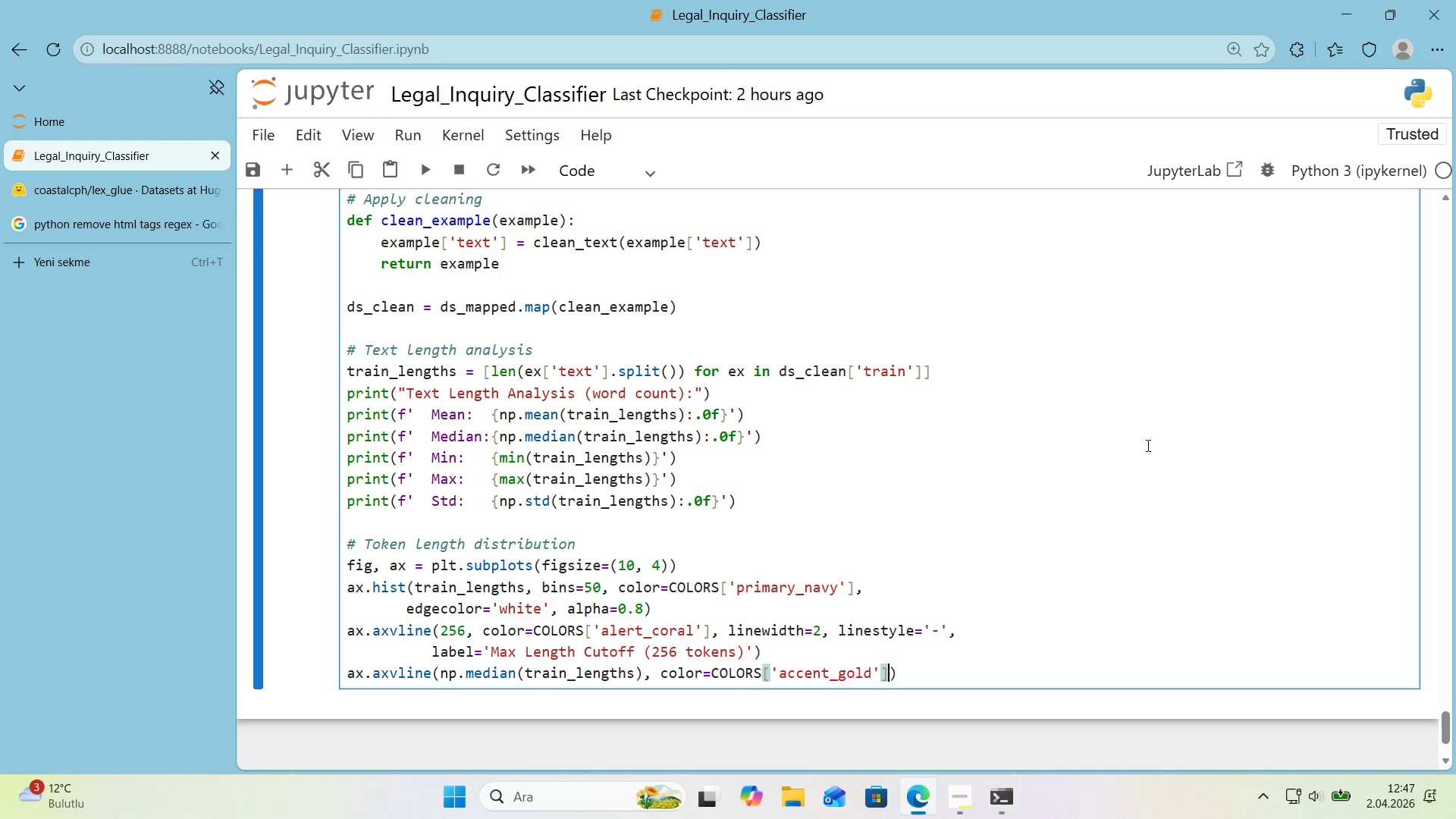 
key(Comma)
 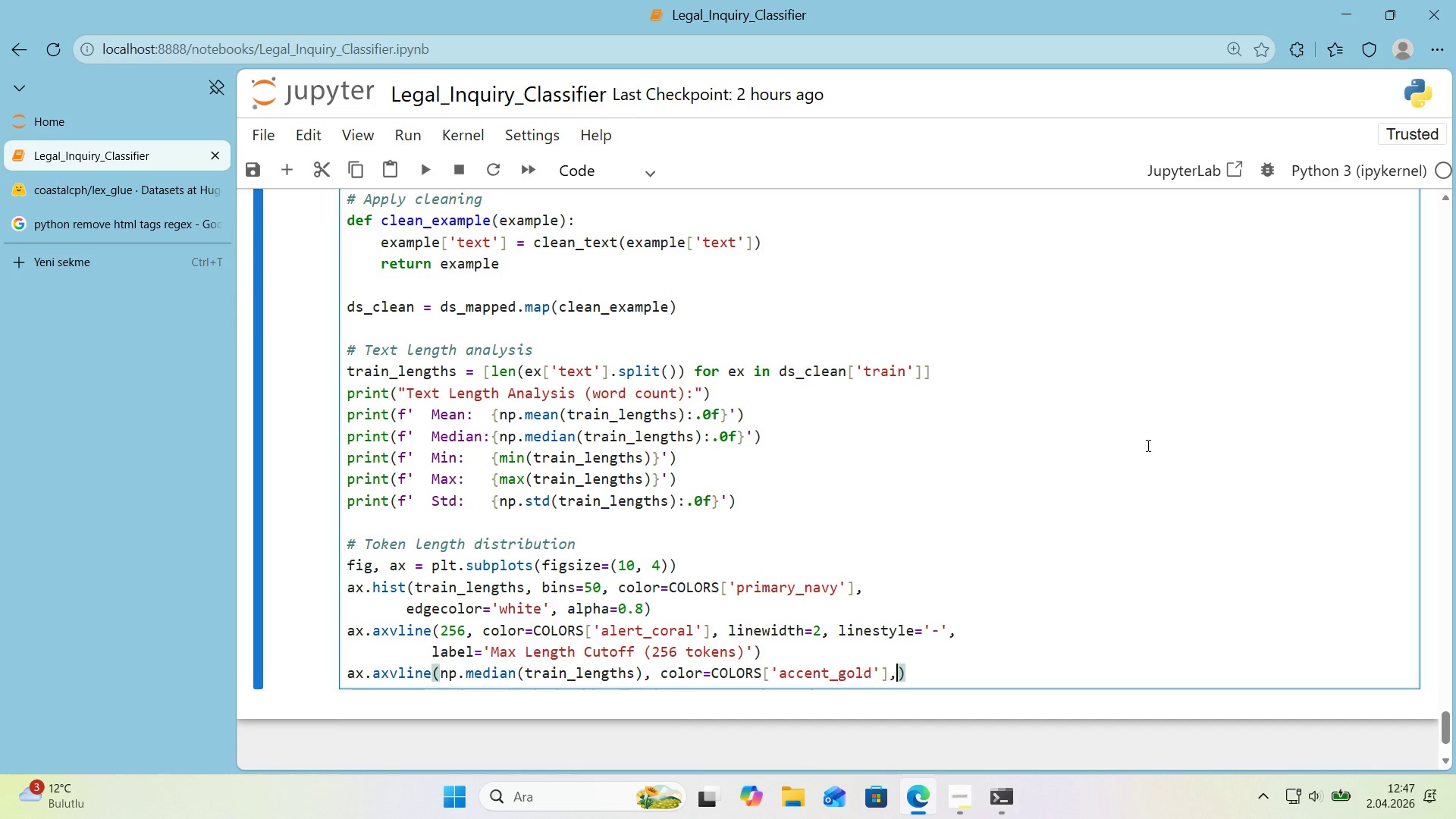 
key(Enter)
 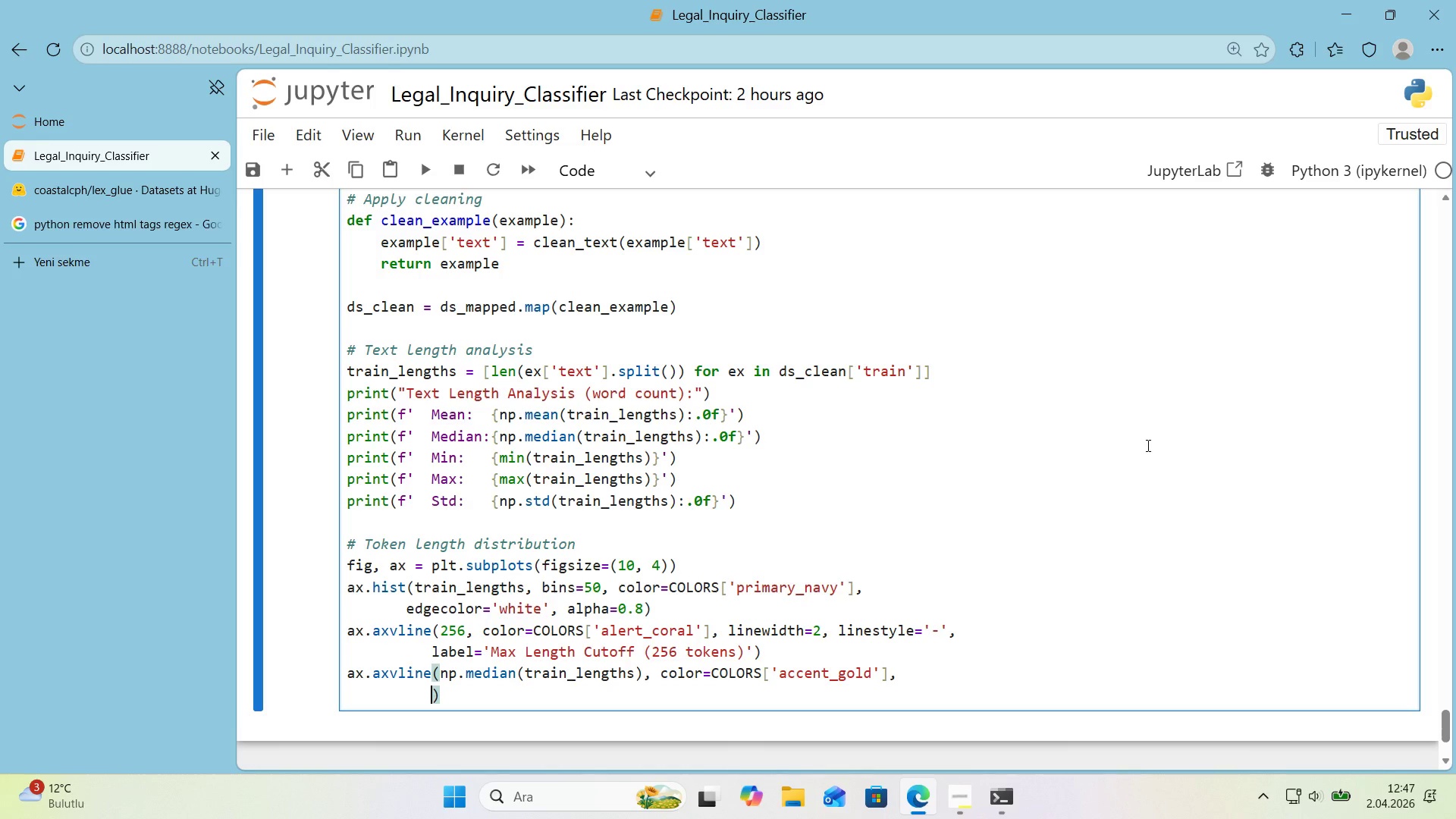 
type(l'new'dth)2, l'nestyle)@@)
 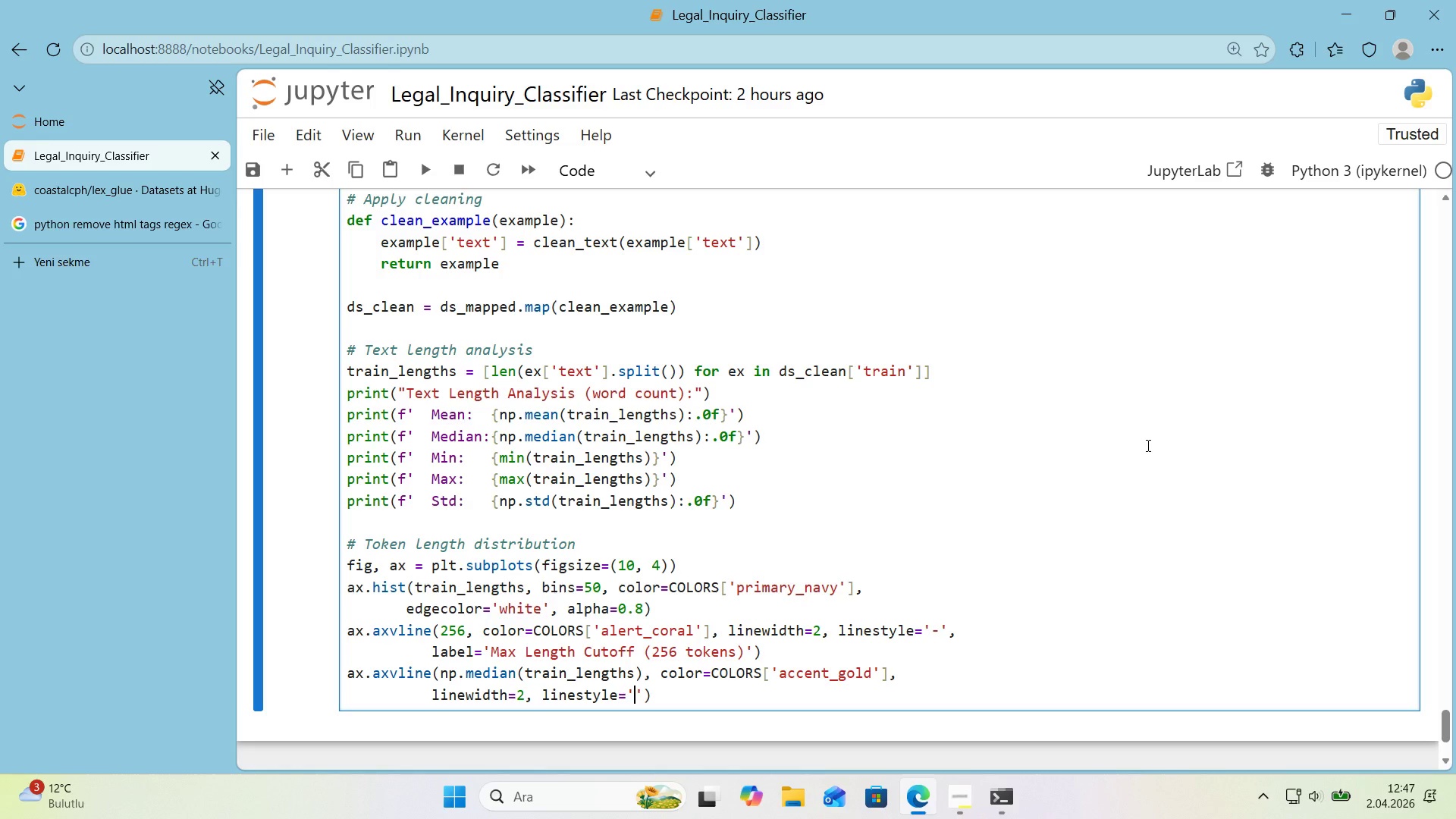 
 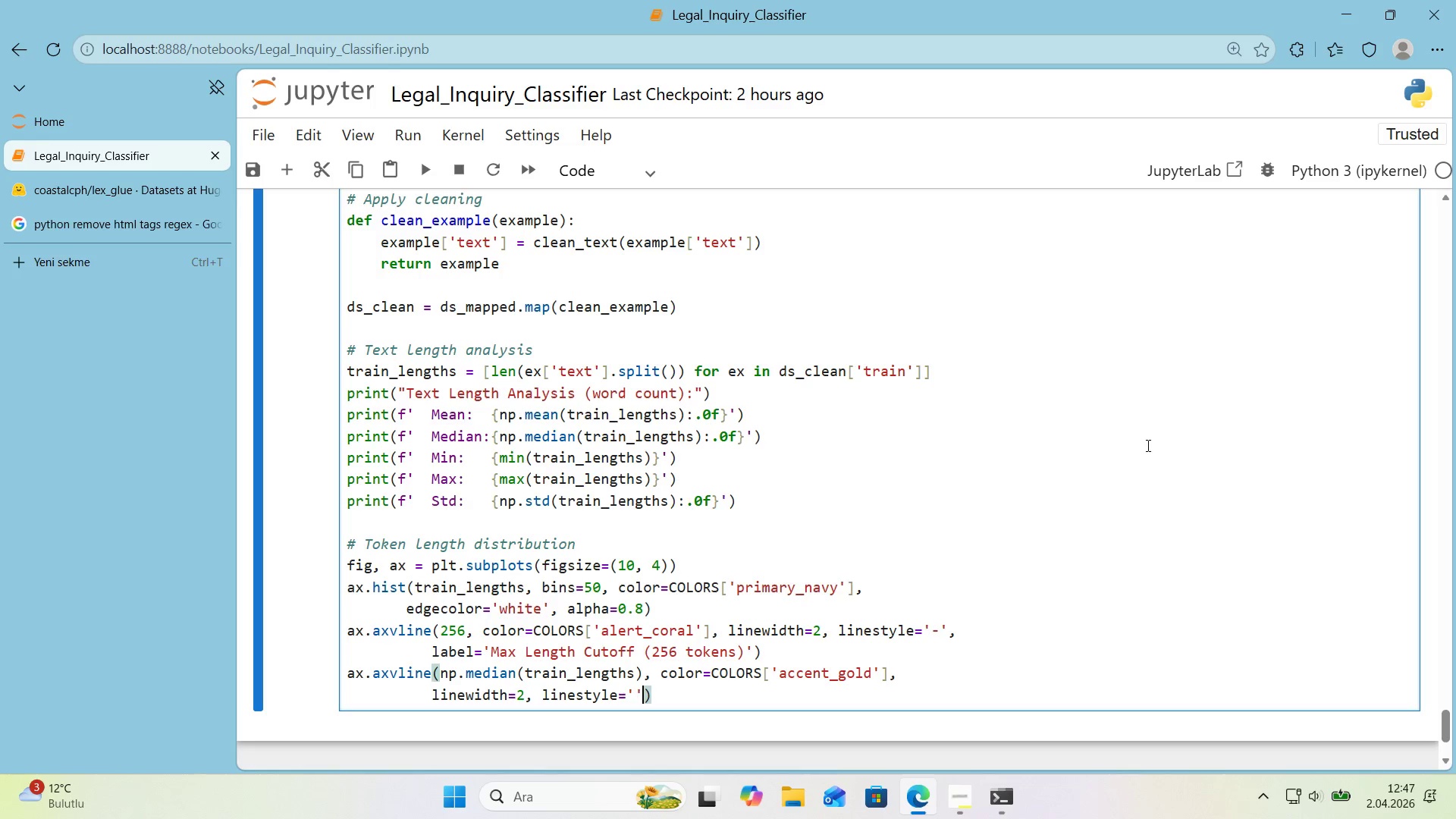 
key(ArrowLeft)
 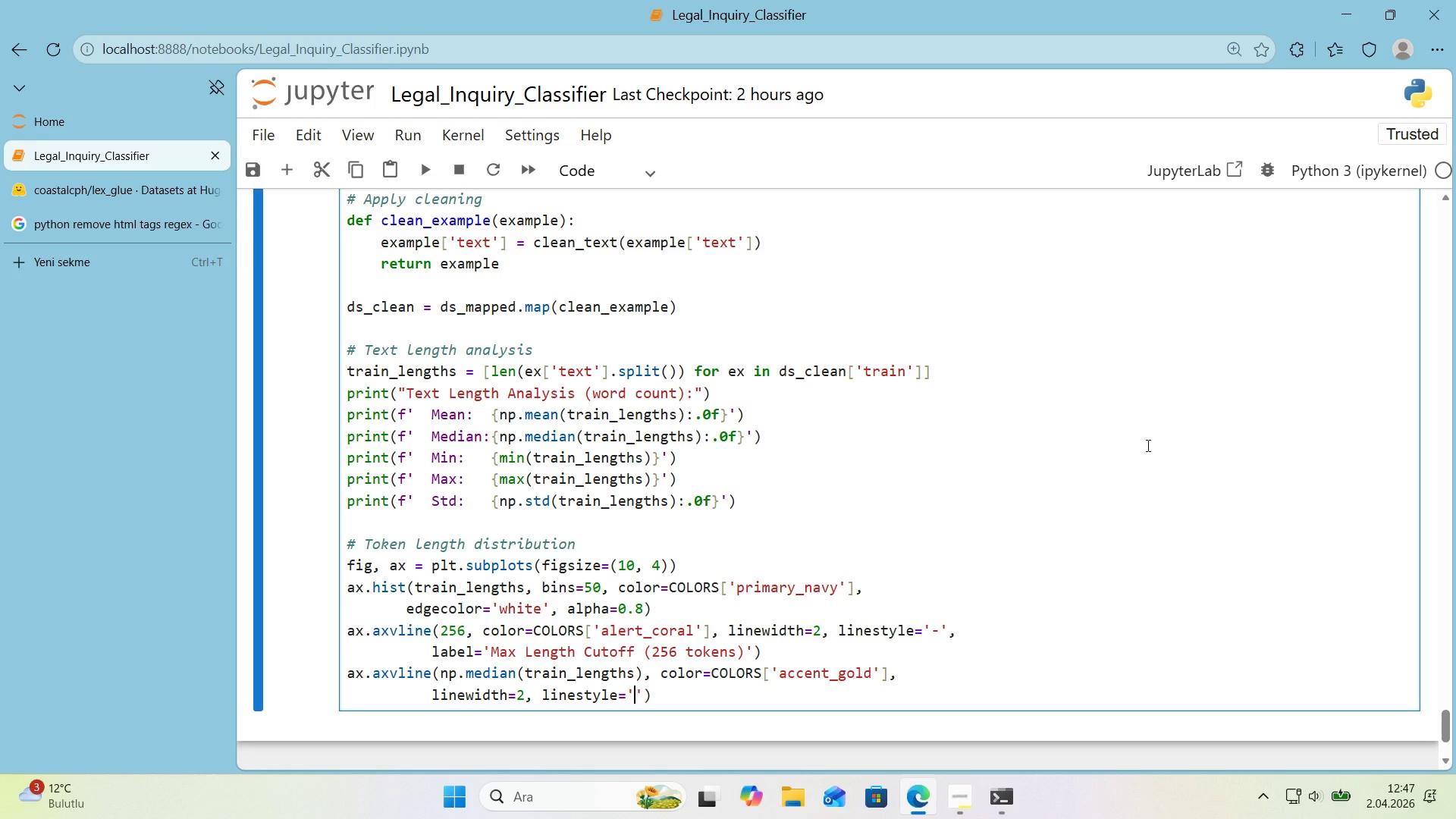 
key(NumpadSubtract)
 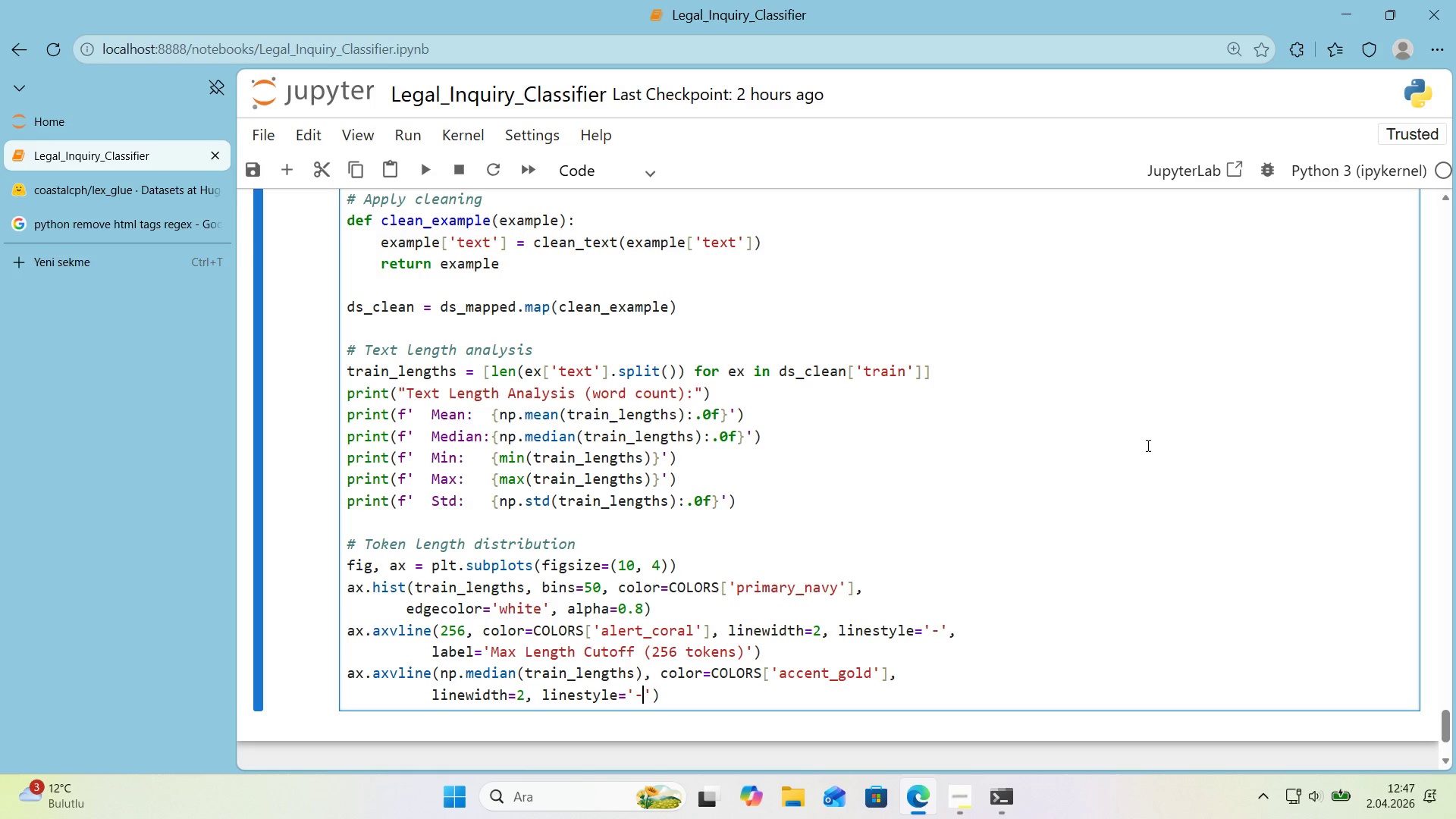 
key(NumpadSubtract)
 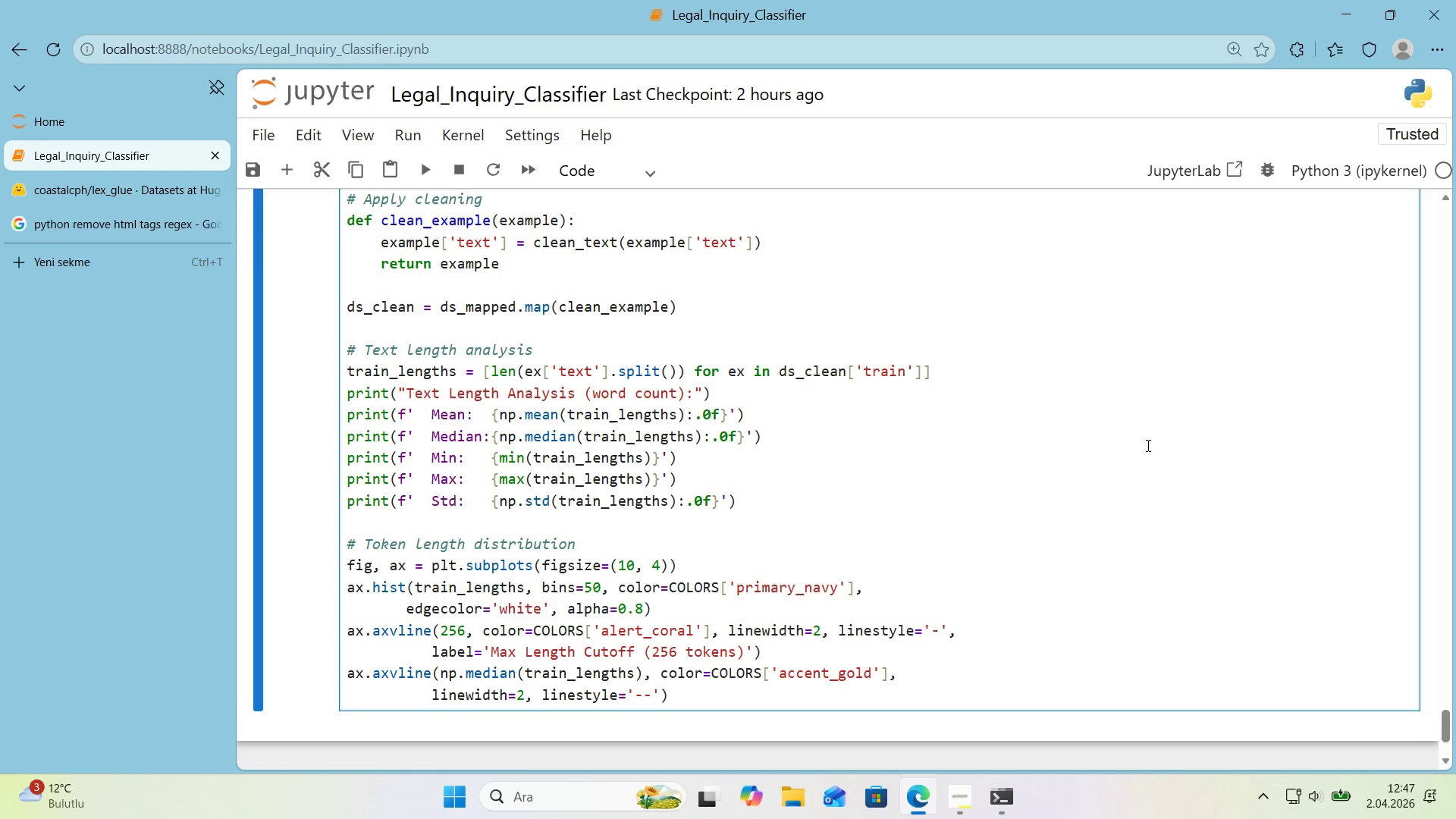 
key(ArrowRight)
 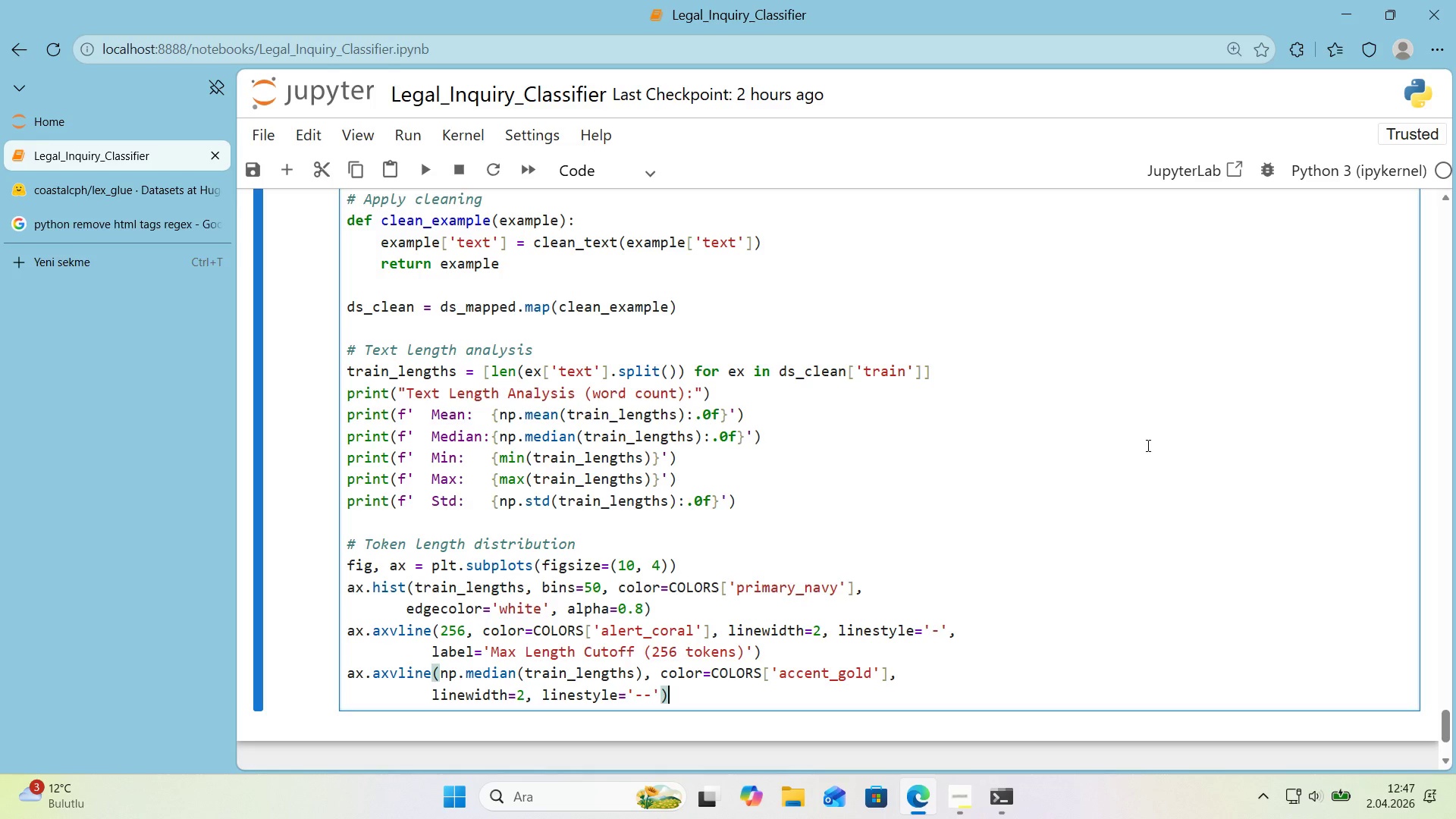 
key(ArrowRight)
 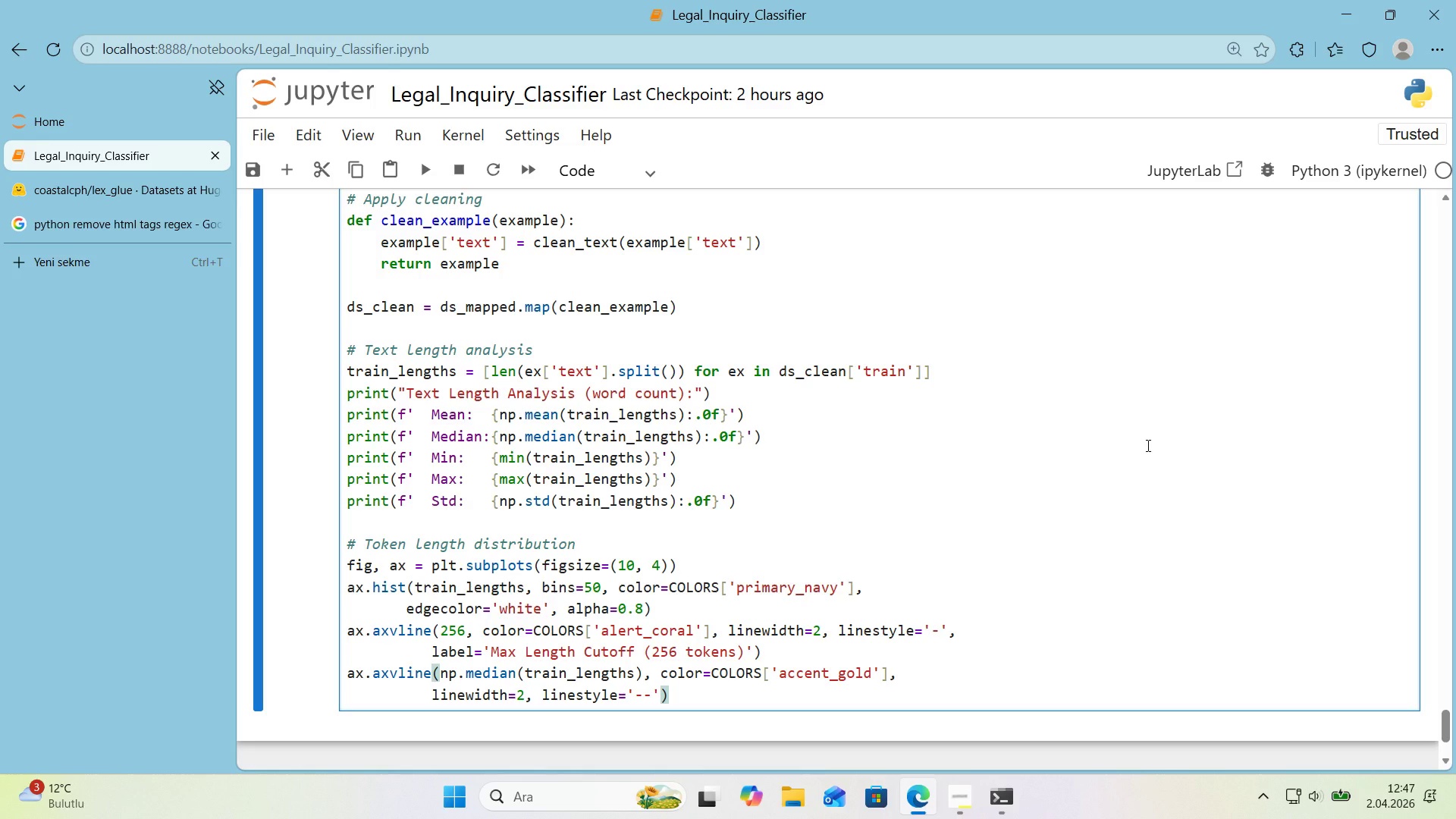 
key(ArrowLeft)
 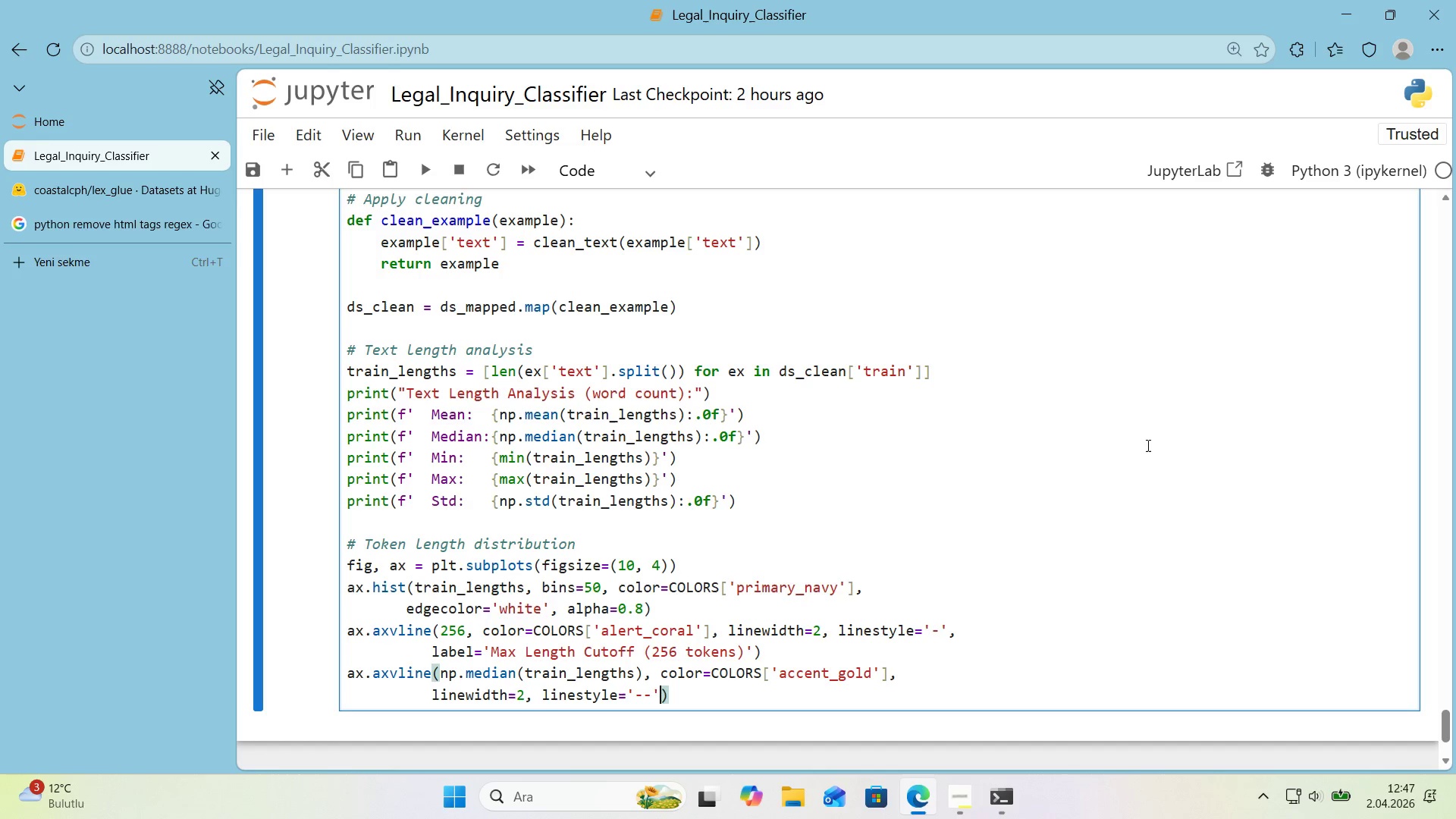 
key(Comma)
 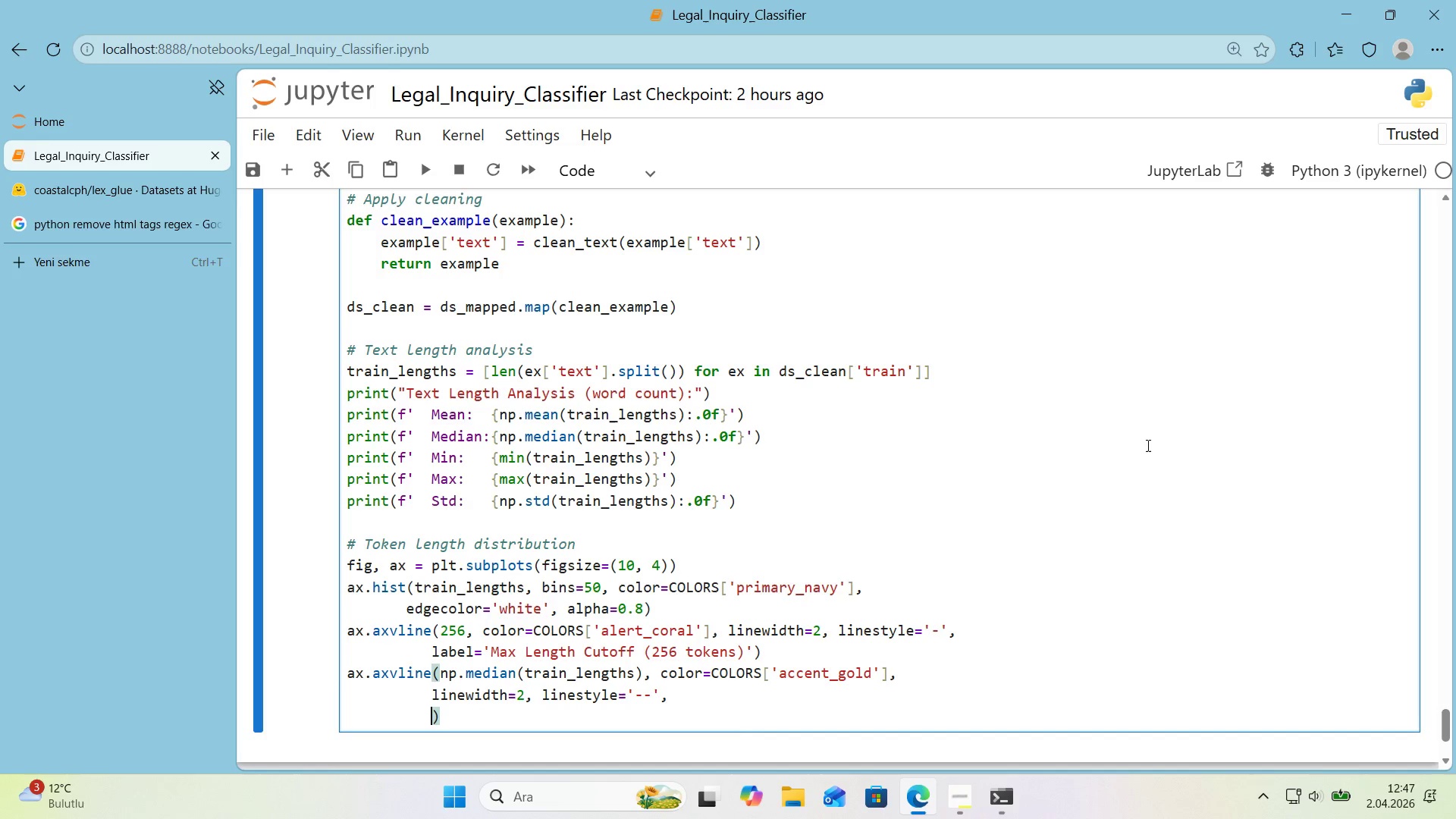 
key(Enter)
 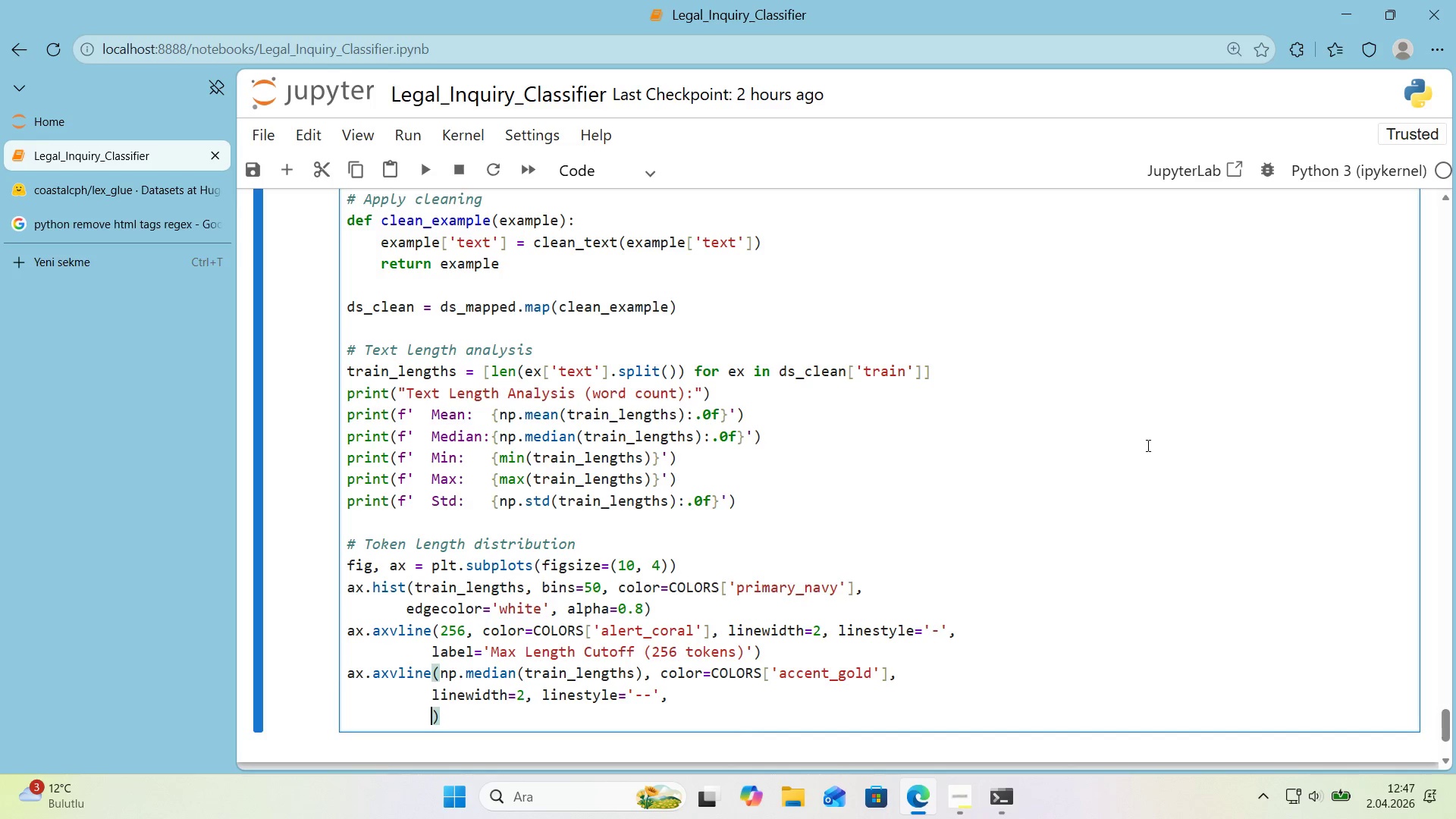 
type(label)f@@)
 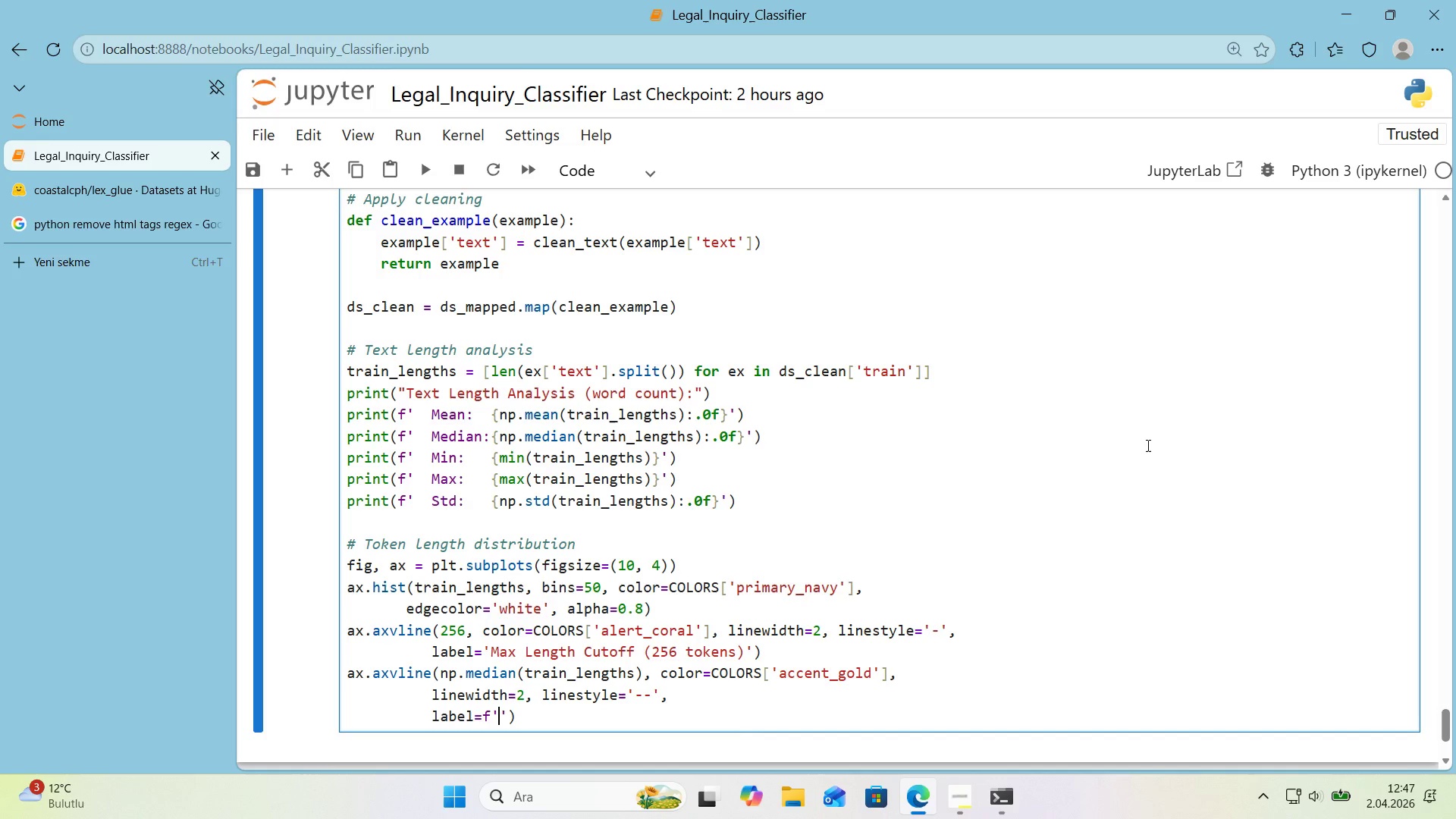 
 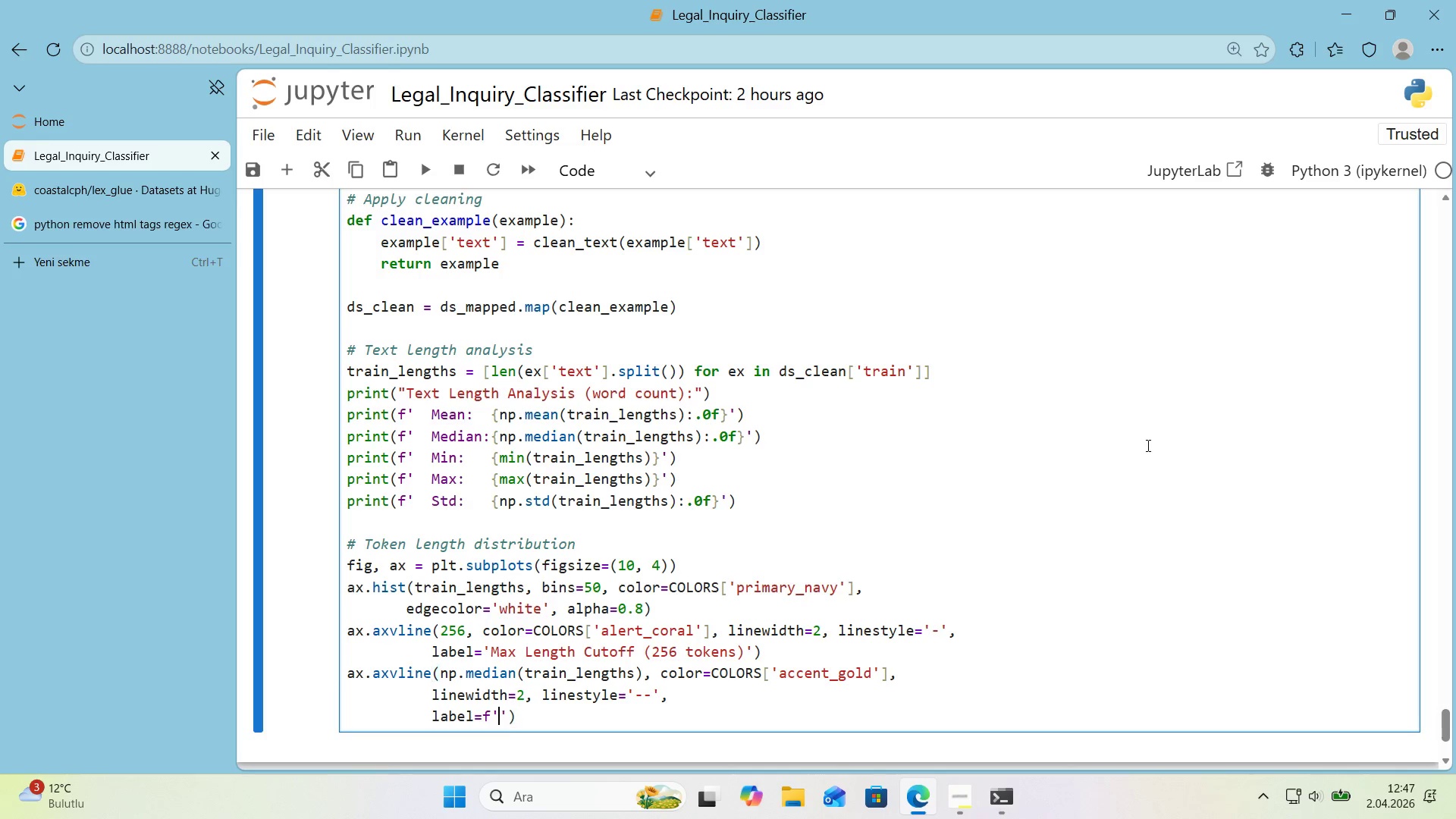 
key(ArrowLeft)
 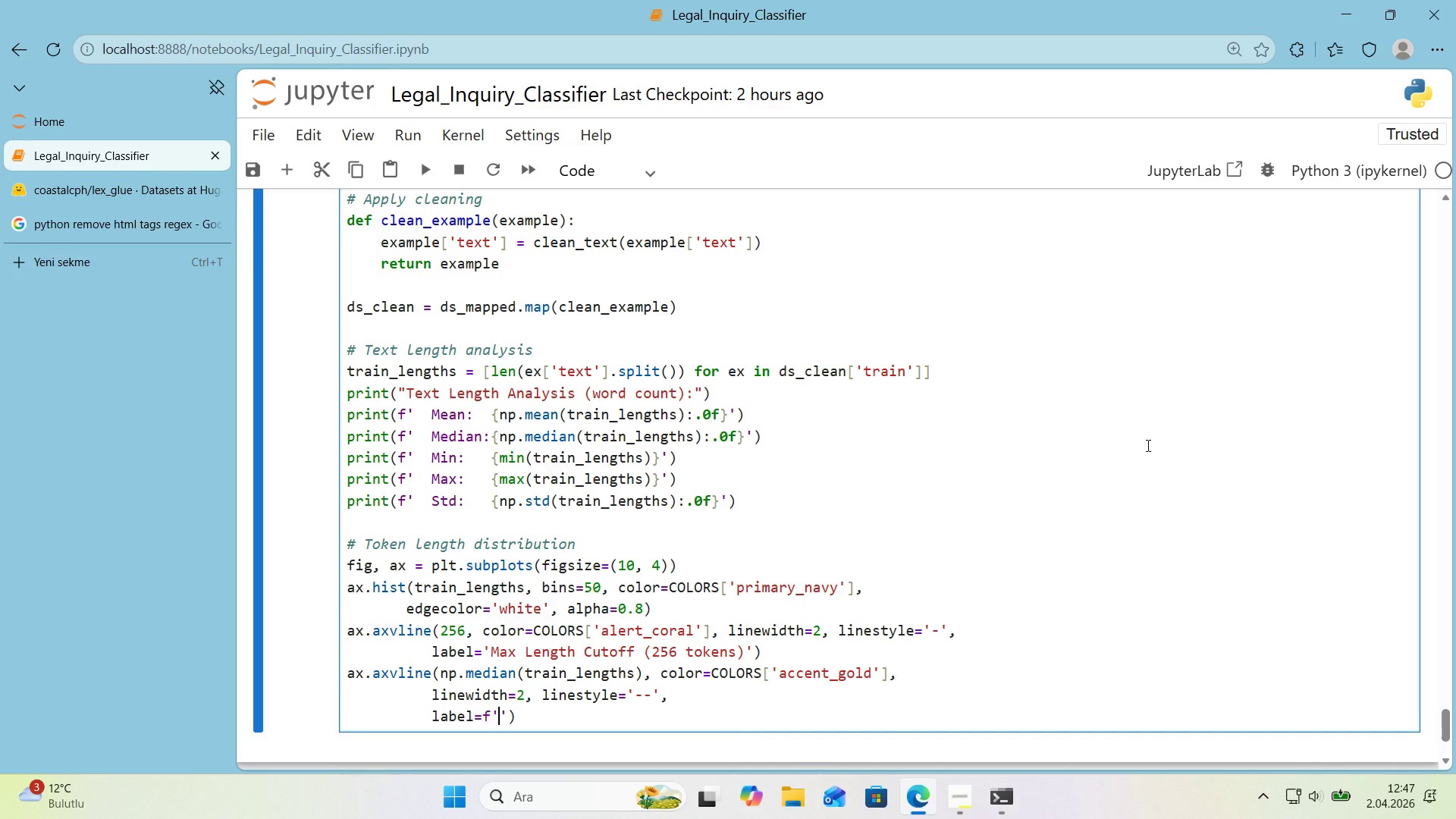 
type(Med'an)
 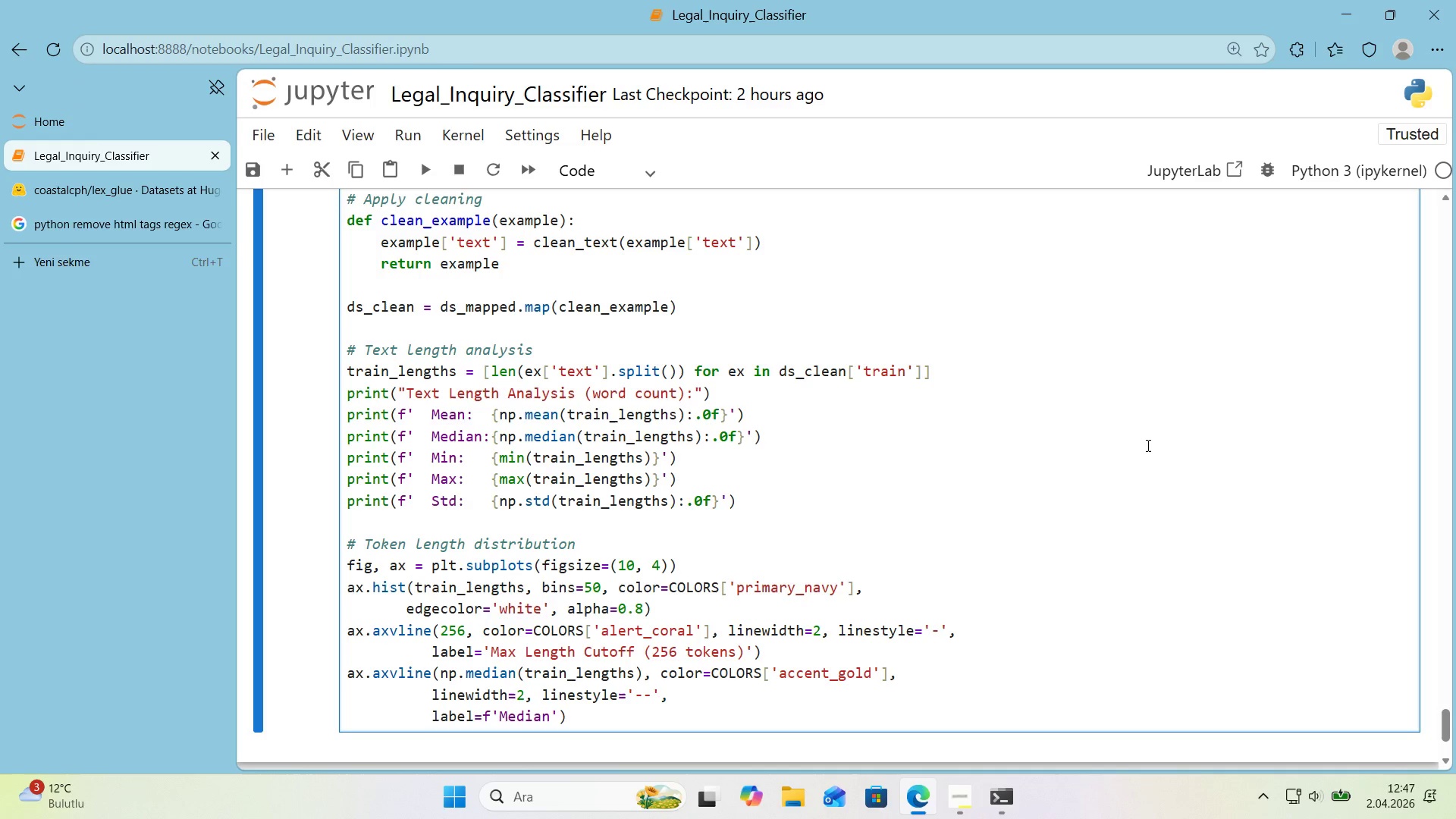 
wait(10.55)
 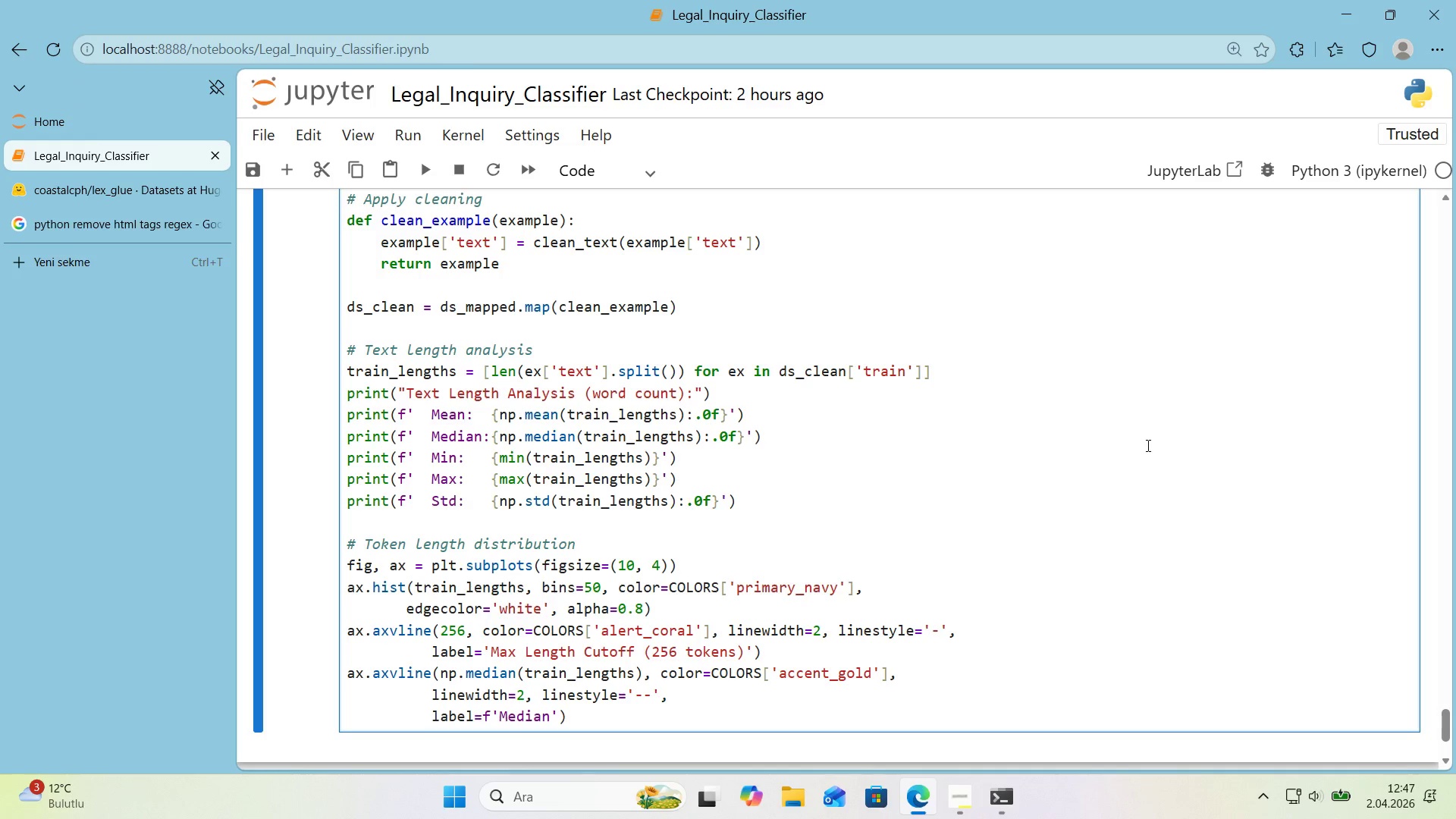 
key(Shift+Period)
 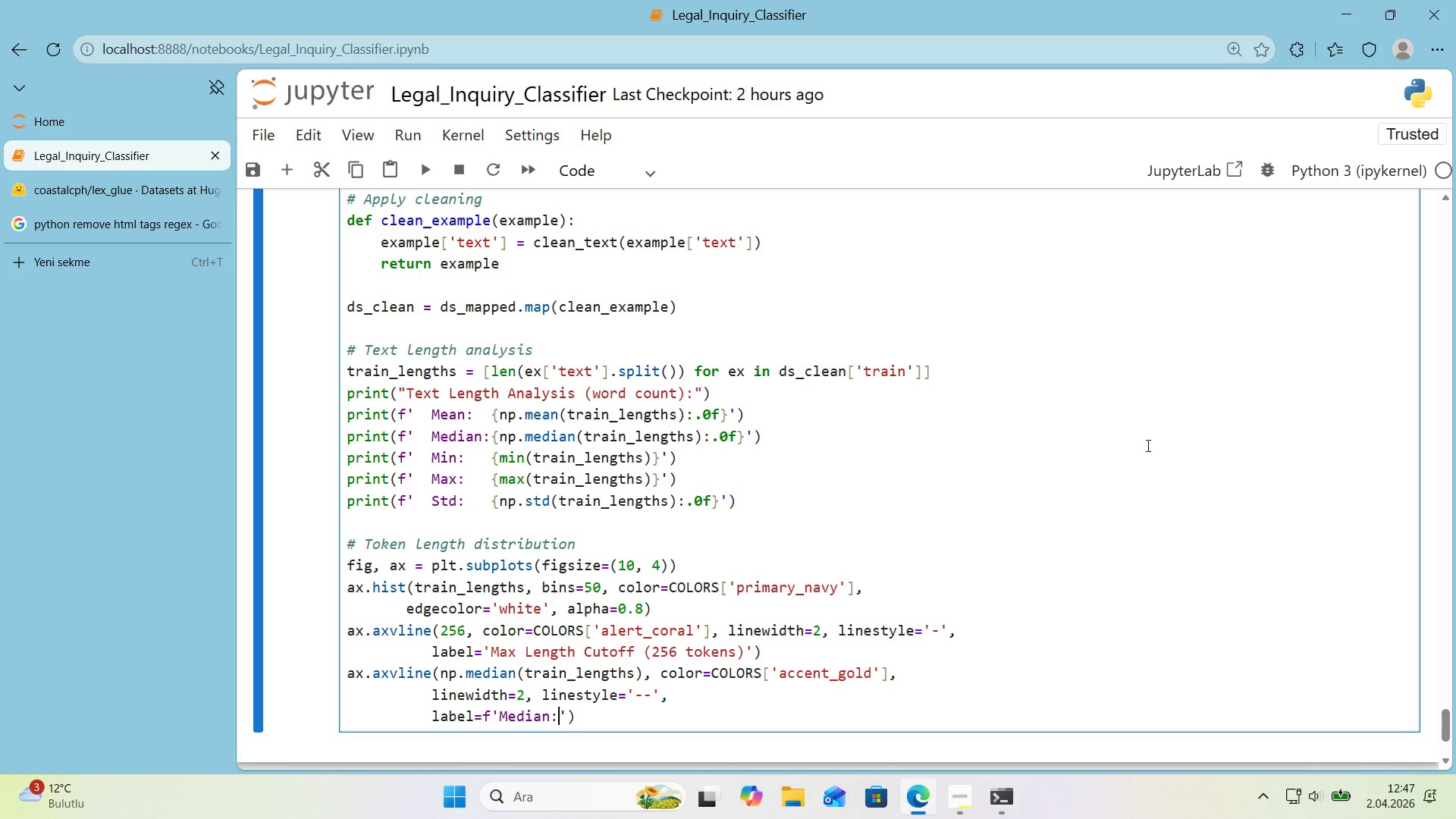 
key(ArrowRight)
 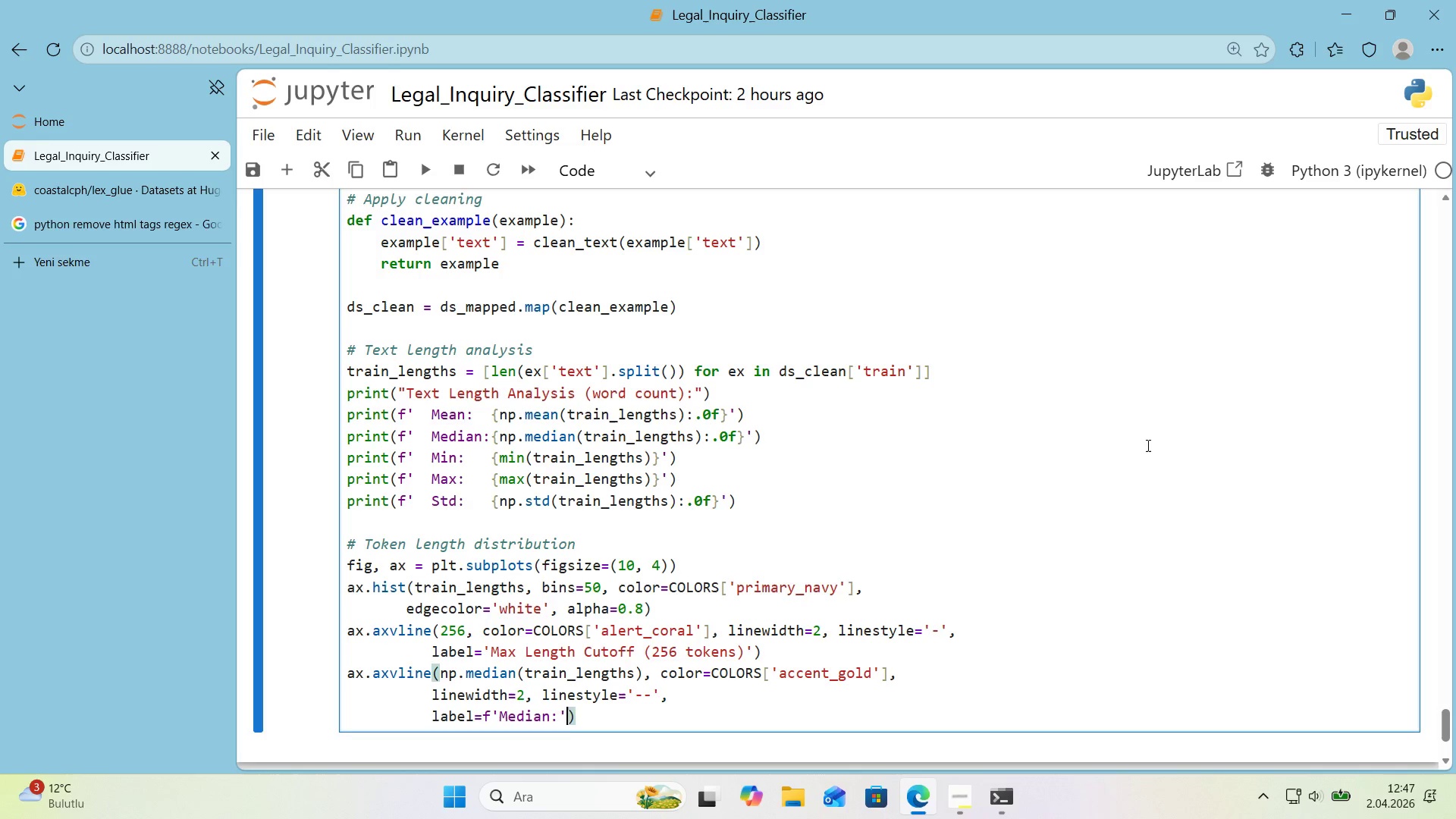 
key(ArrowLeft)
 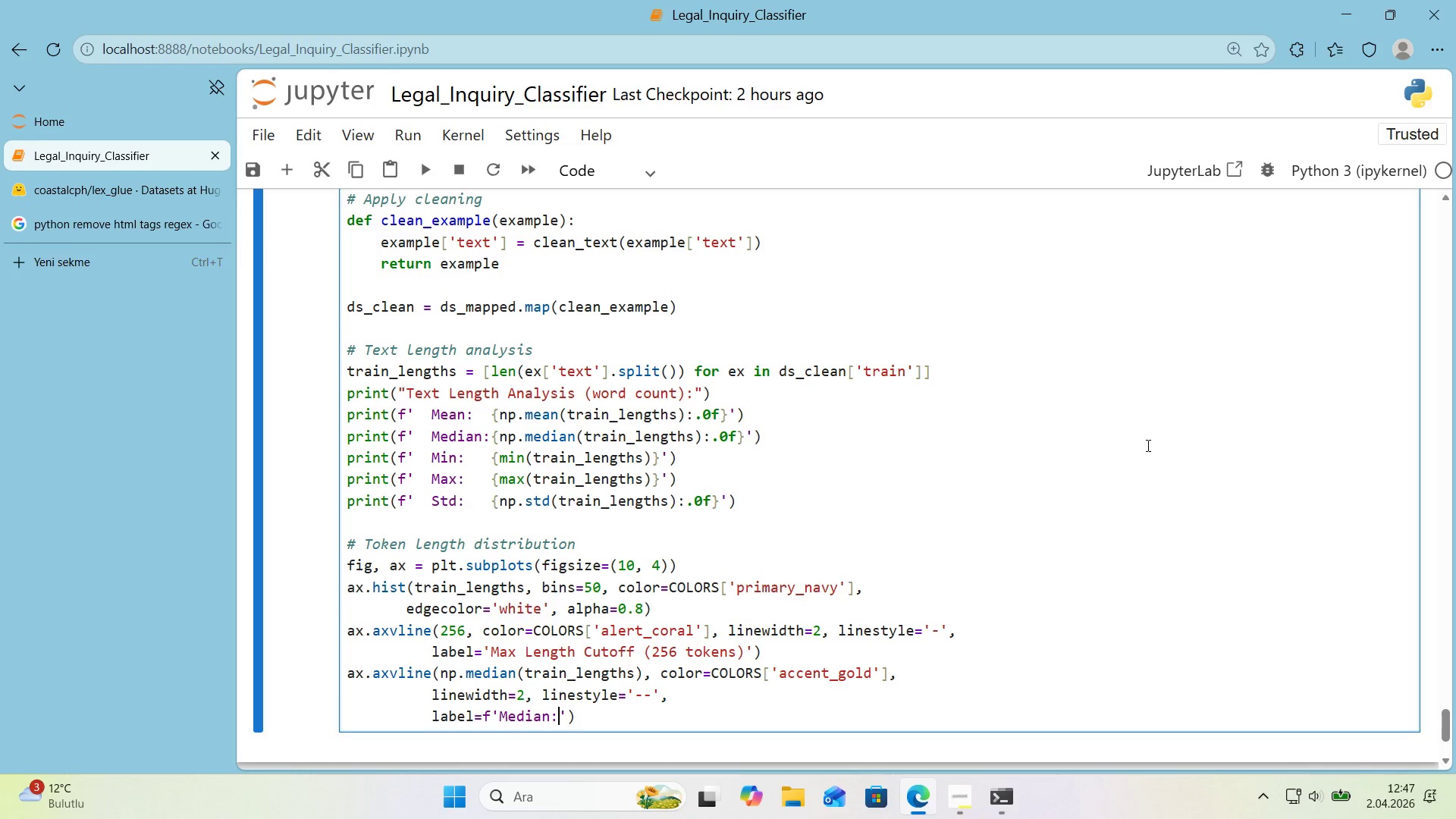 
key(Space)
 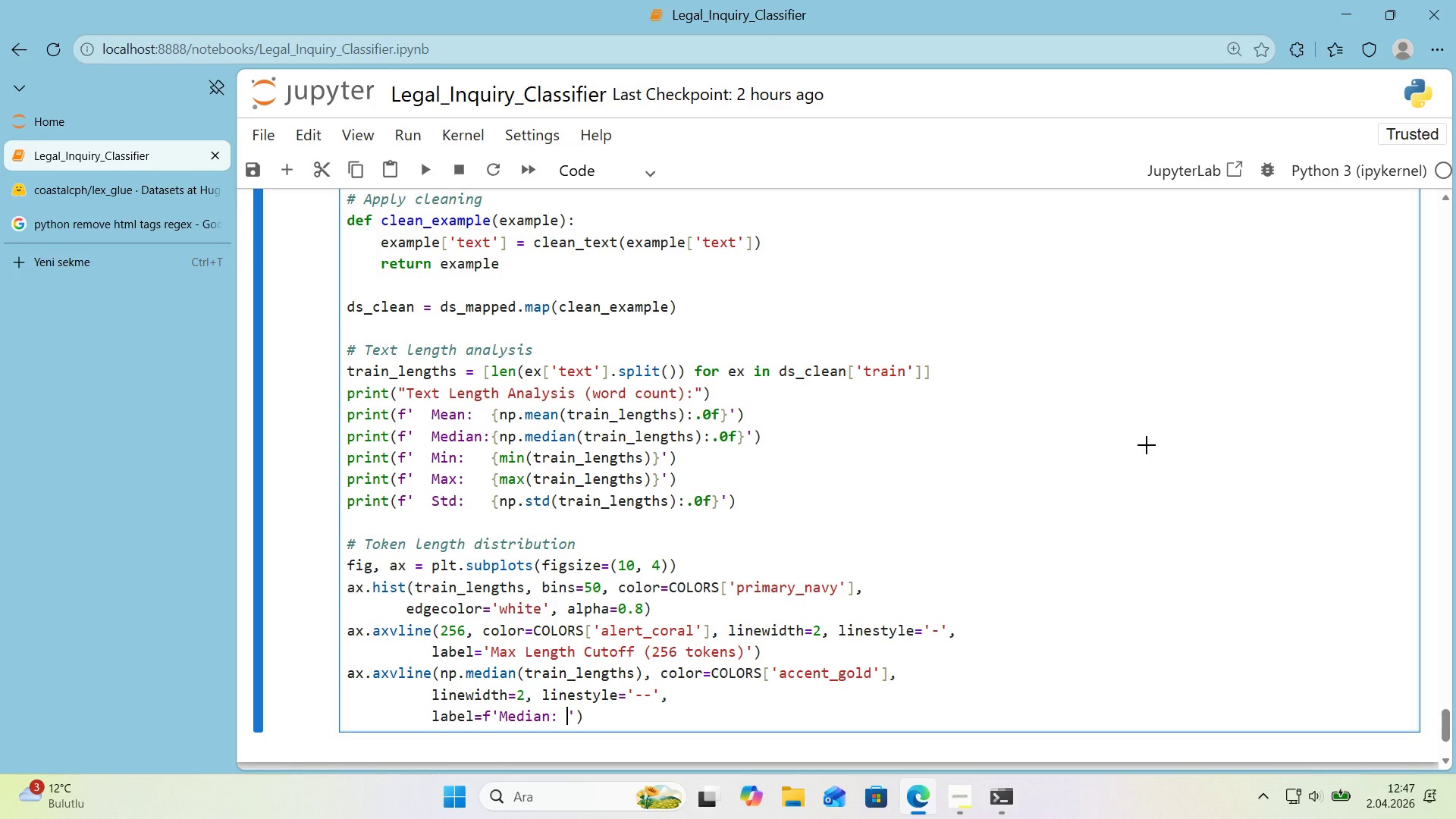 
key(Alt+Control+7)
 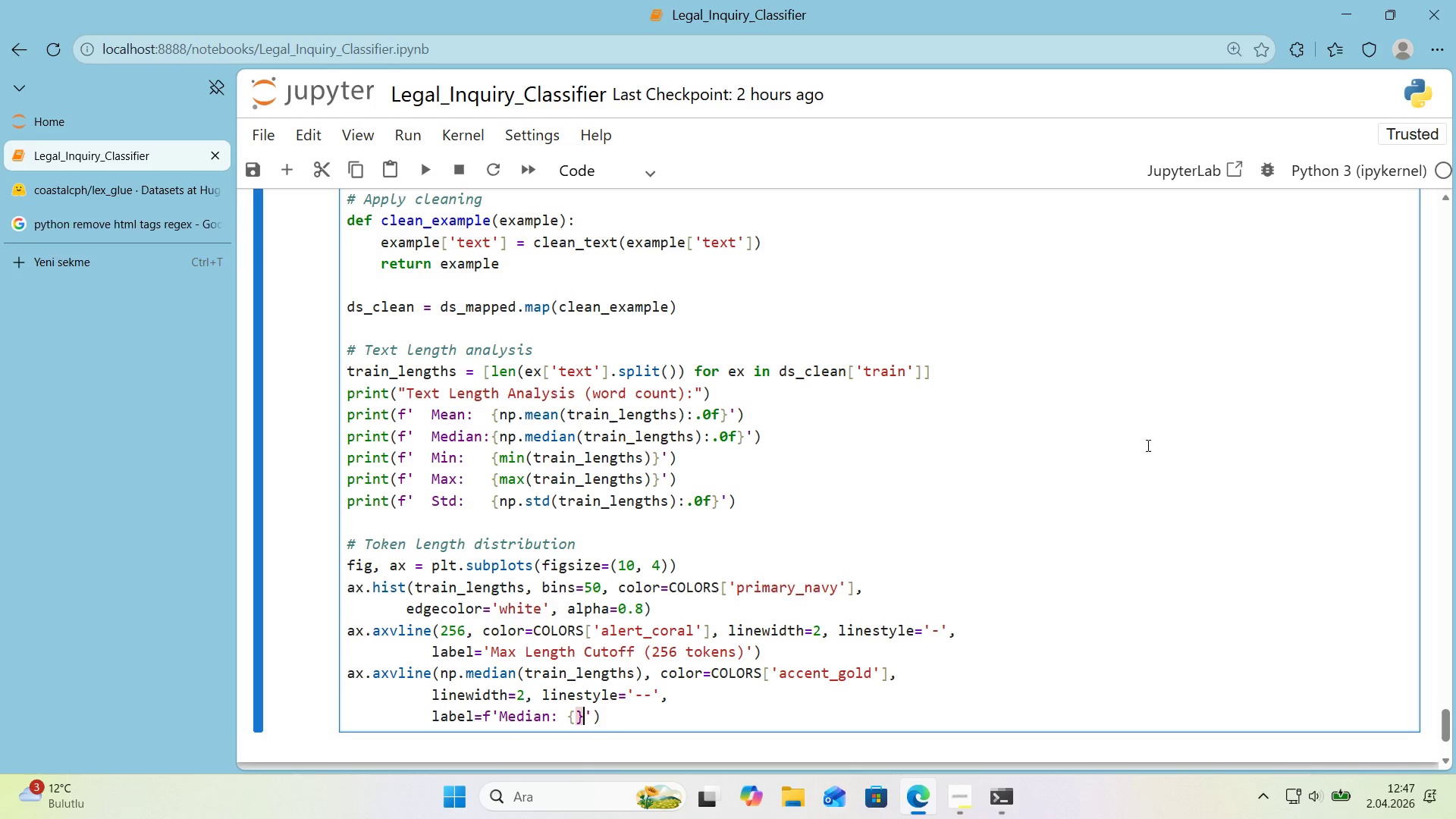 
key(Alt+Control+0)
 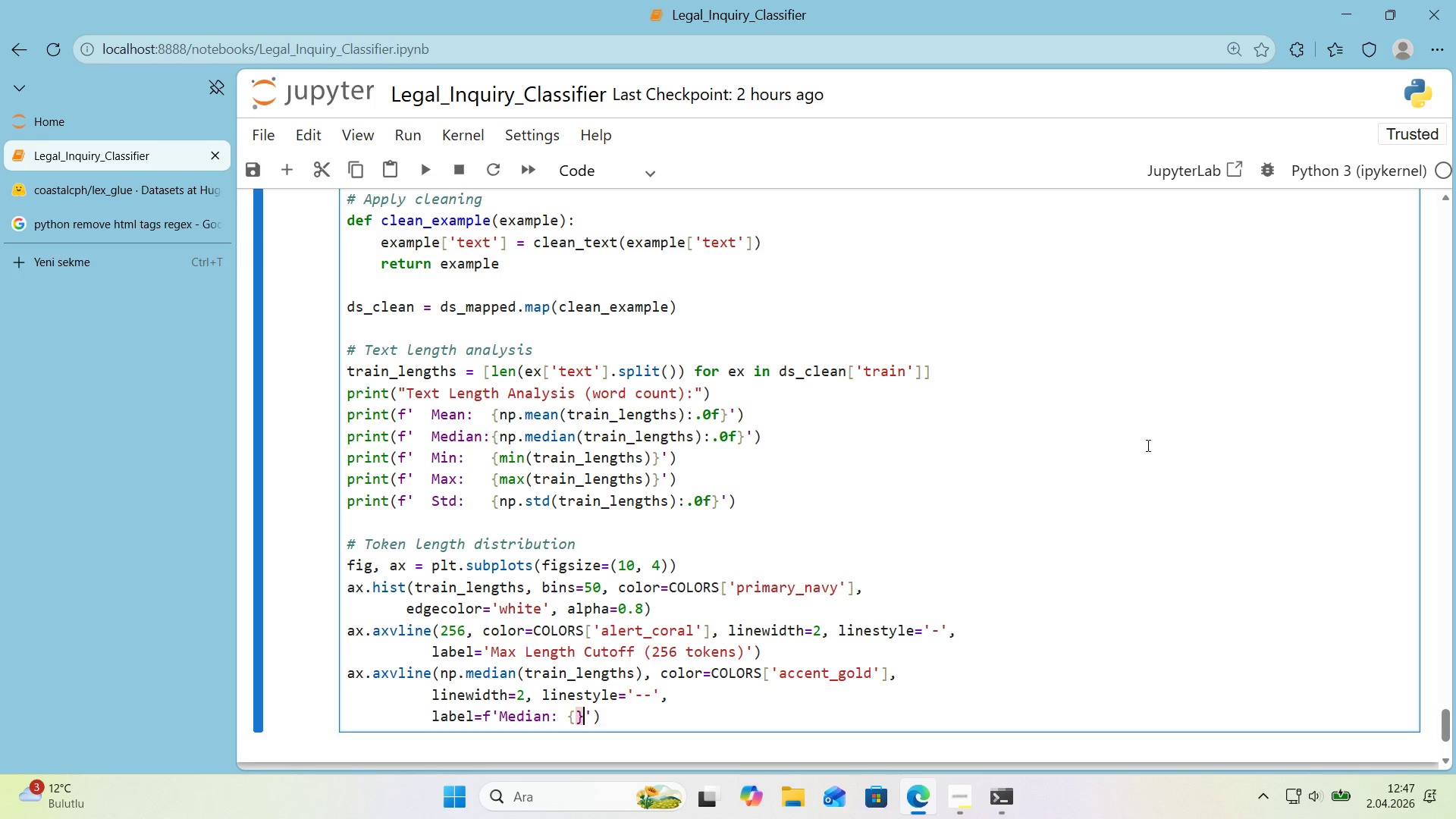 
key(ArrowLeft)
 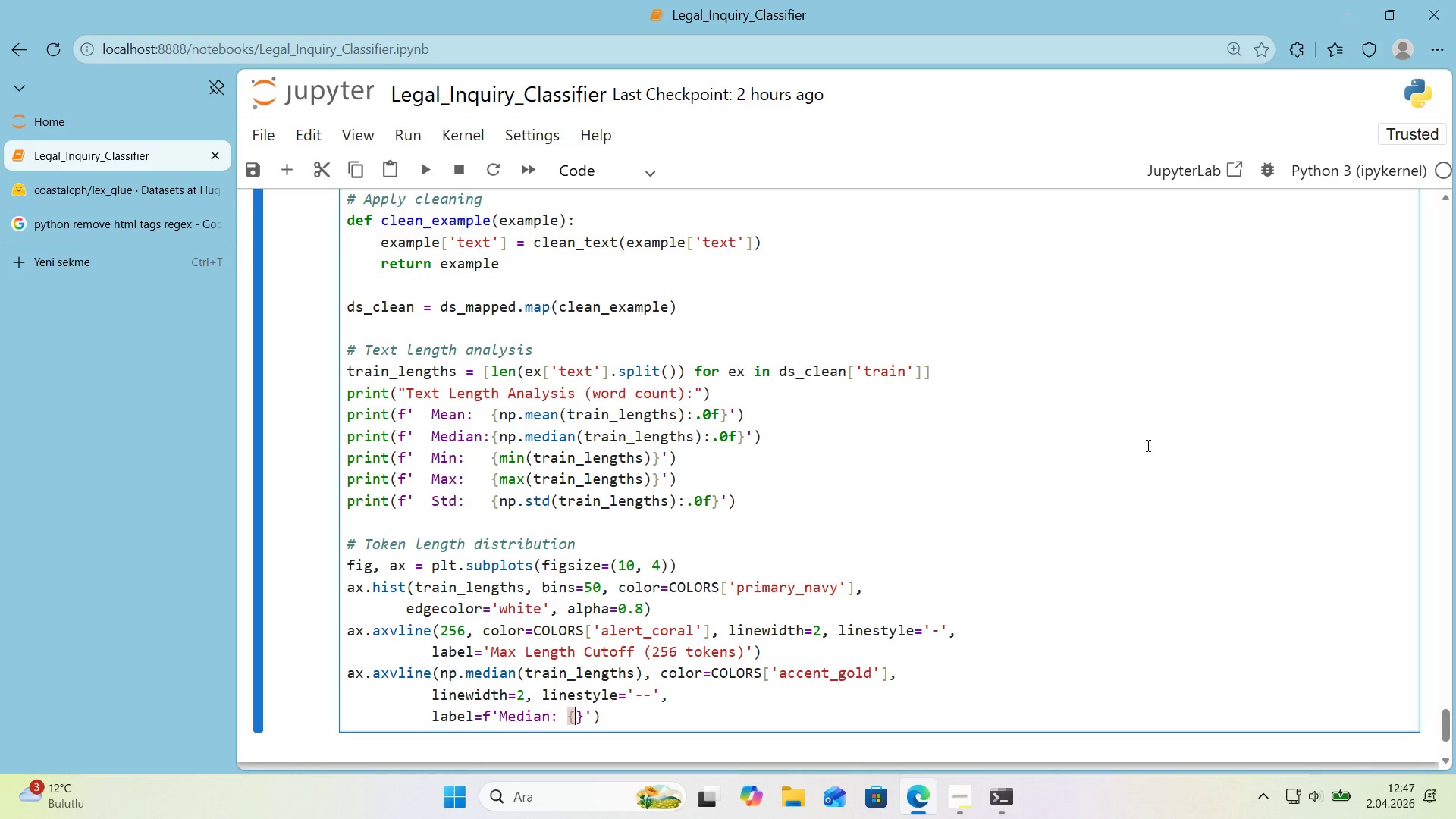 
type('nt*()
 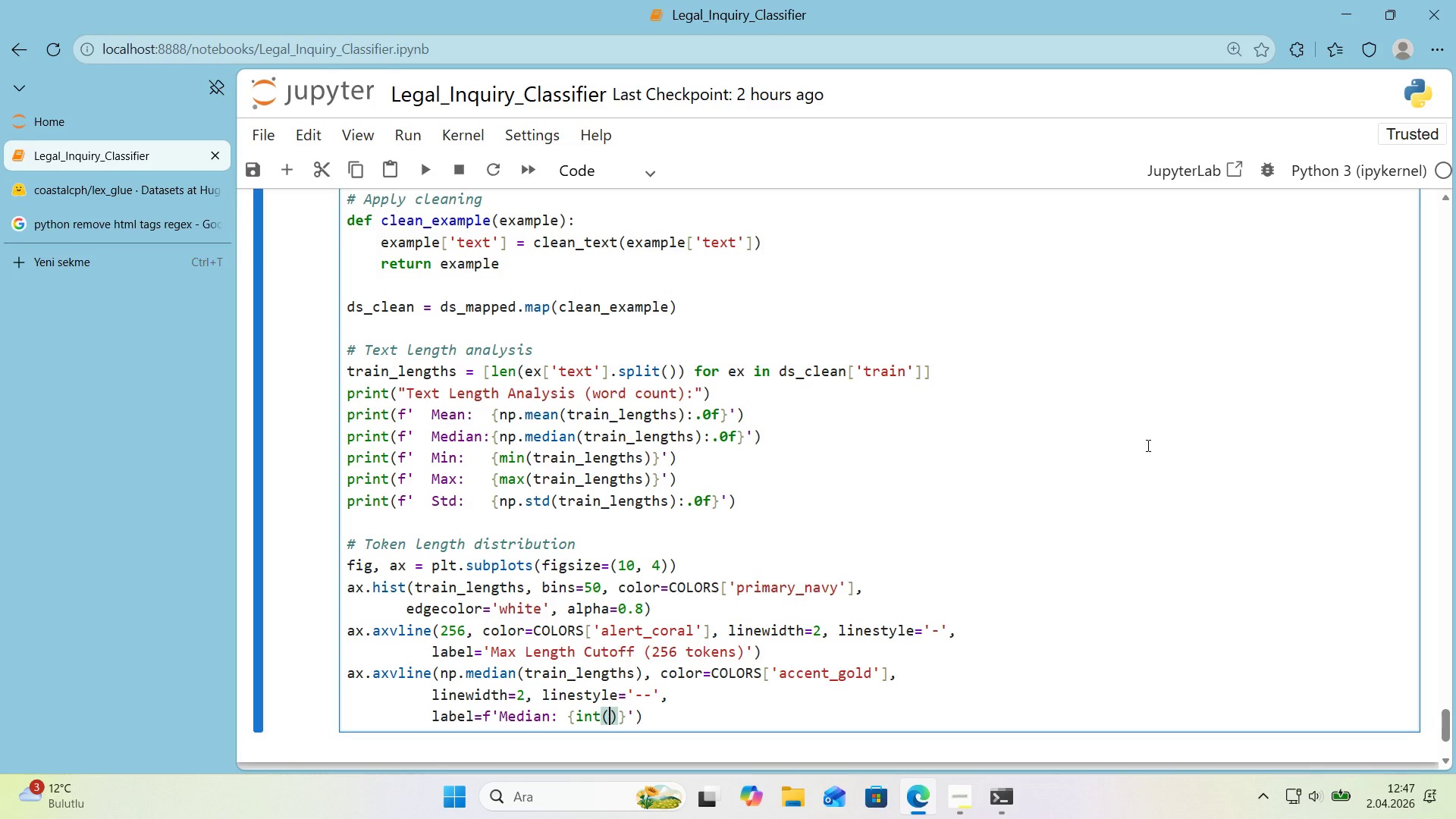 
 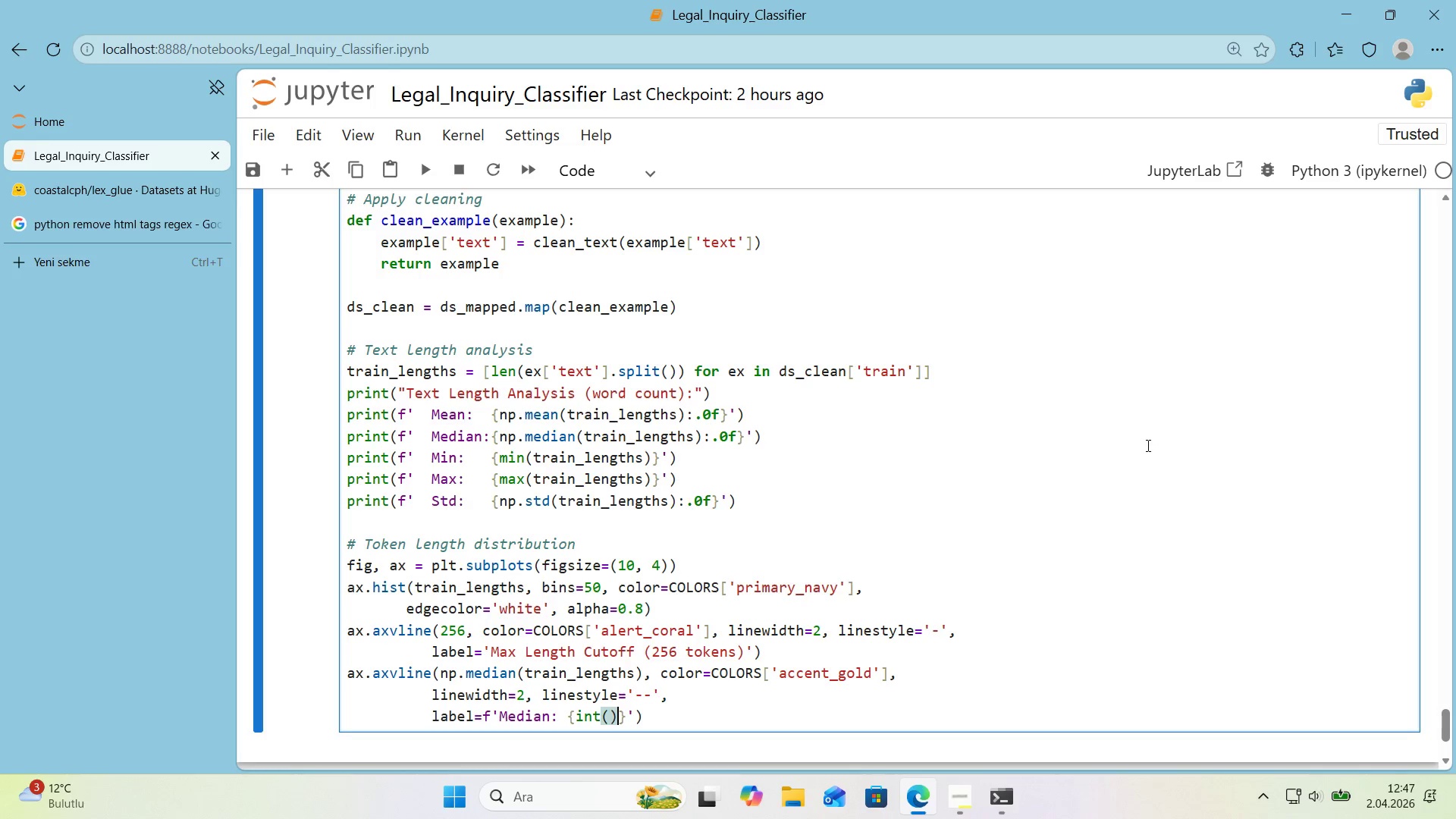 
key(ArrowLeft)
 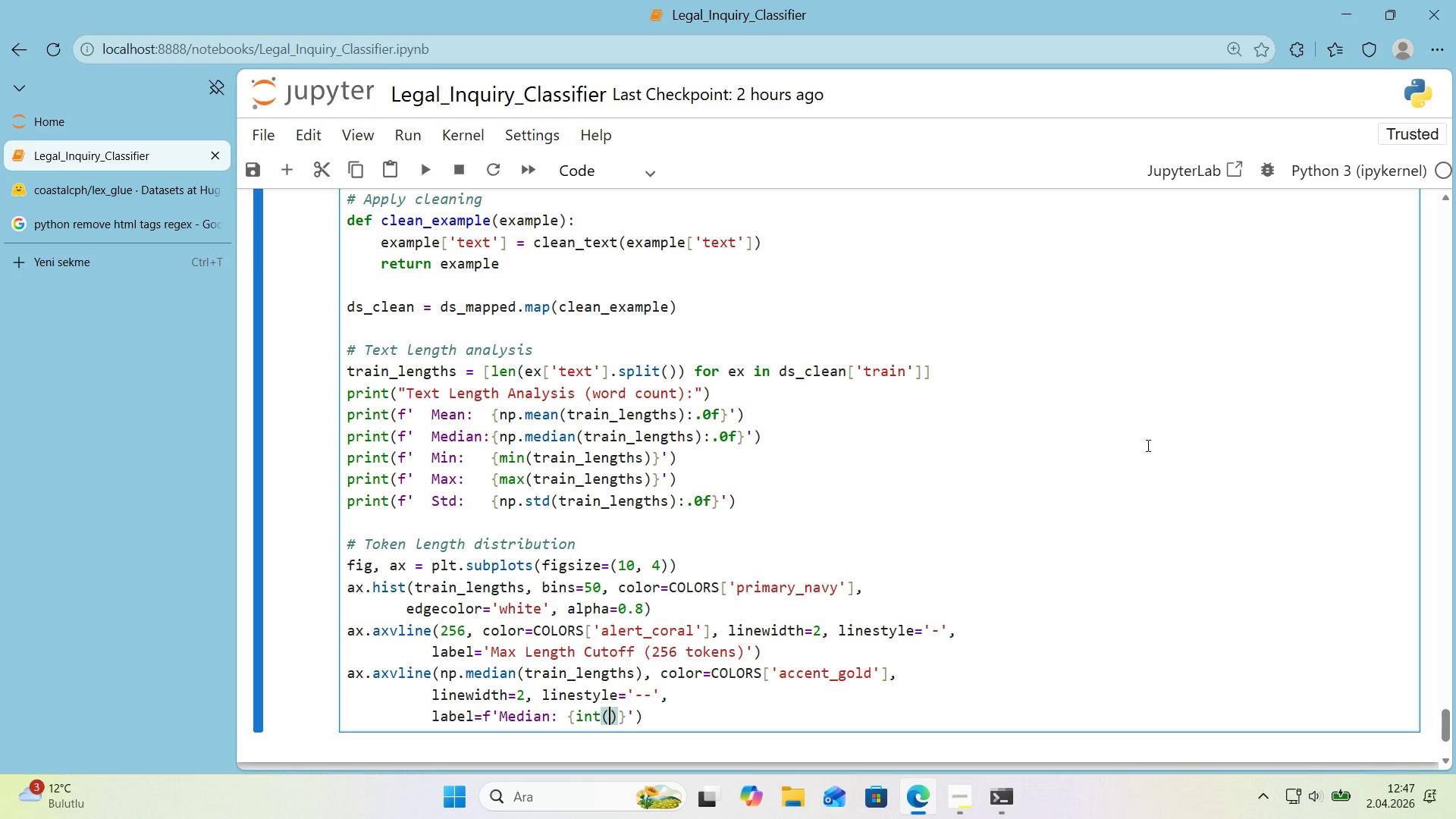 
type(np./)
key(Backspace)
type(med'an*()
 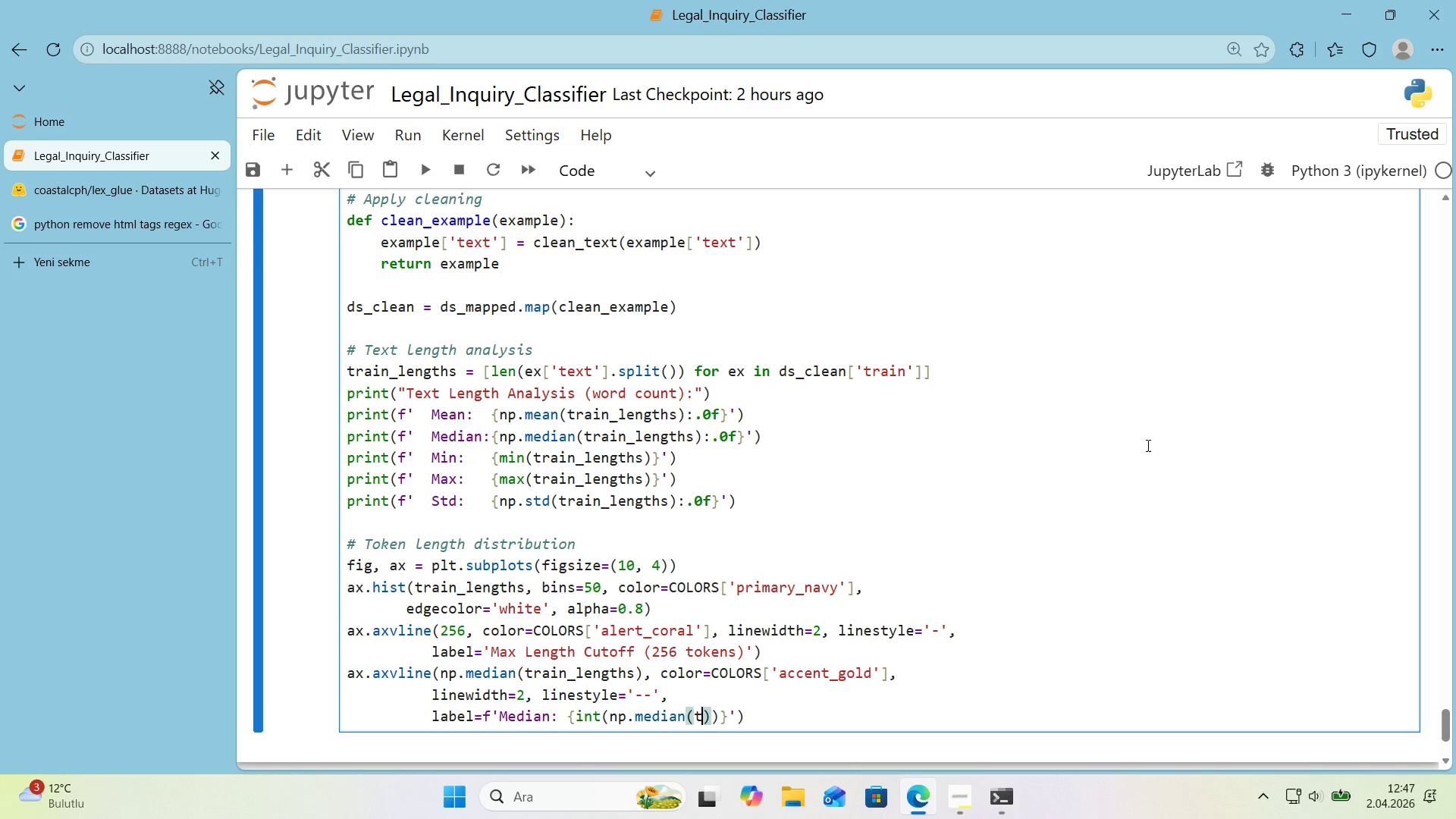 
 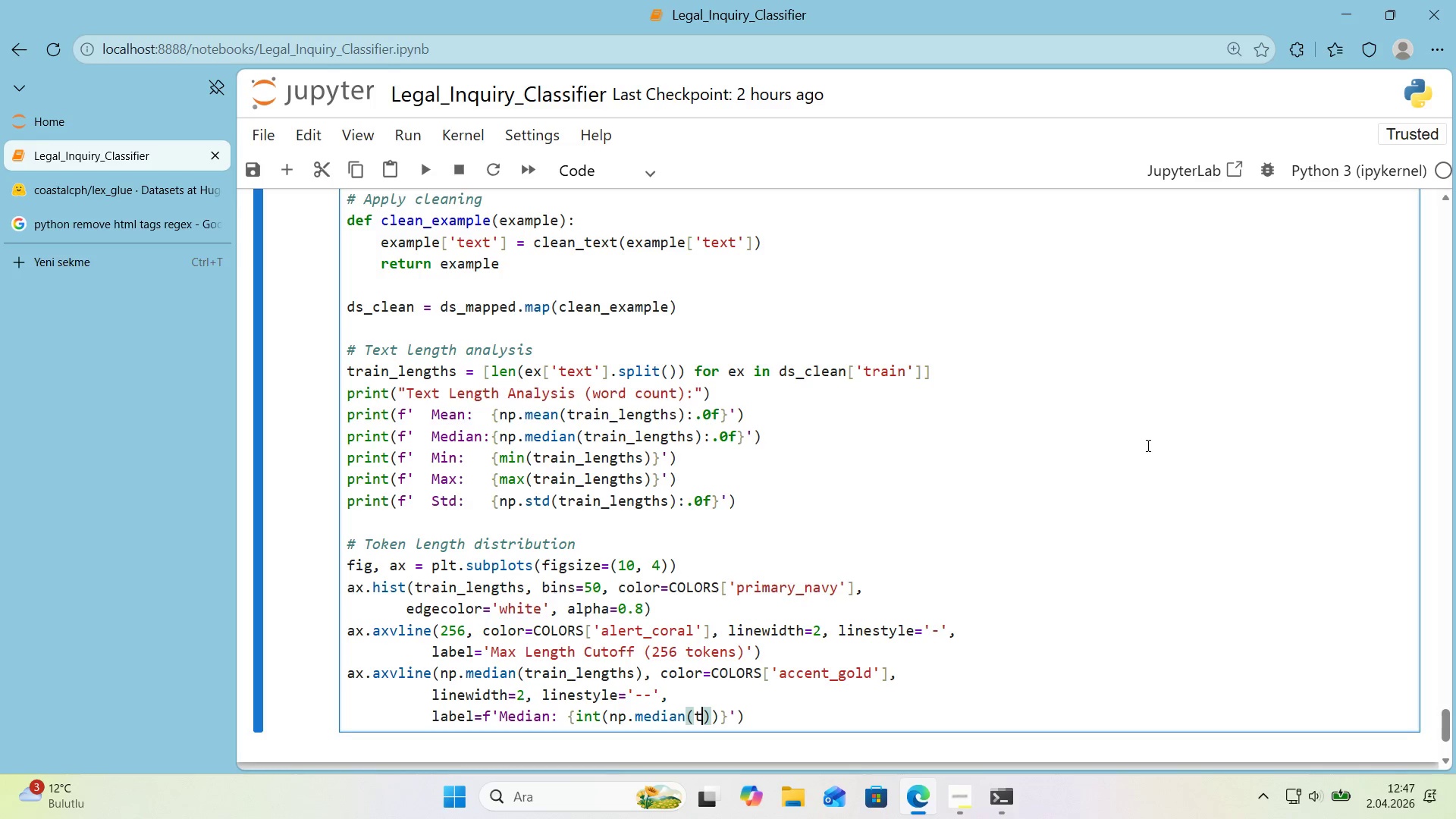 
key(ArrowLeft)
 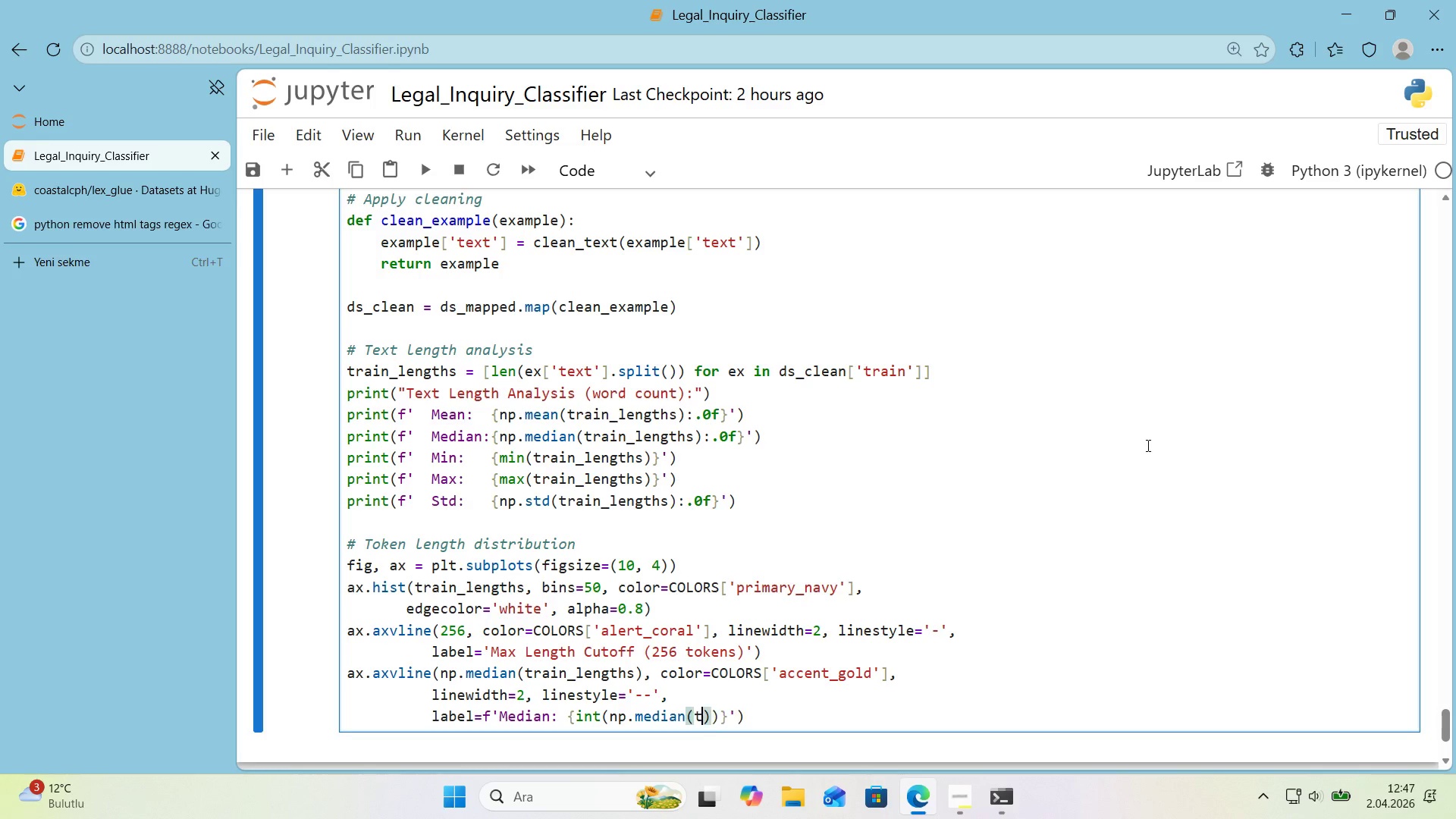 
type(tra'n_lengths)
 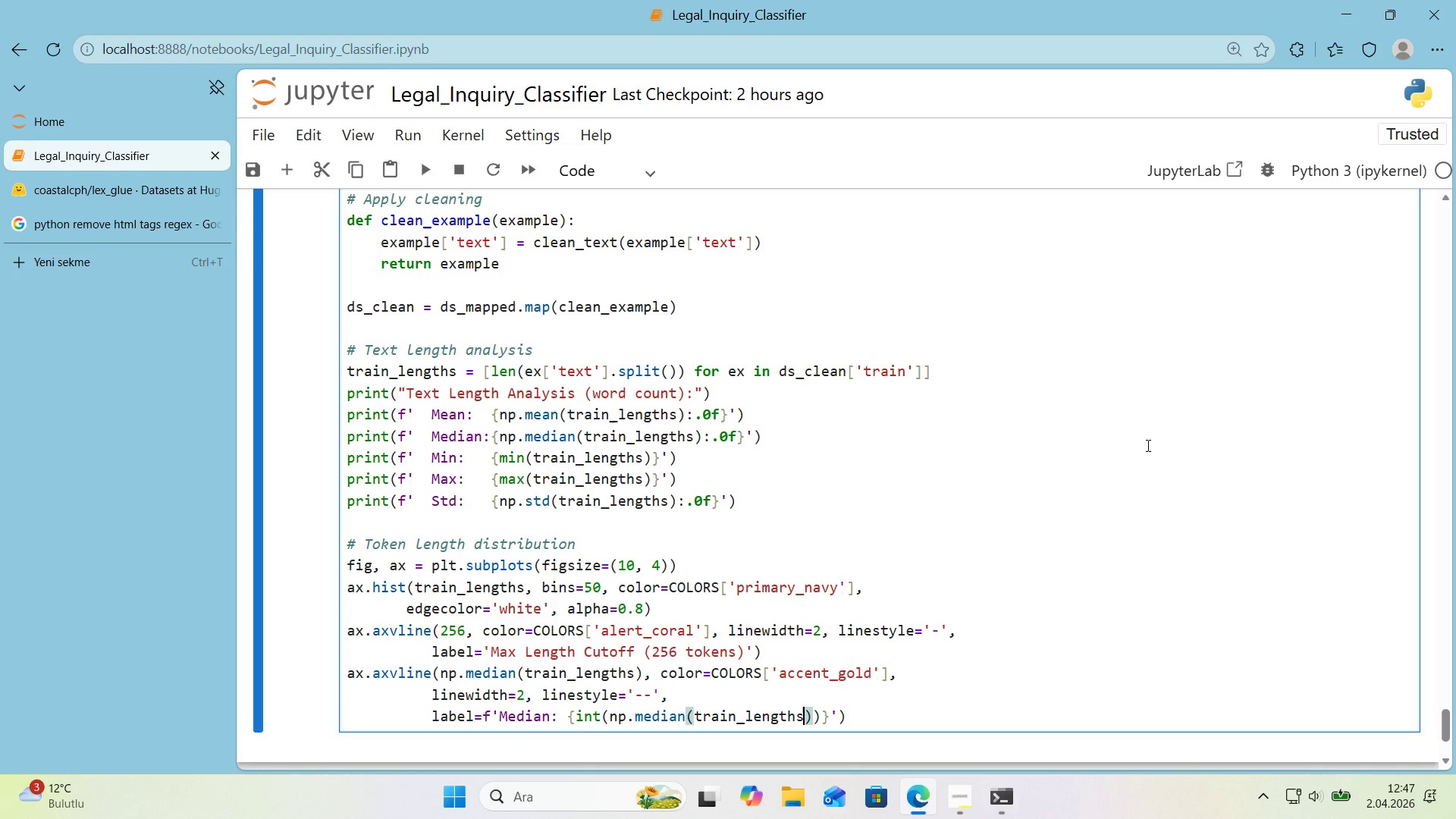 
key(ArrowRight)
 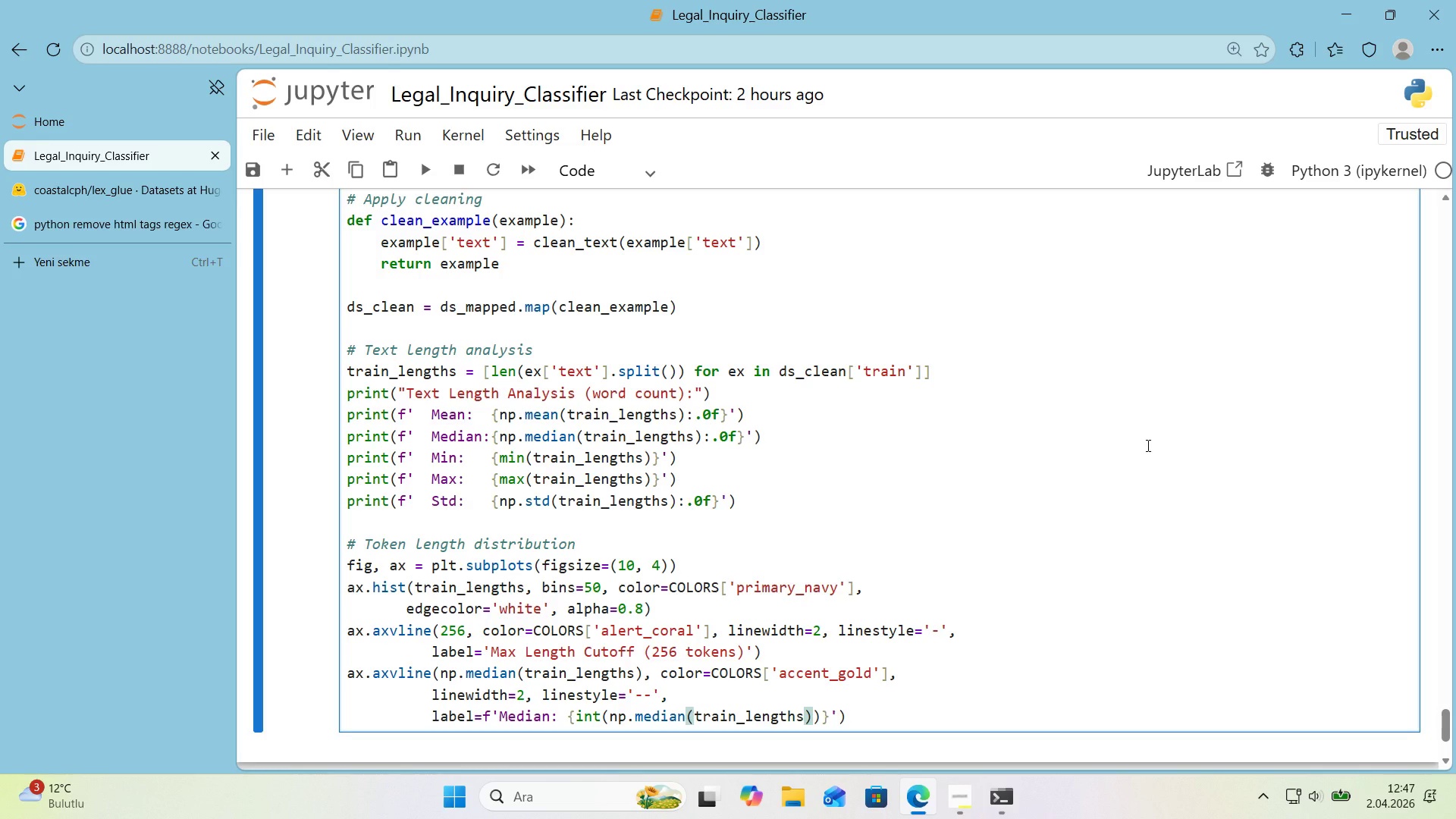 
key(ArrowRight)
 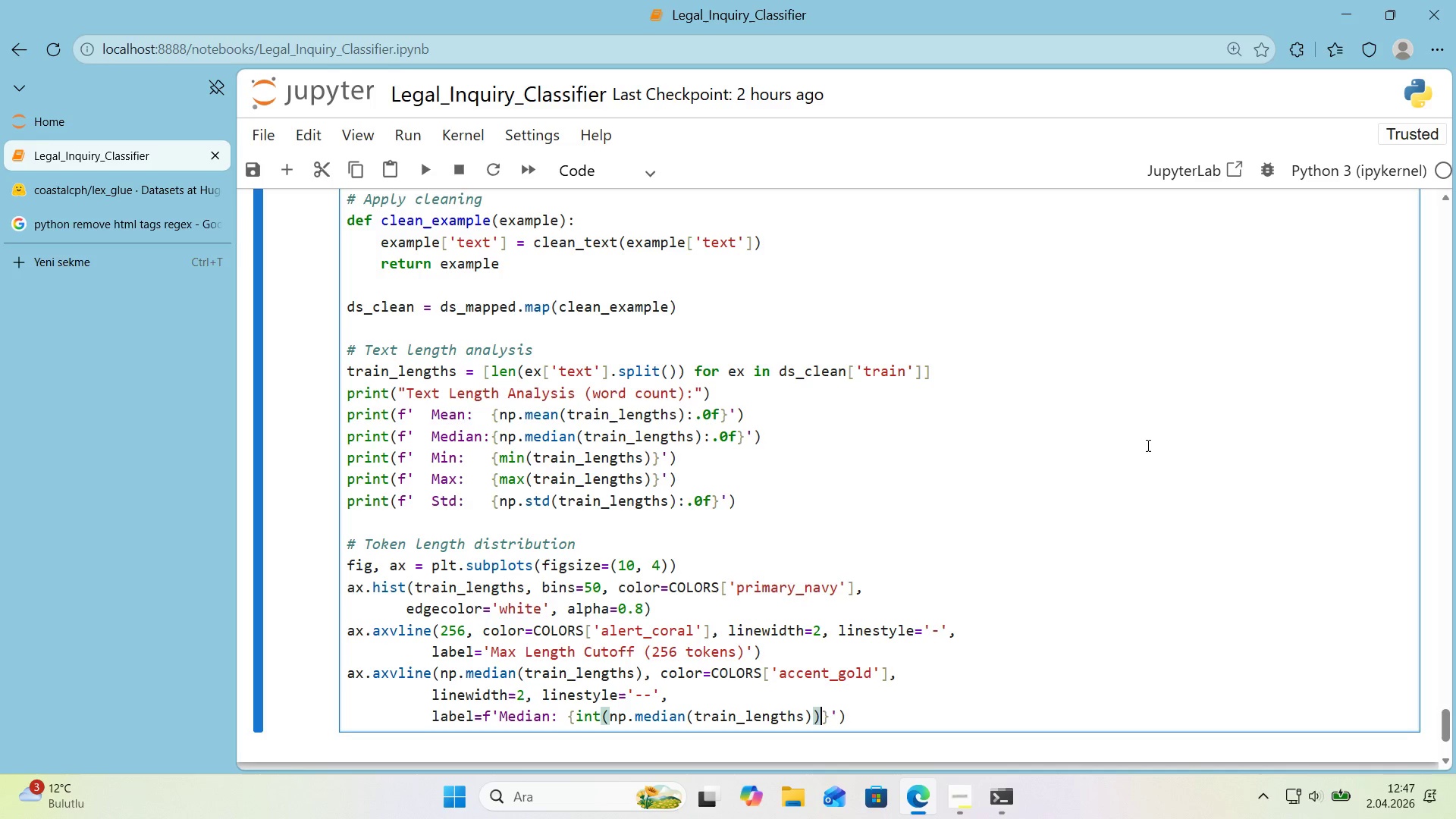 
key(ArrowRight)
 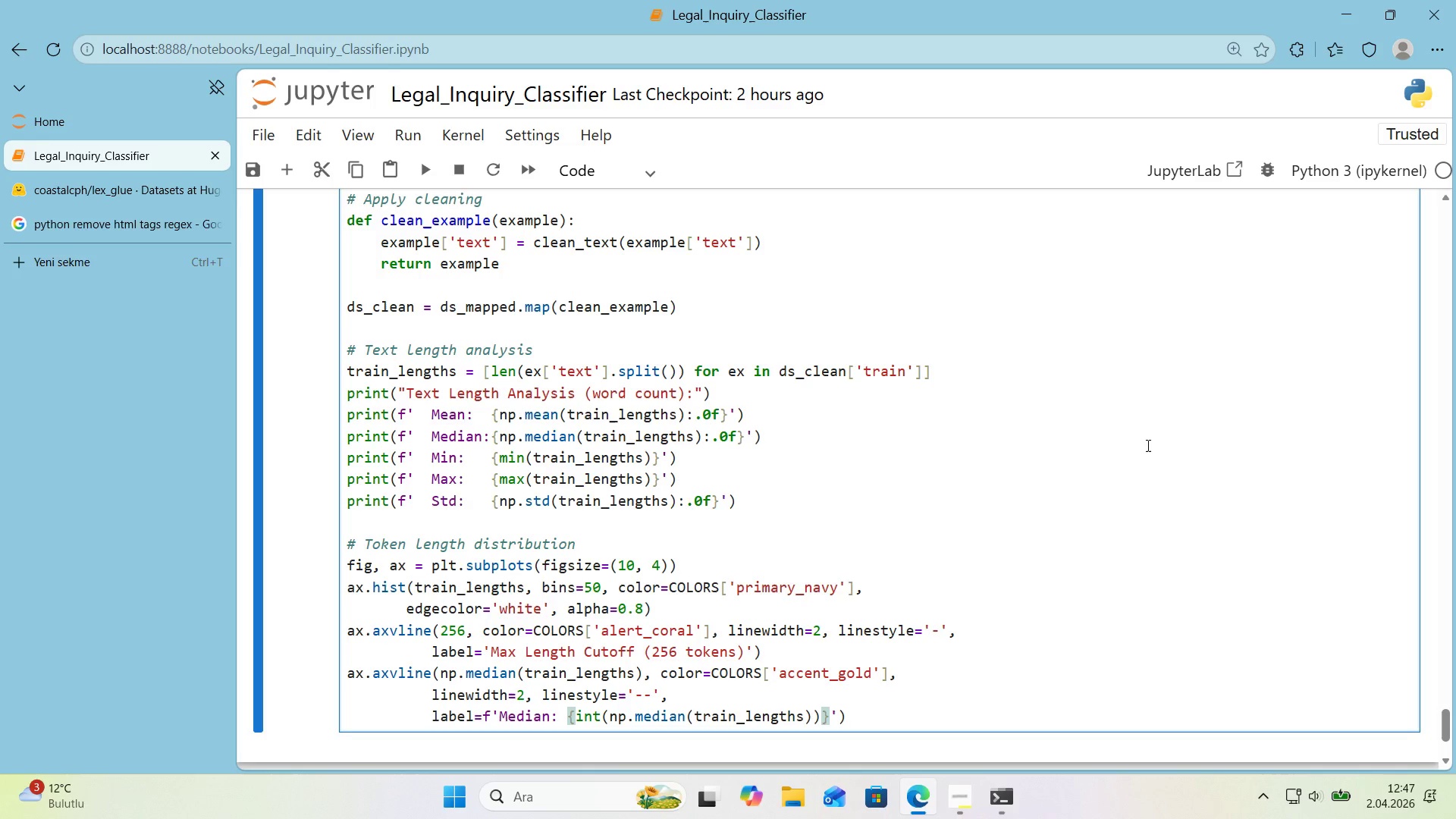 
type( words)
 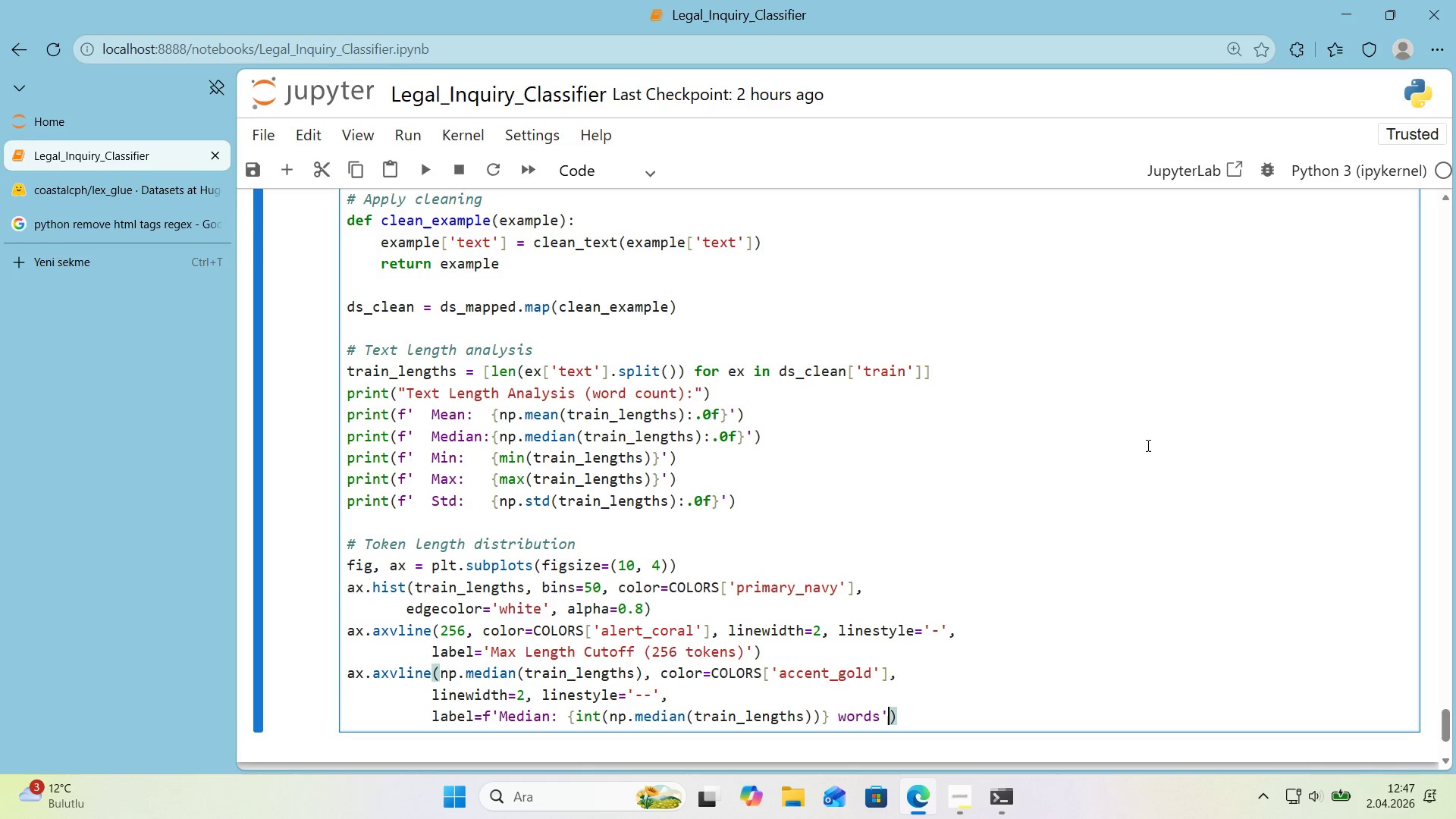 
key(ArrowRight)
 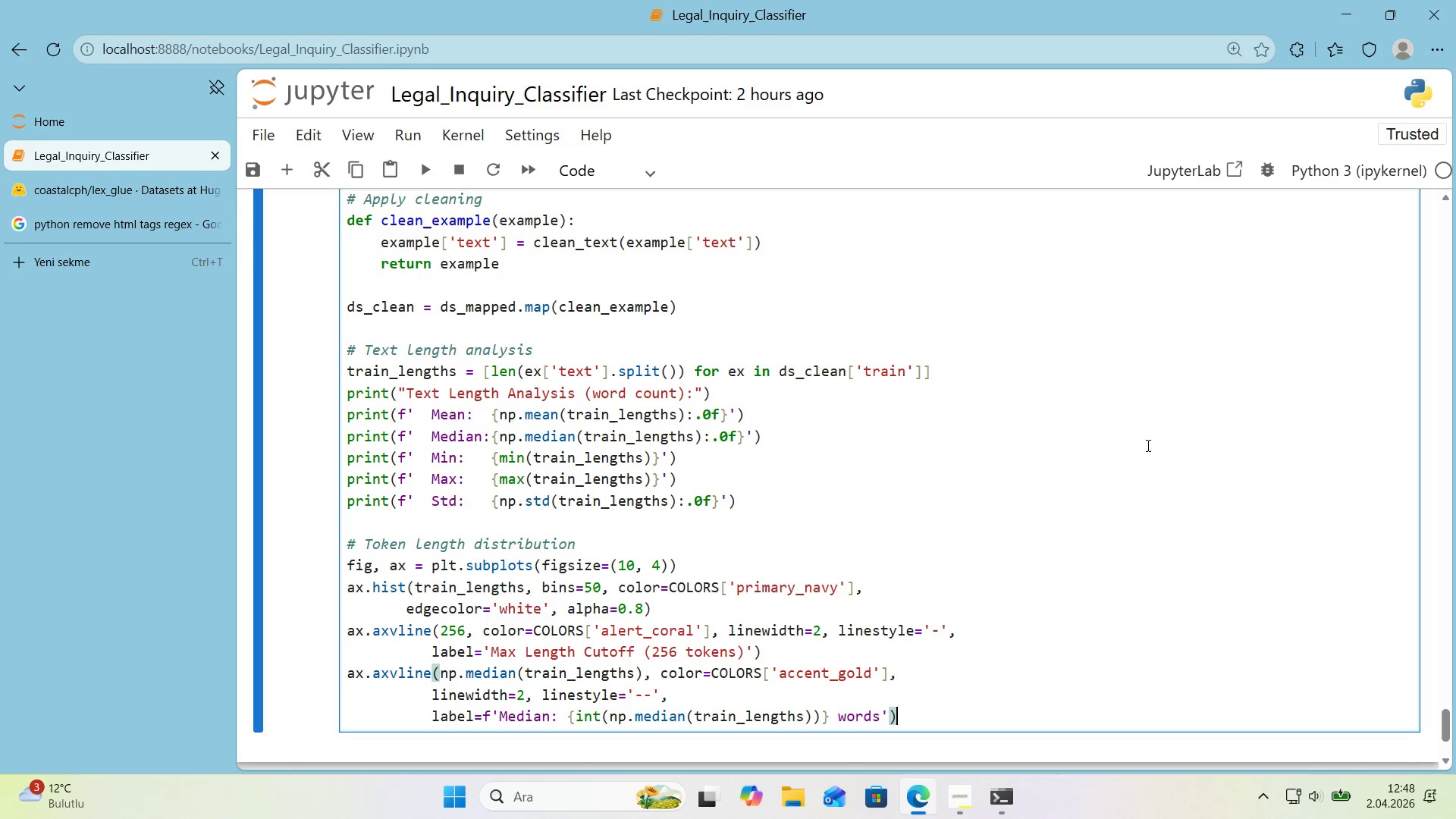 
key(ArrowRight)
 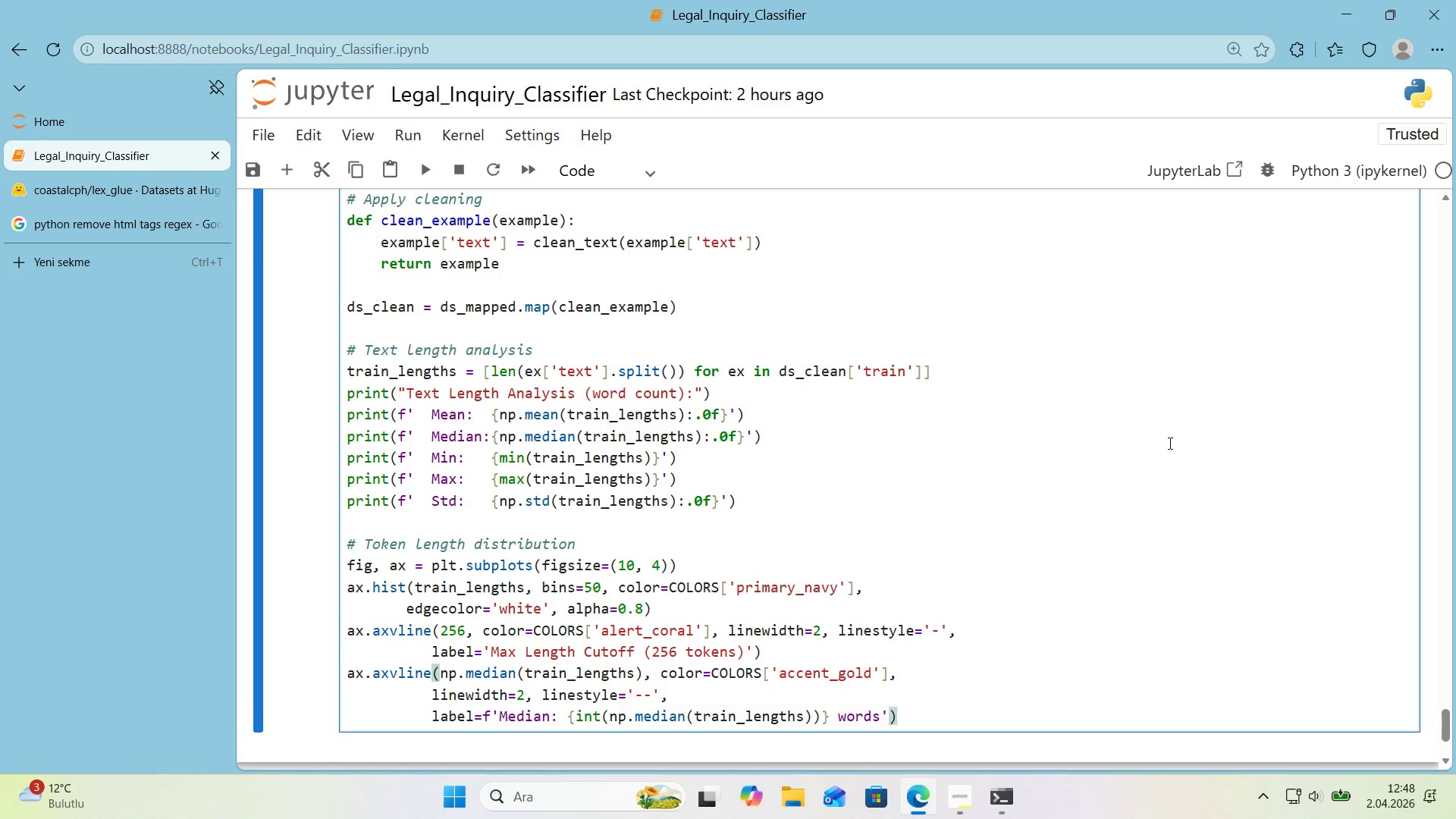 
scroll: coordinate [1169, 443], scroll_direction: down, amount: 1.0
 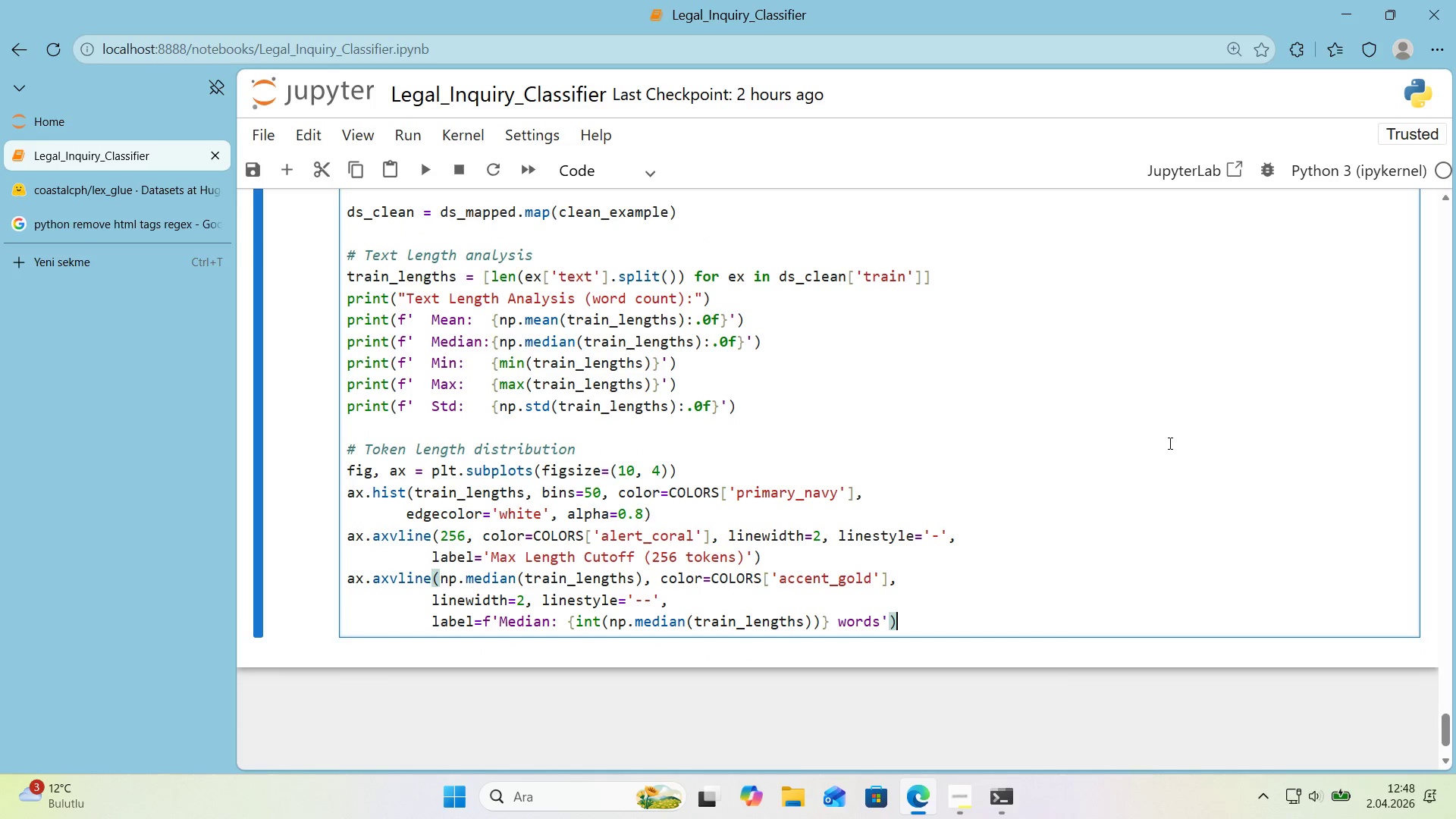 
key(Enter)
 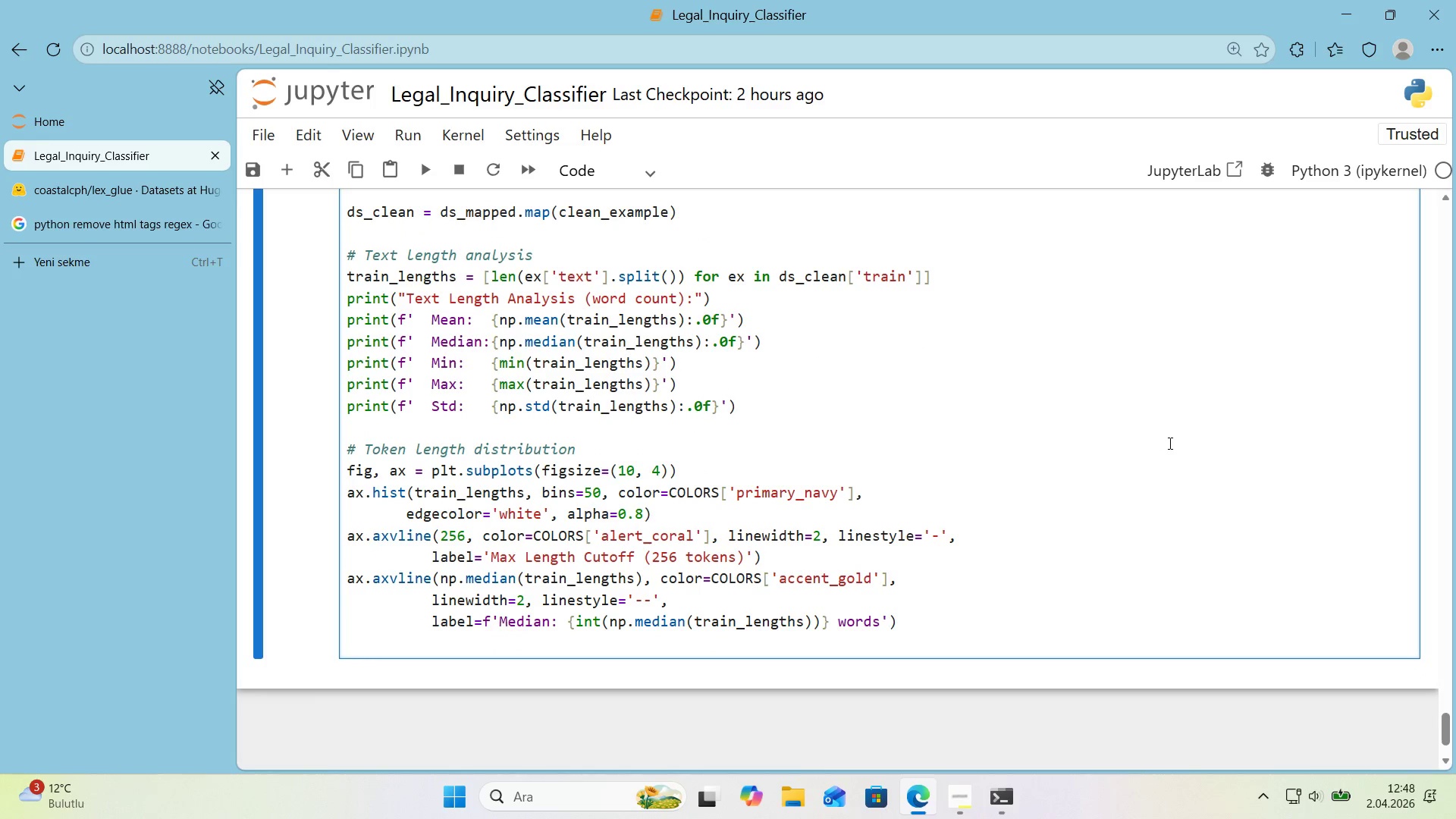 
type(ax.sset)
key(Backspace)
key(Backspace)
type(e)
key(Backspace)
key(Backspace)
type(et_xlabel*()
 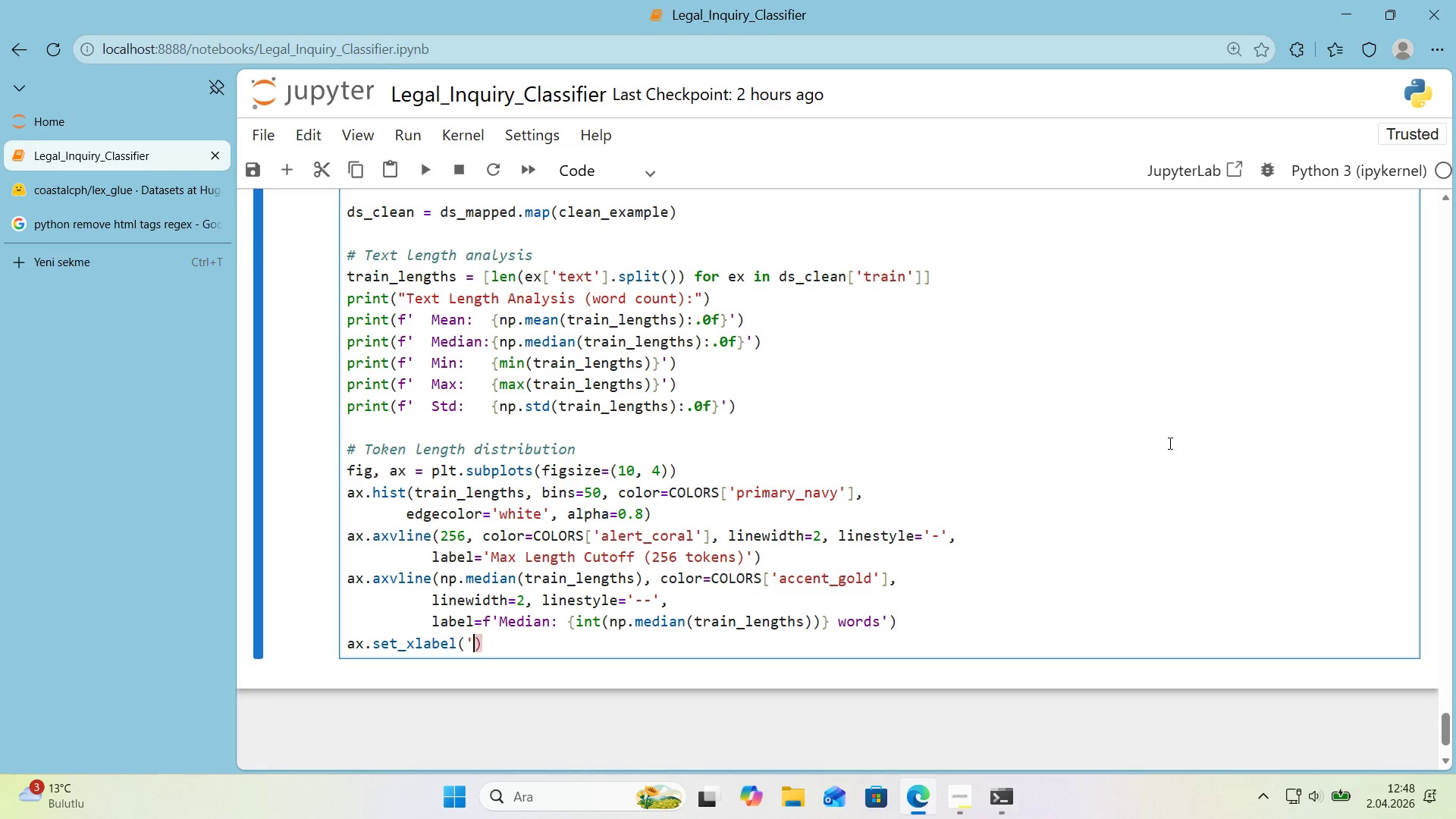 
 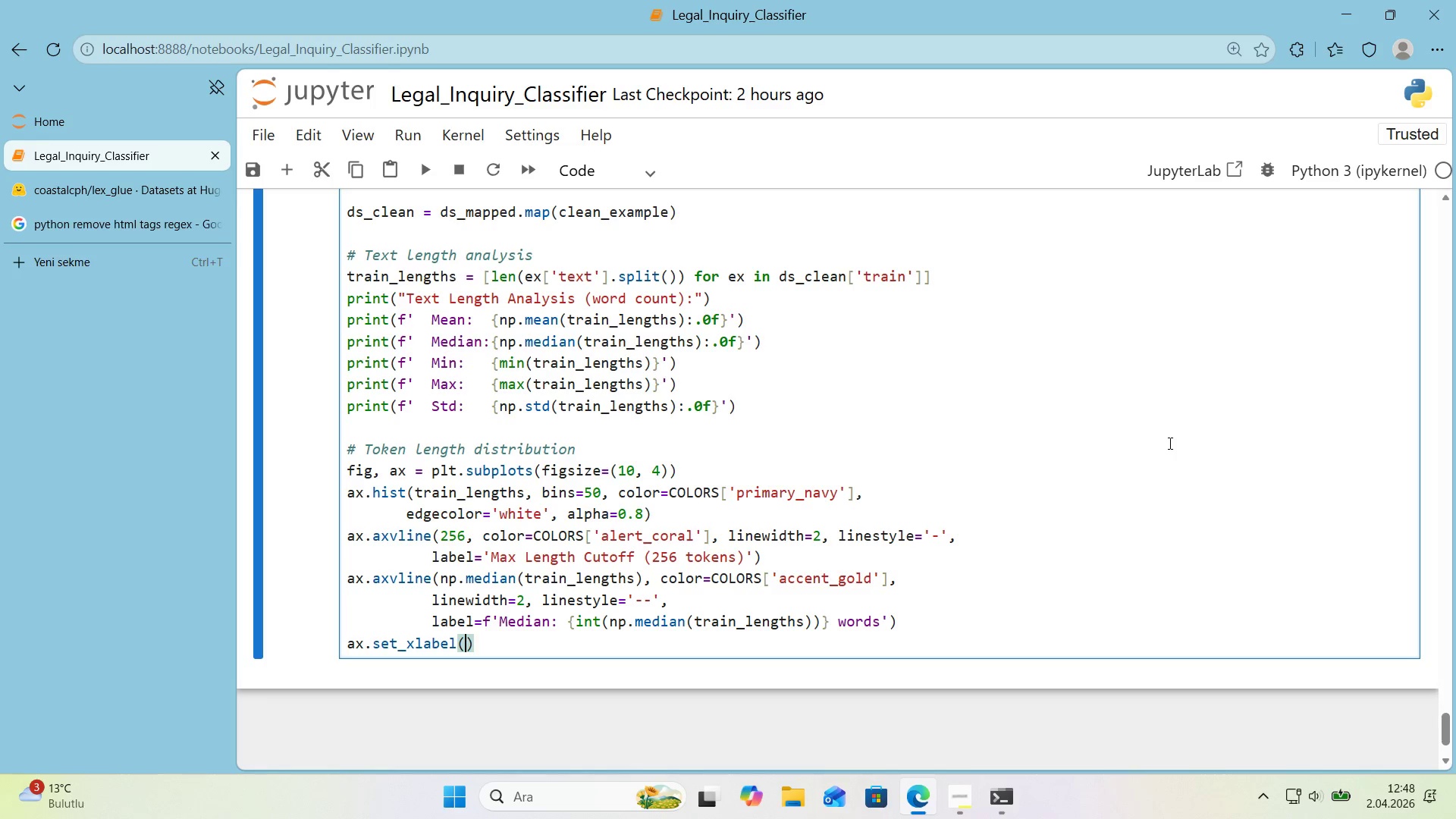 
key(ArrowLeft)
 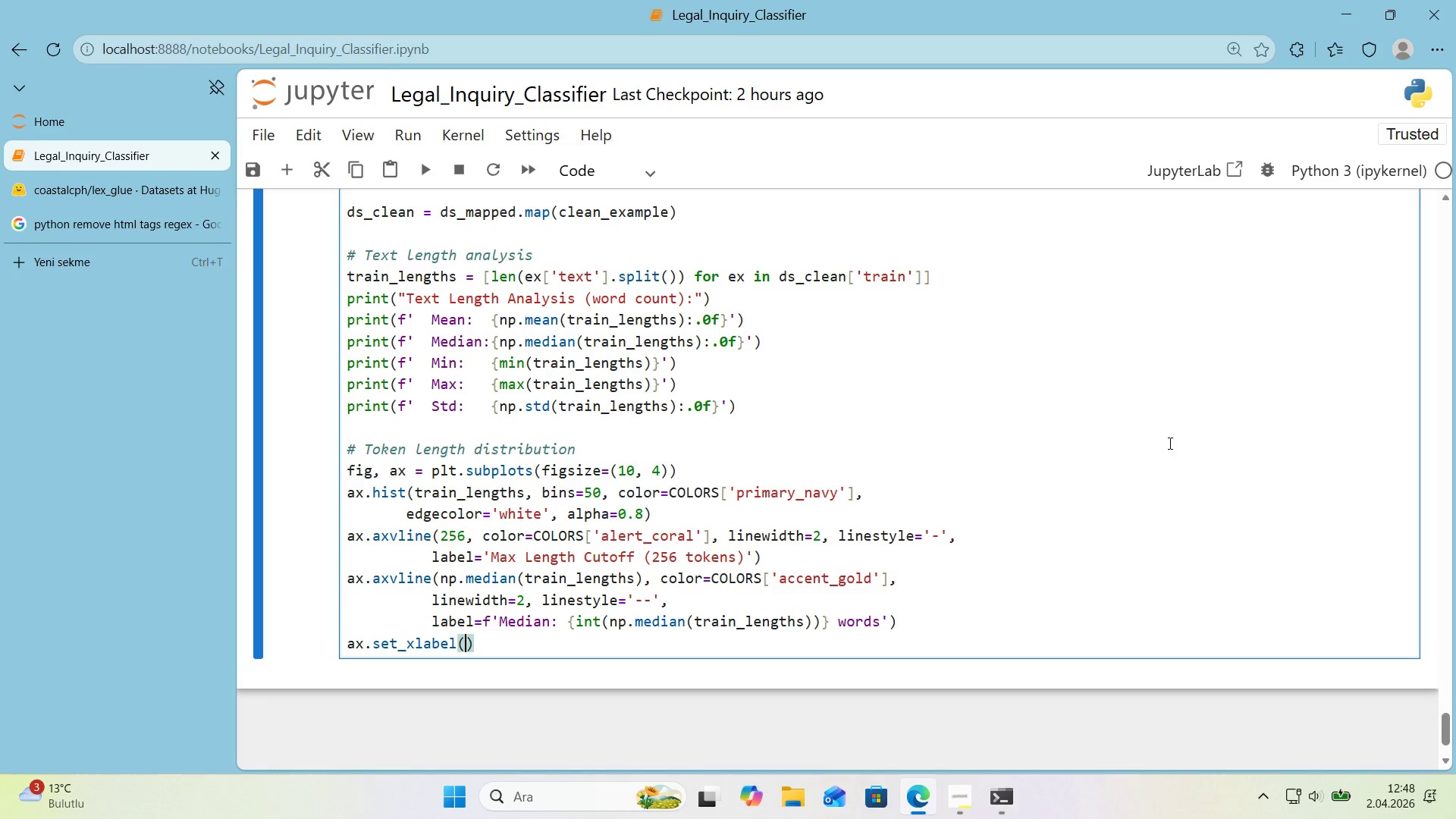 
type(@@)
 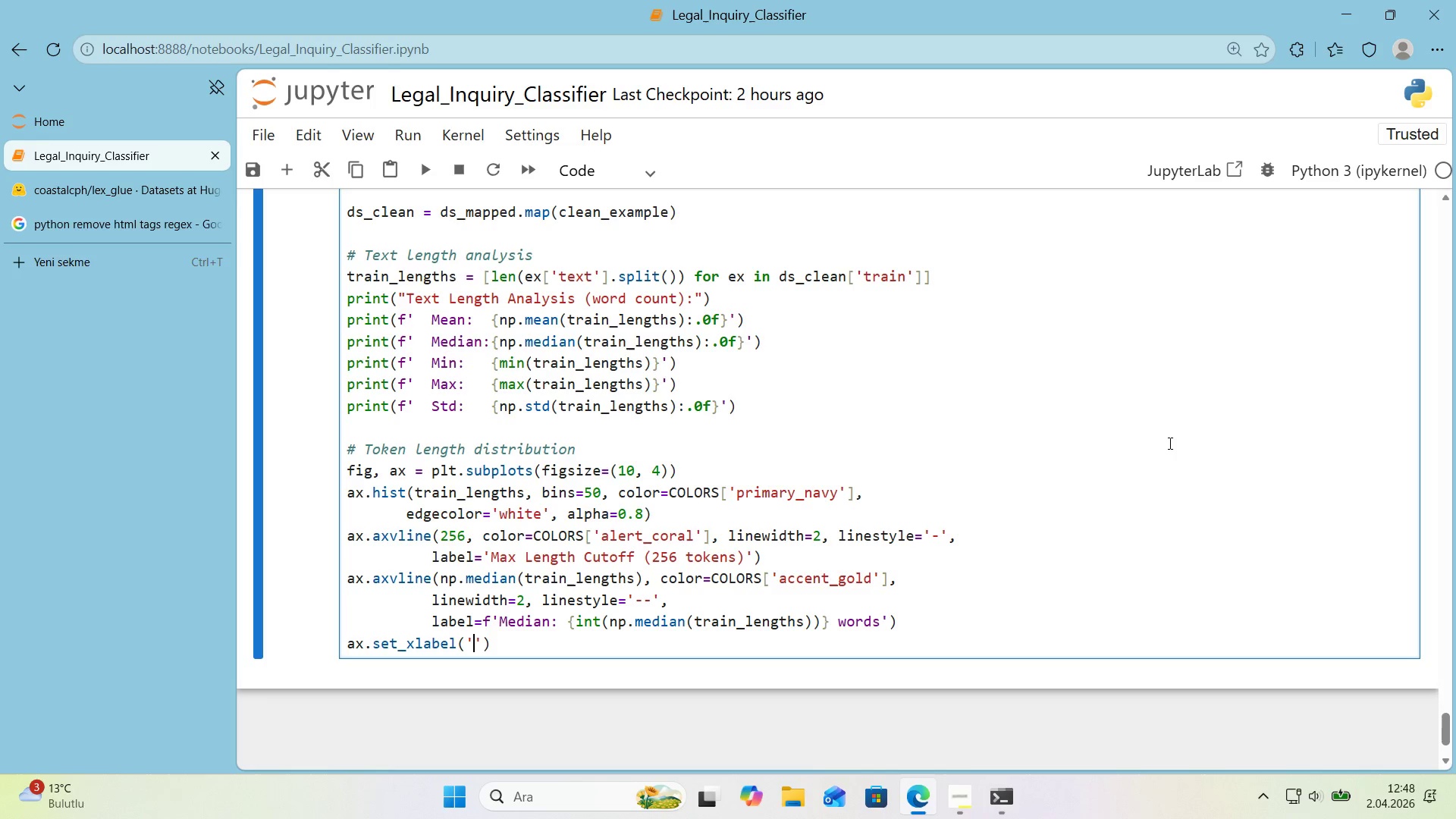 
key(ArrowLeft)
 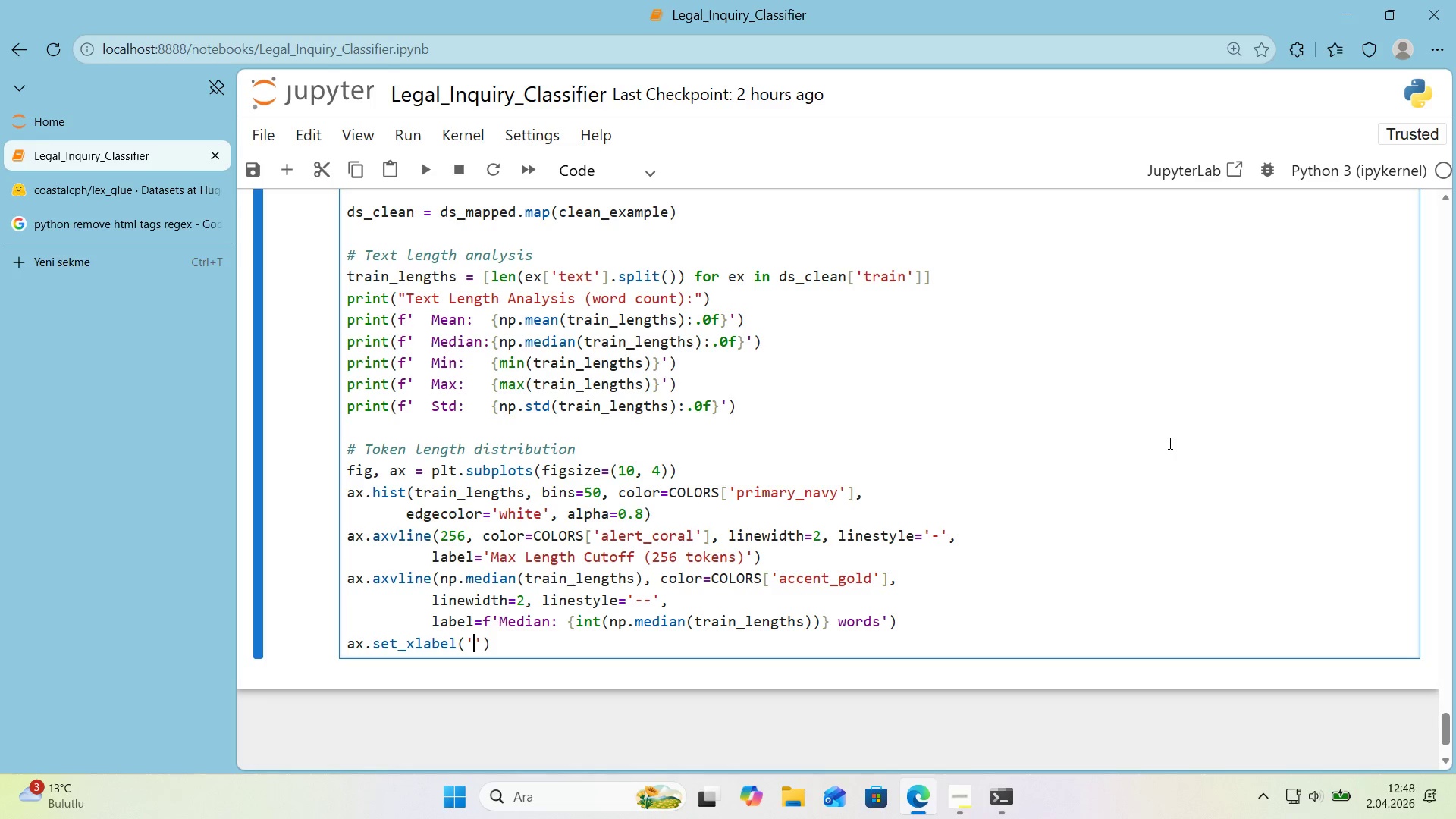 
type(Document Length)
 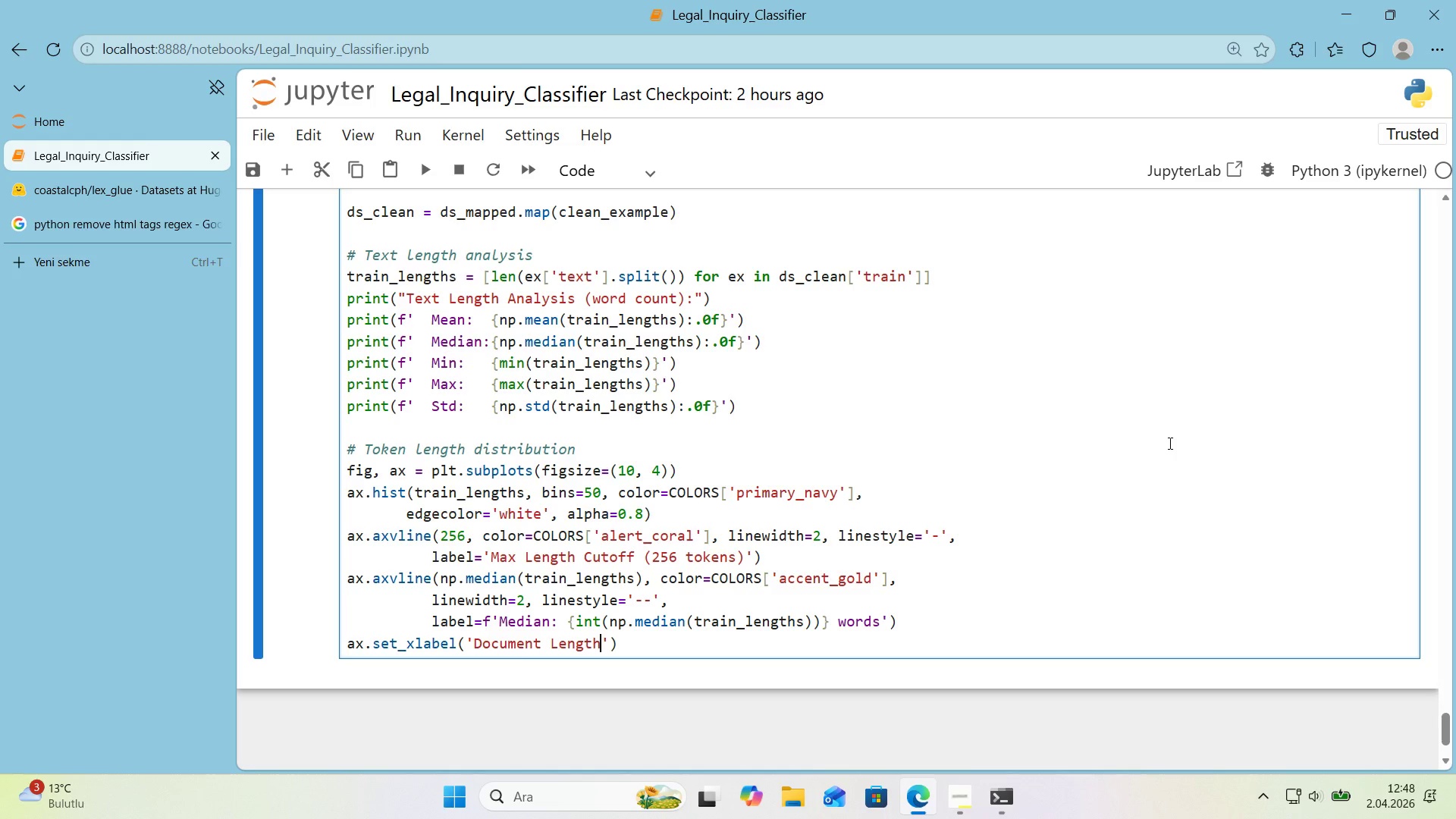 
type( *()
 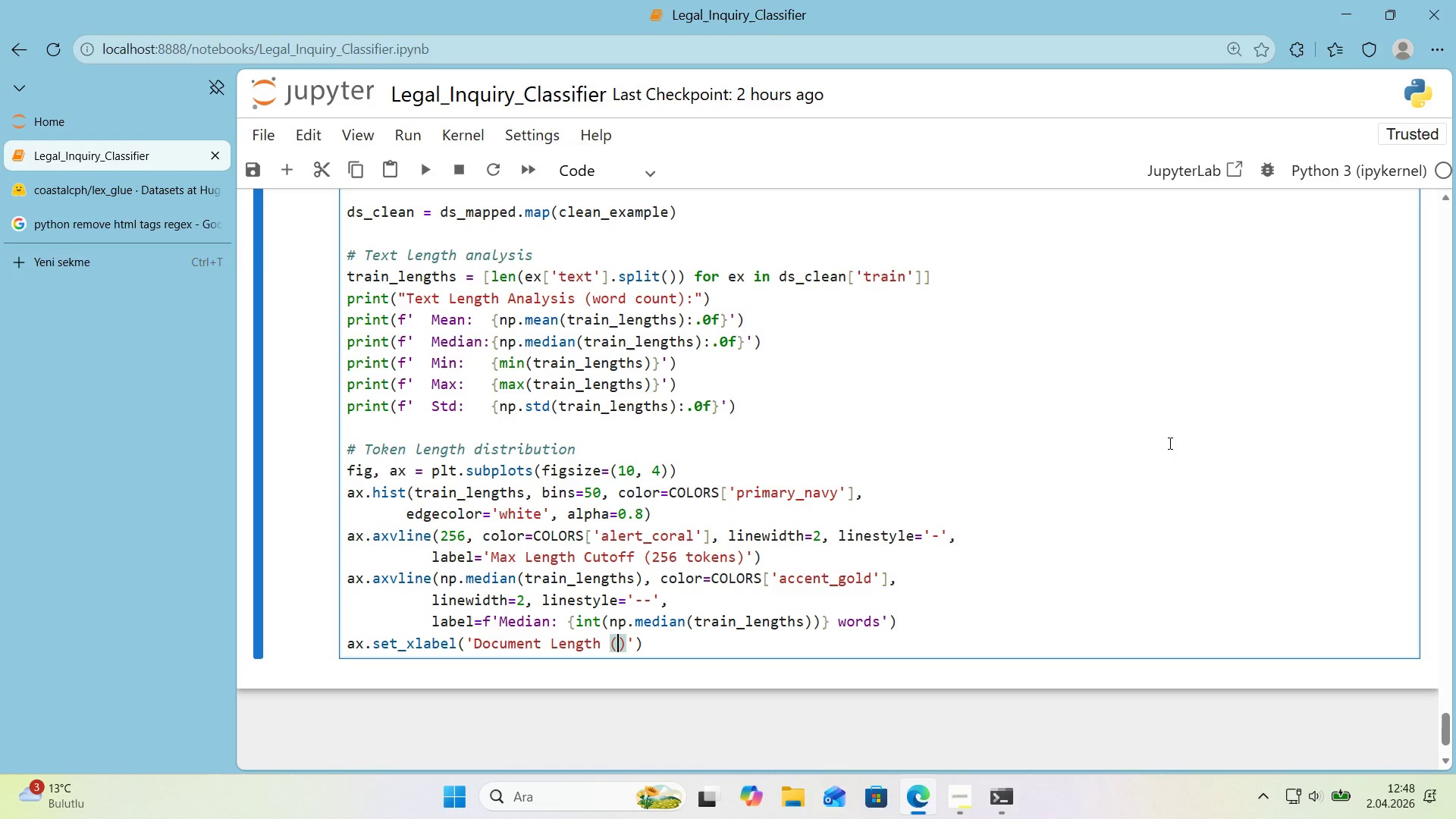 
 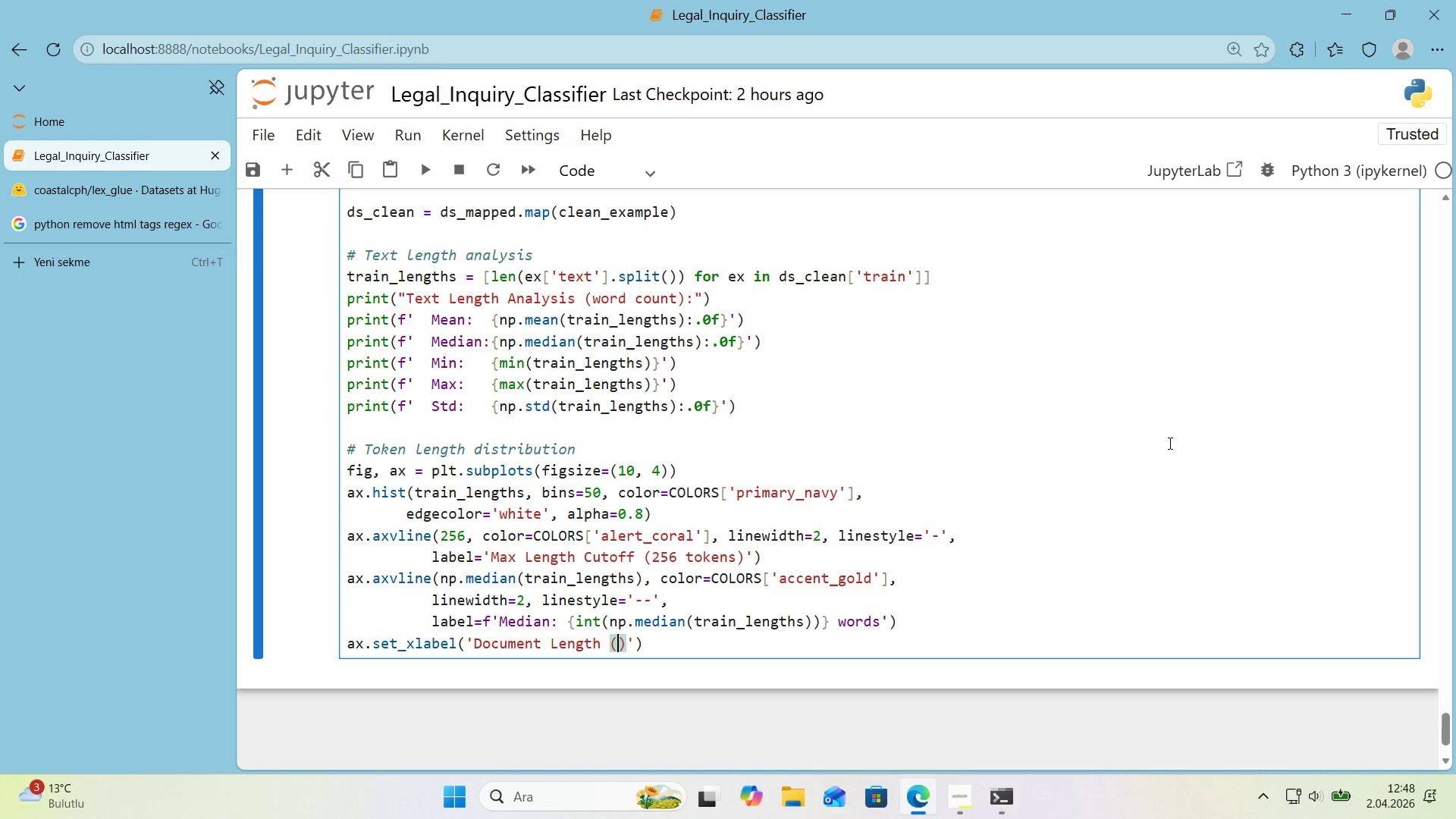 
key(ArrowLeft)
 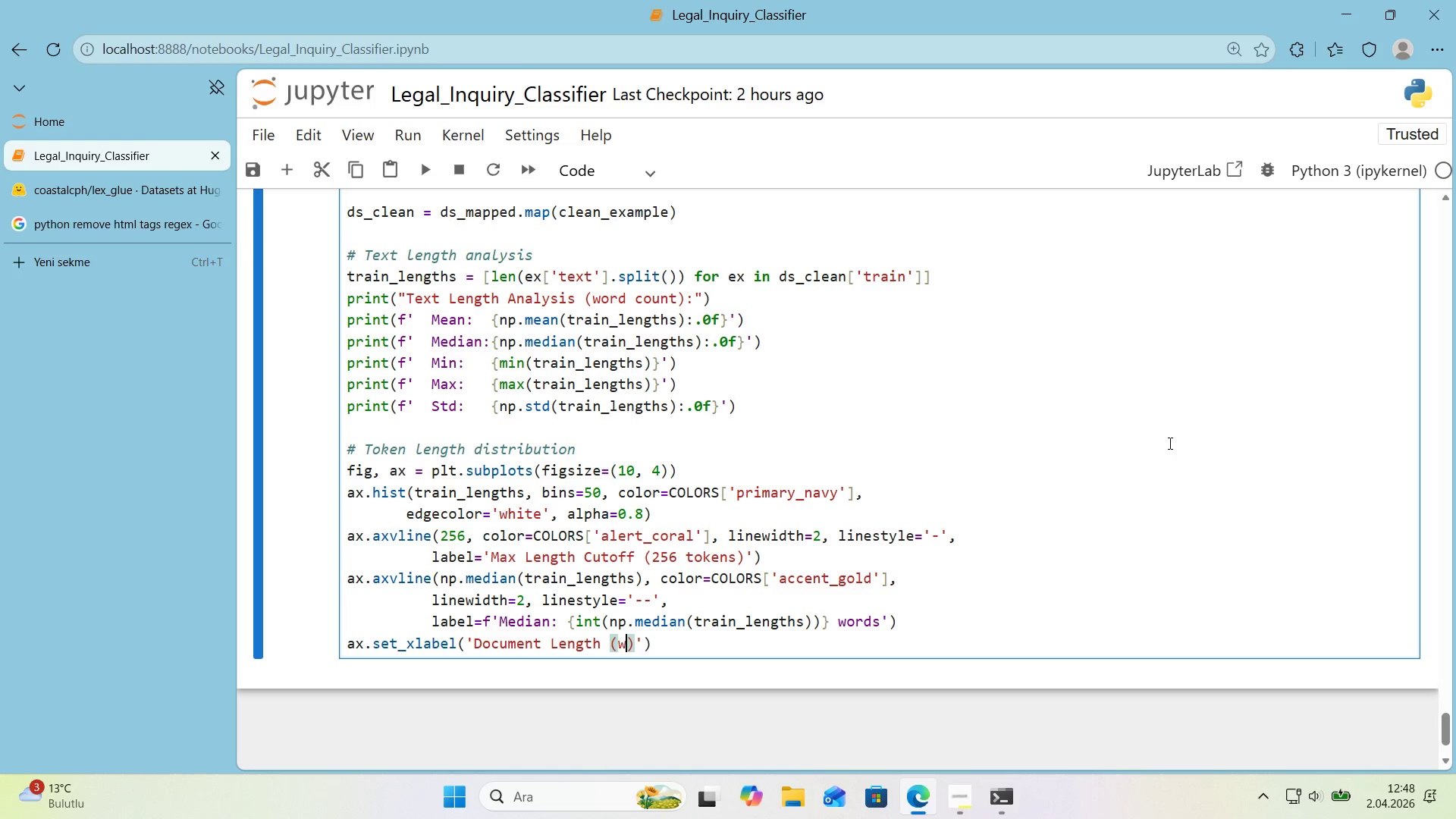 
type(words)
 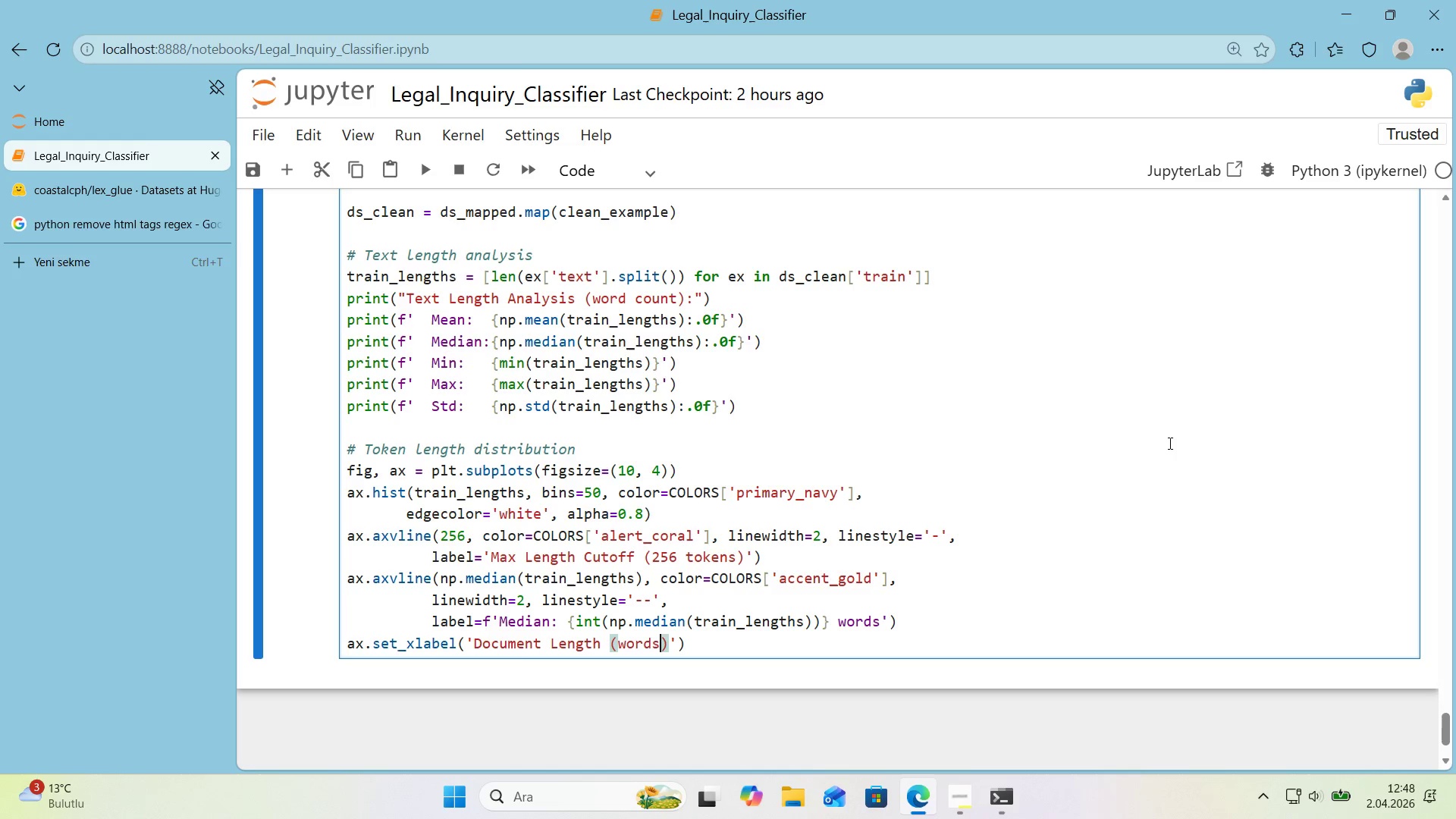 
key(ArrowRight)
 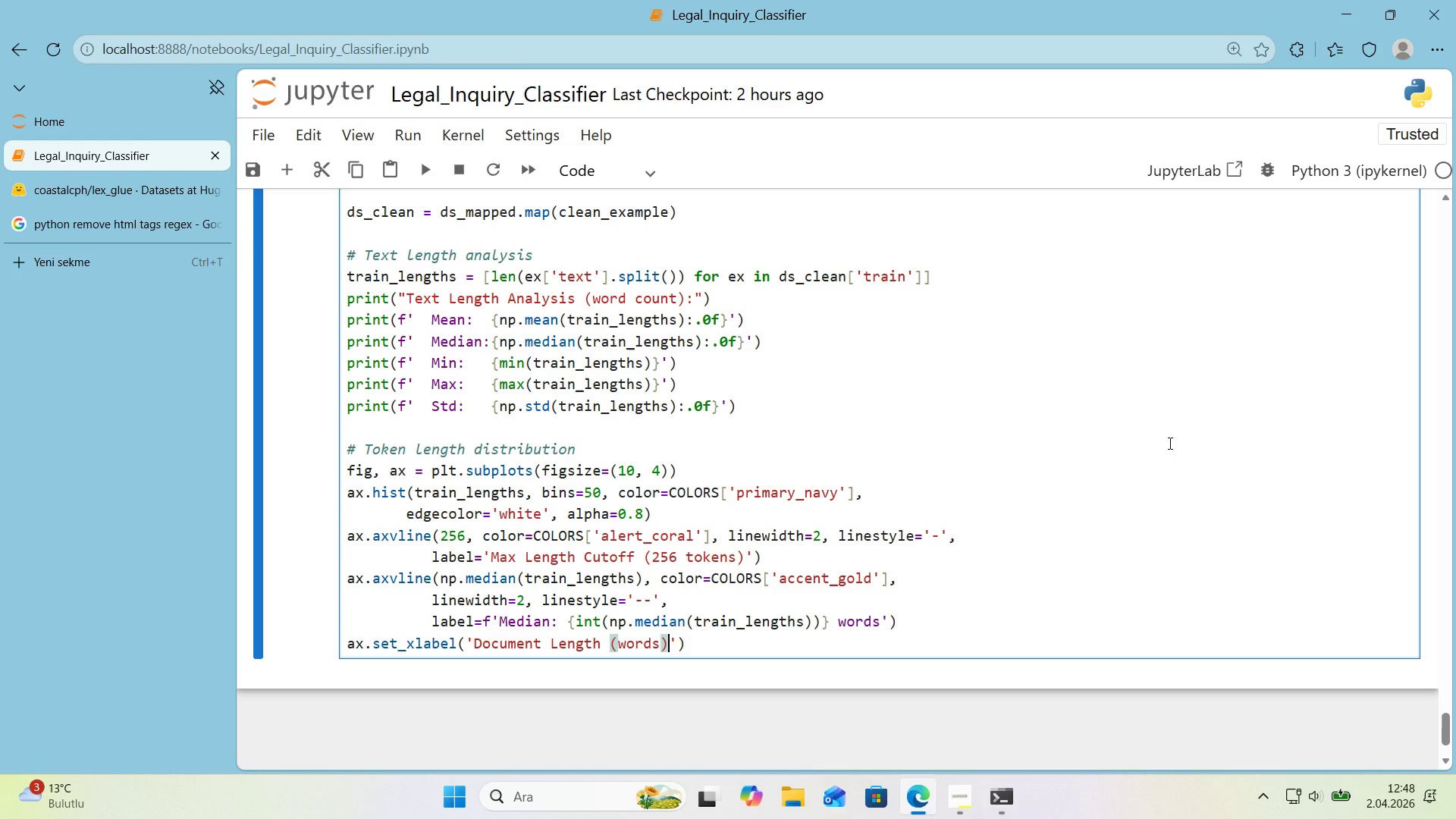 
key(ArrowRight)
 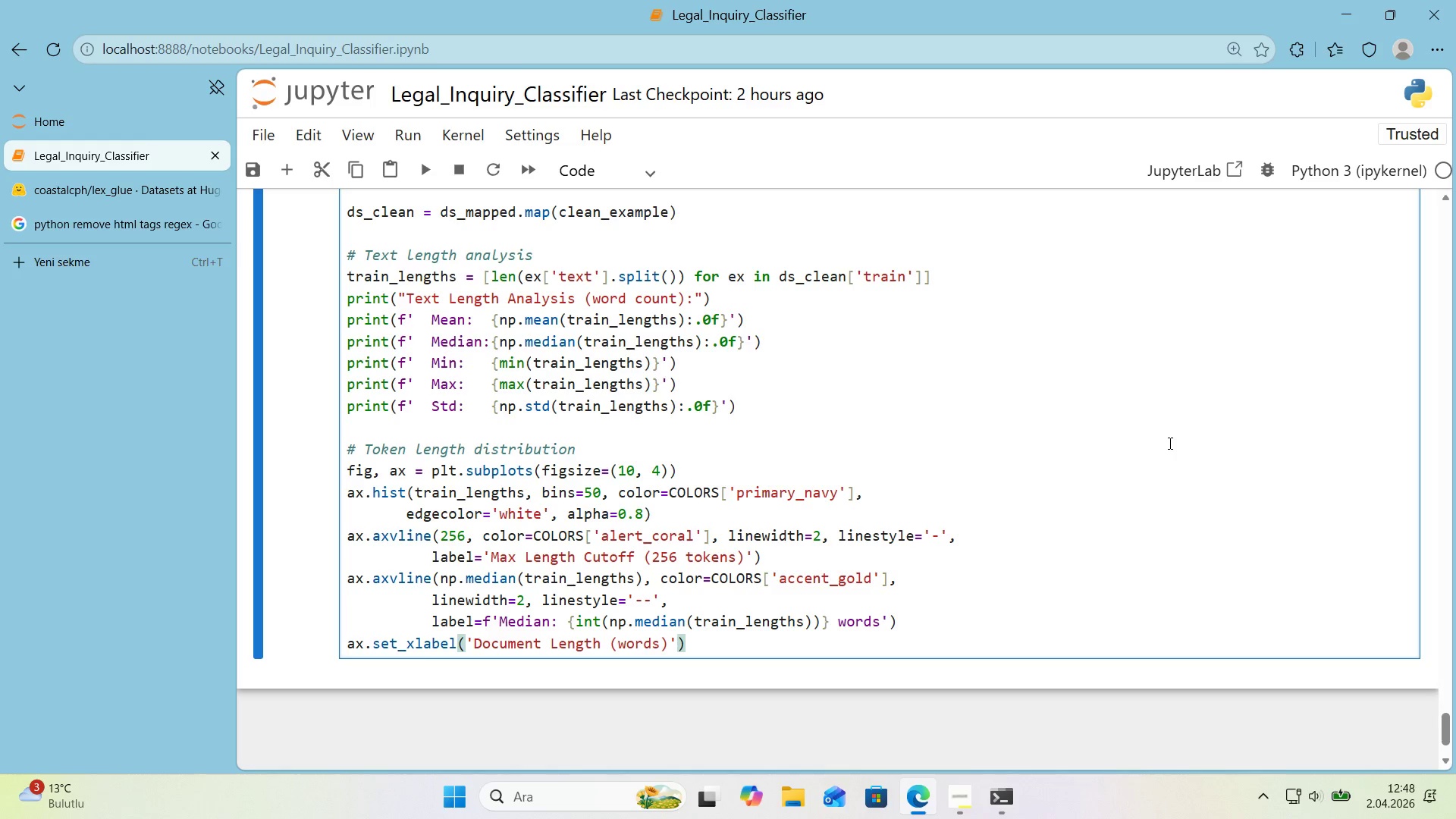 
type( fontwe'ght)@@)
 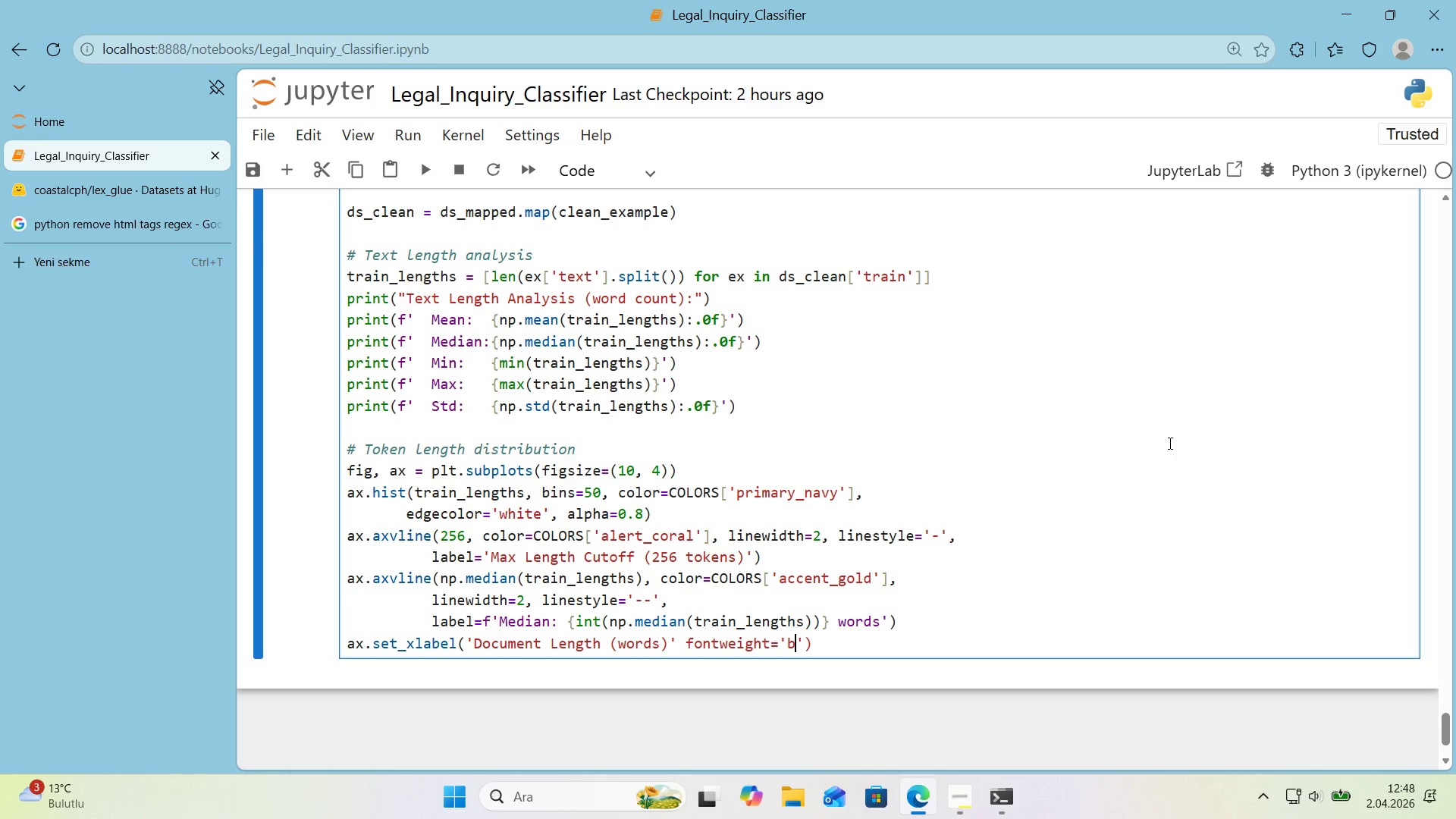 
 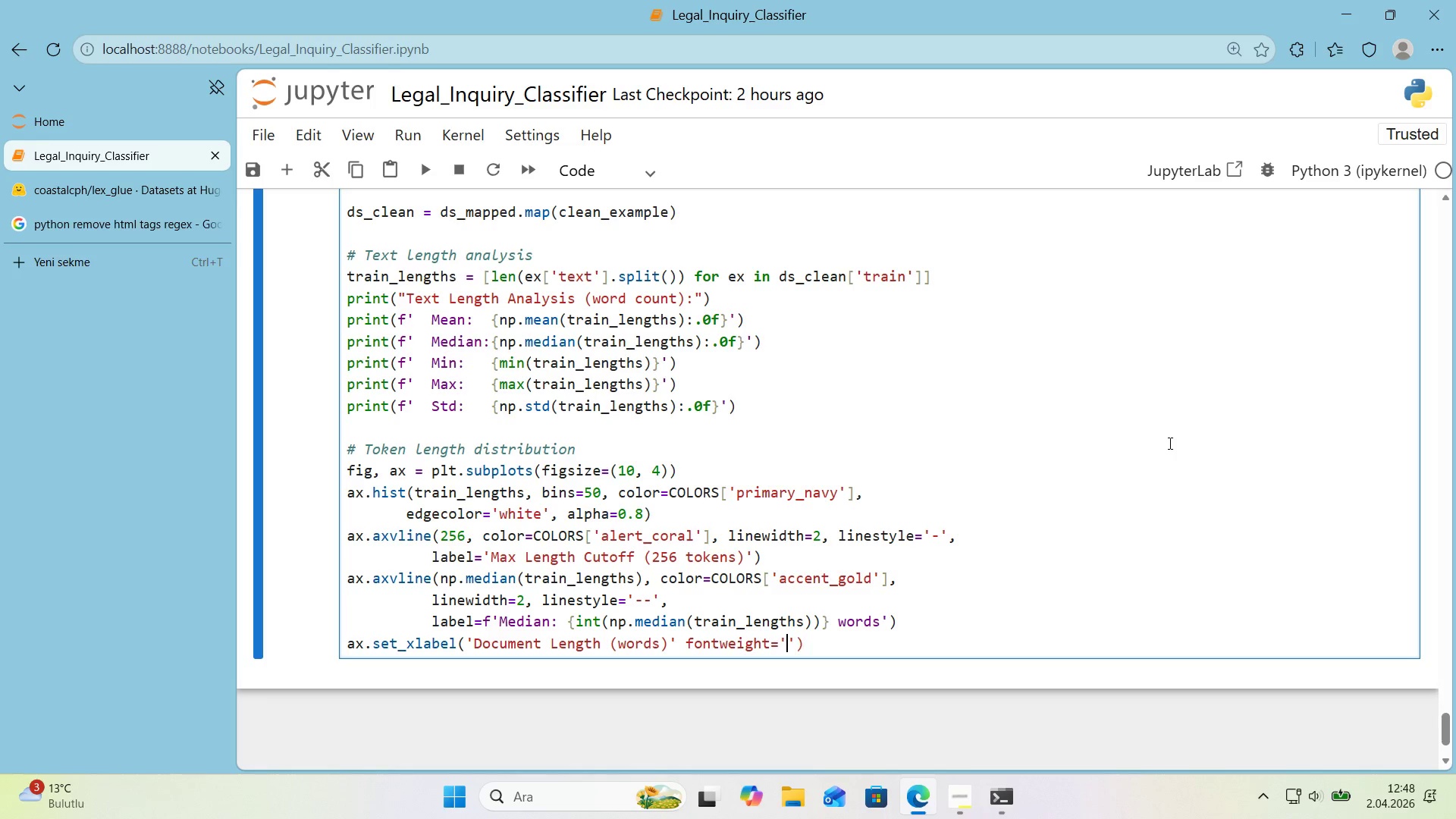 
key(ArrowLeft)
 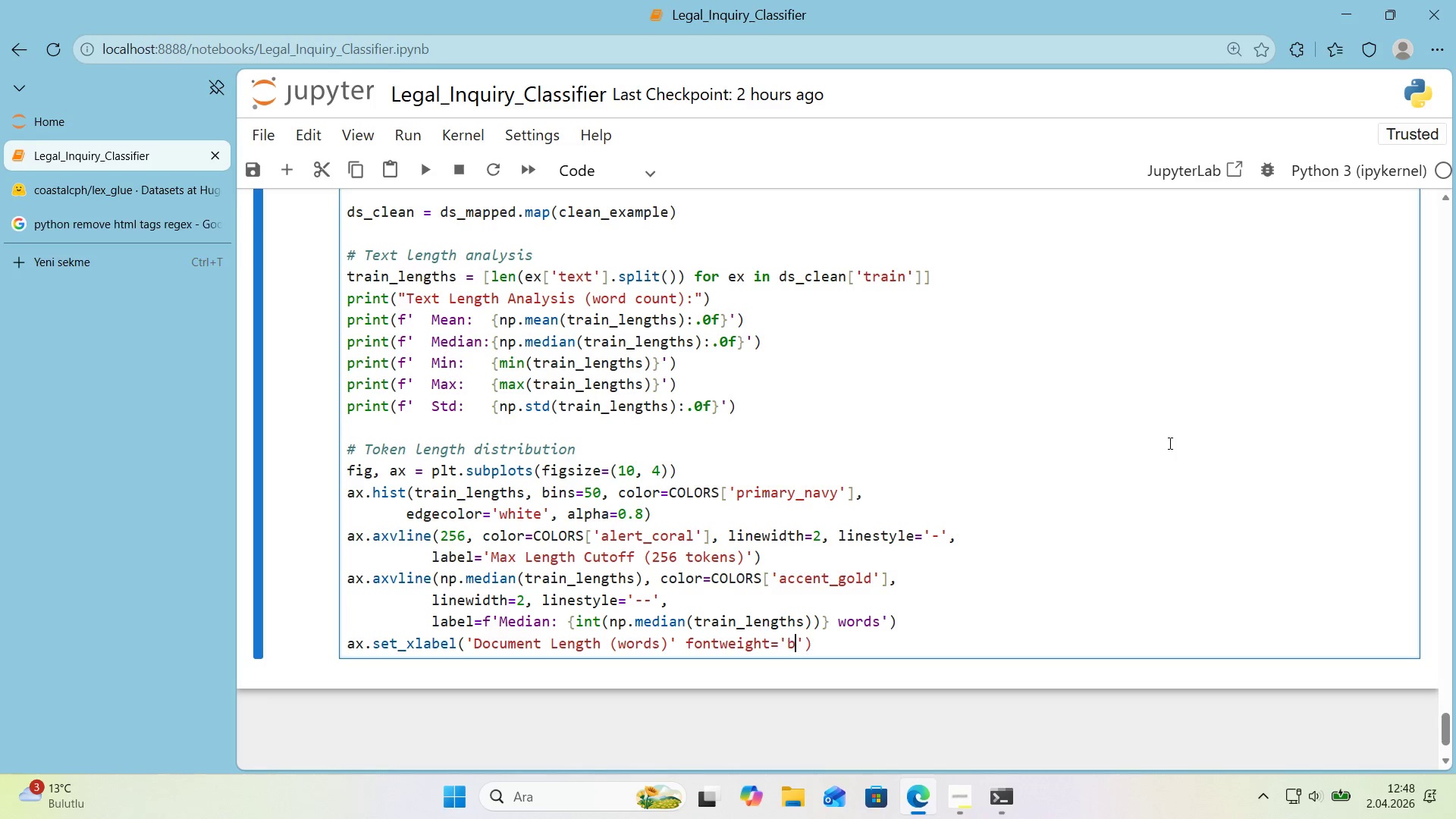 
type(bold)
 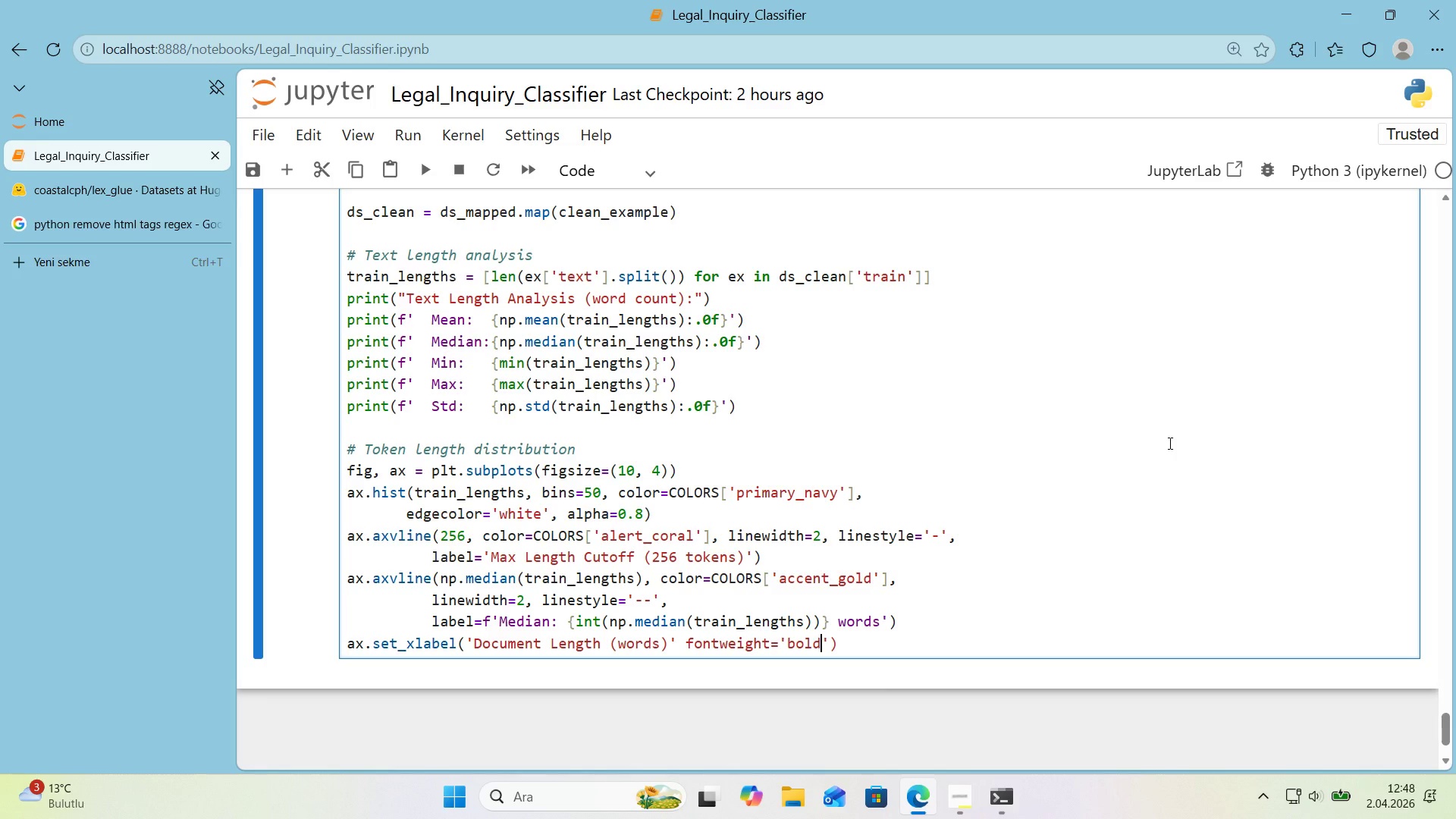 
key(ArrowRight)
 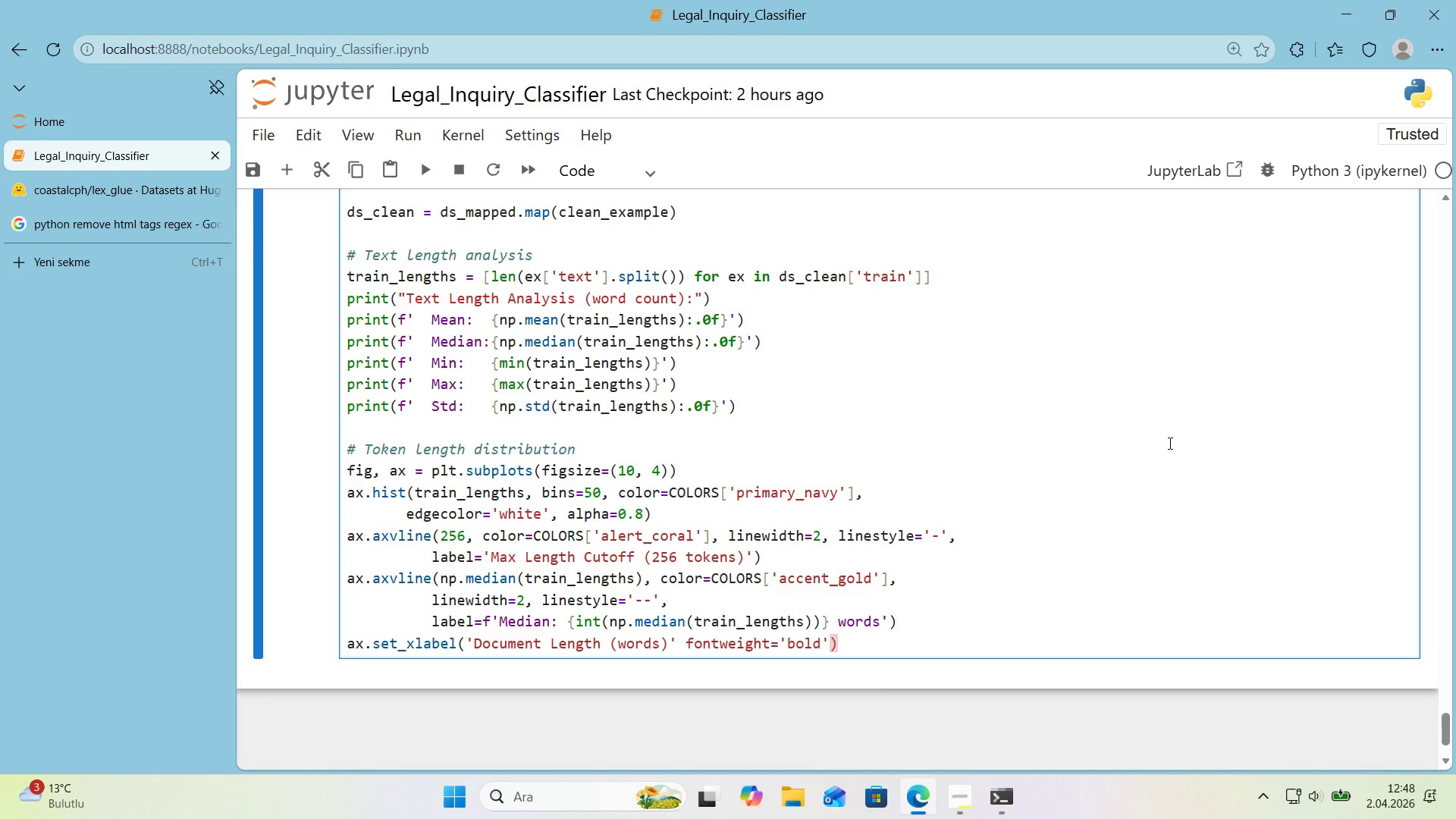 
key(ArrowRight)
 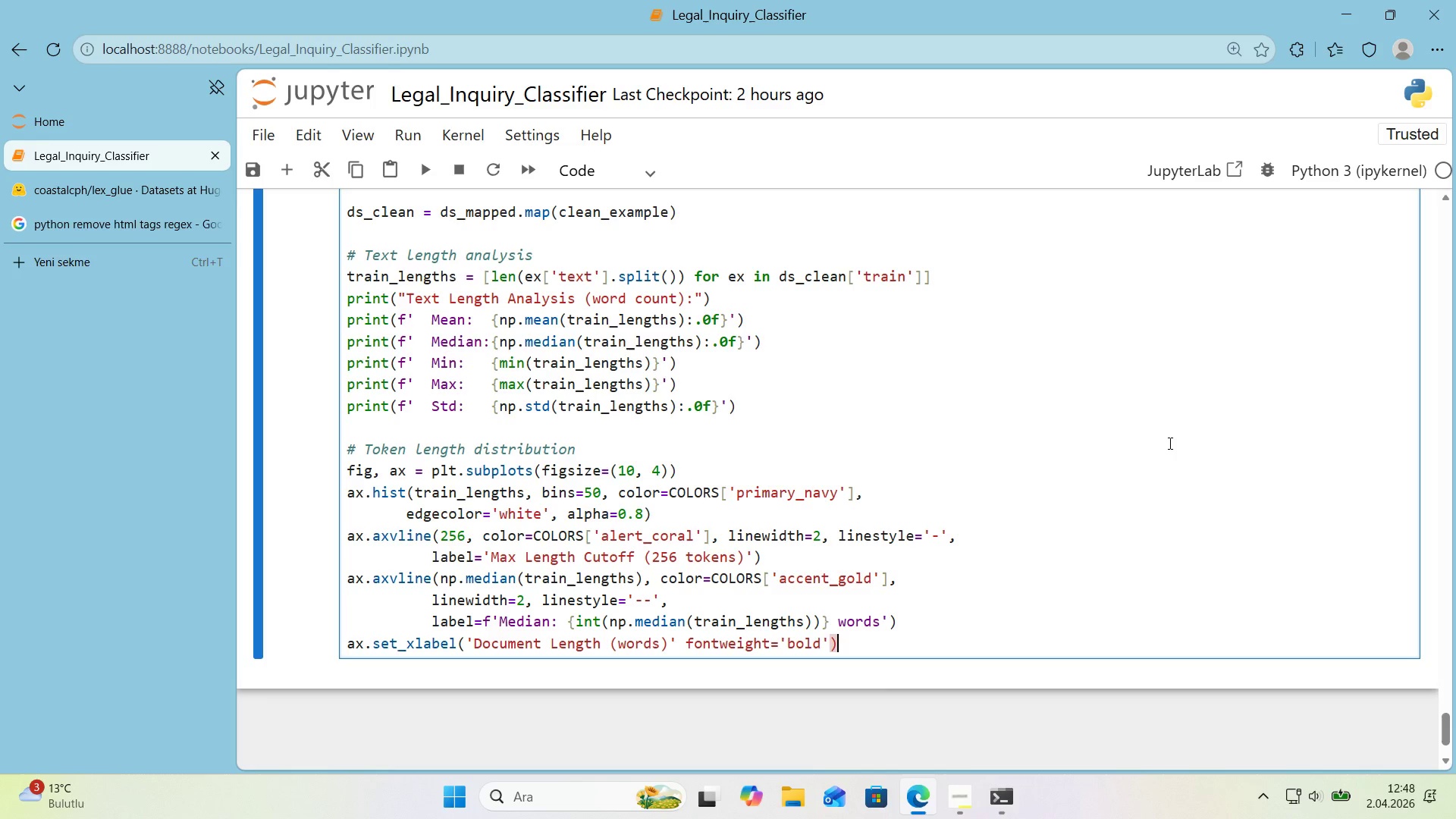 
hold_key(key=ArrowLeft, duration=0.48)
 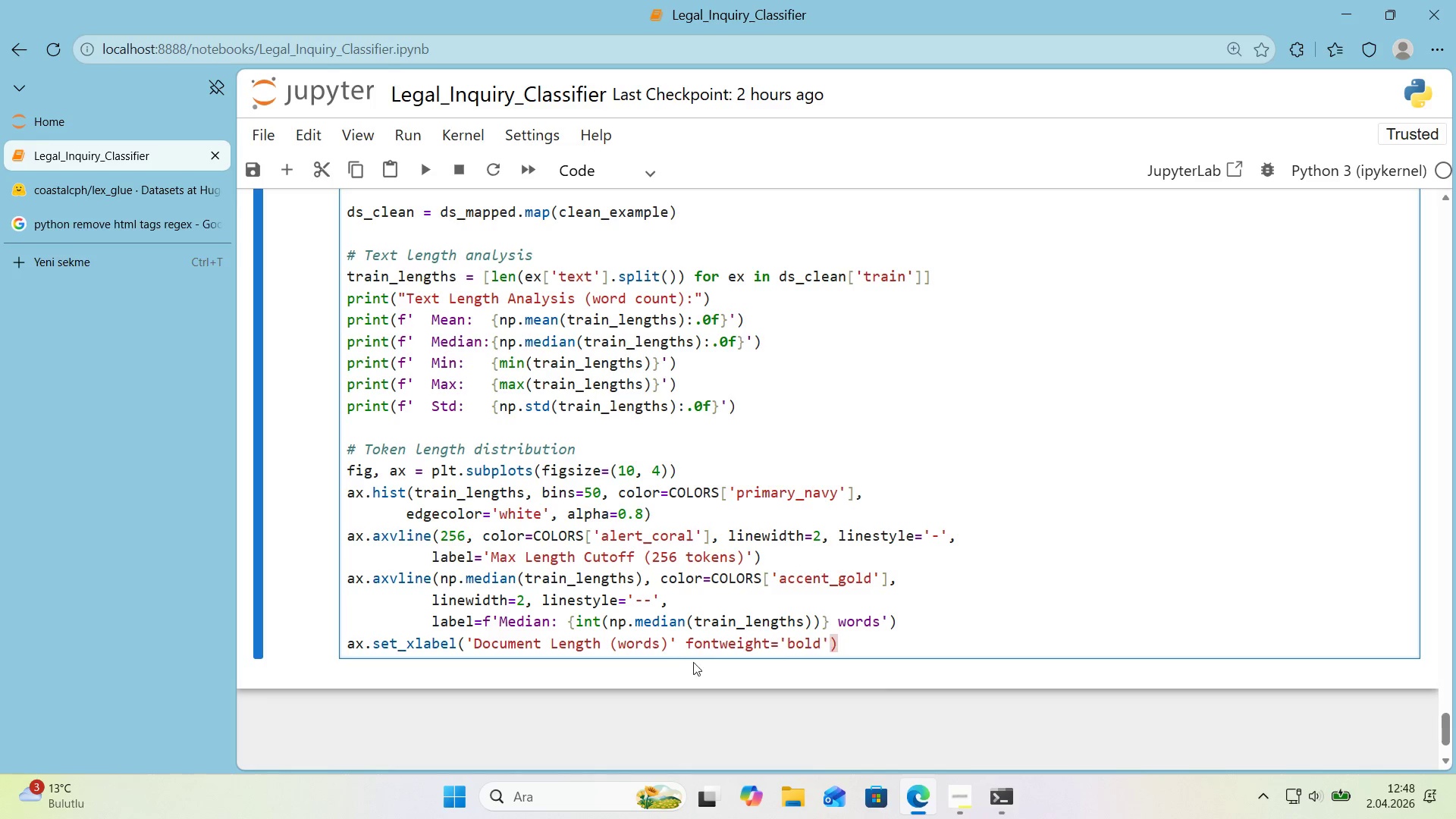 
left_click([686, 647])
 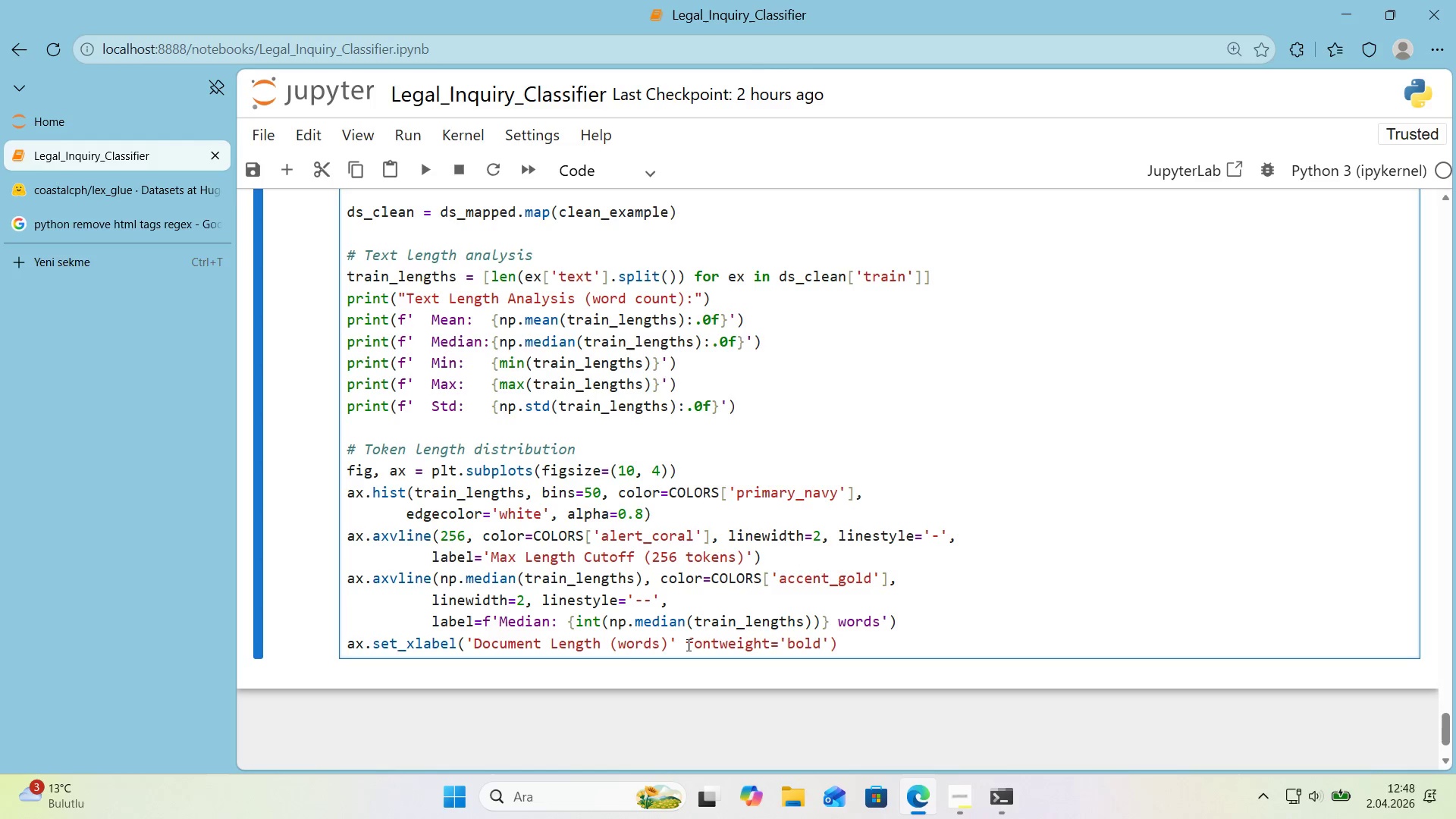 
key(Backspace)
 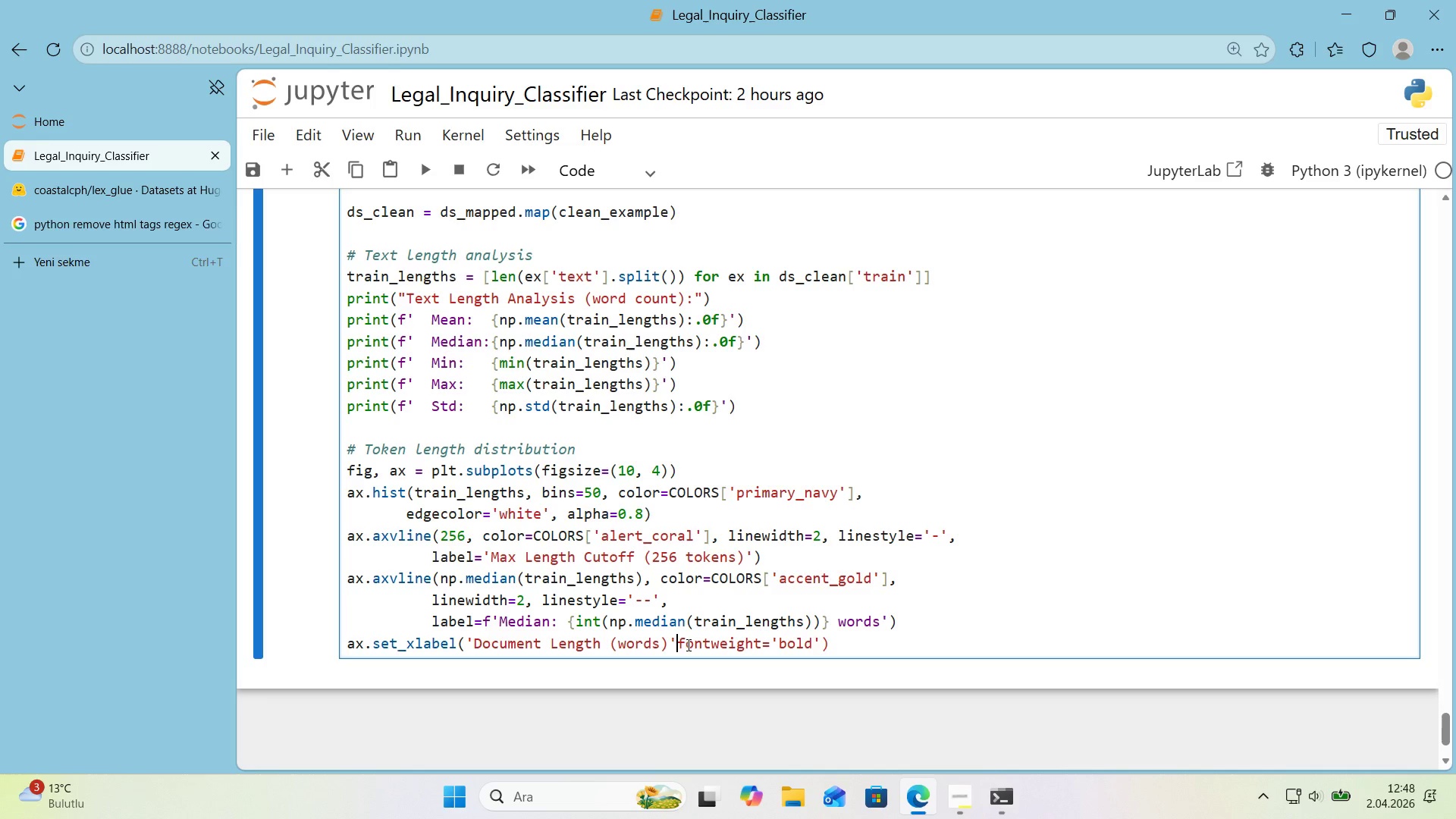 
key(Comma)
 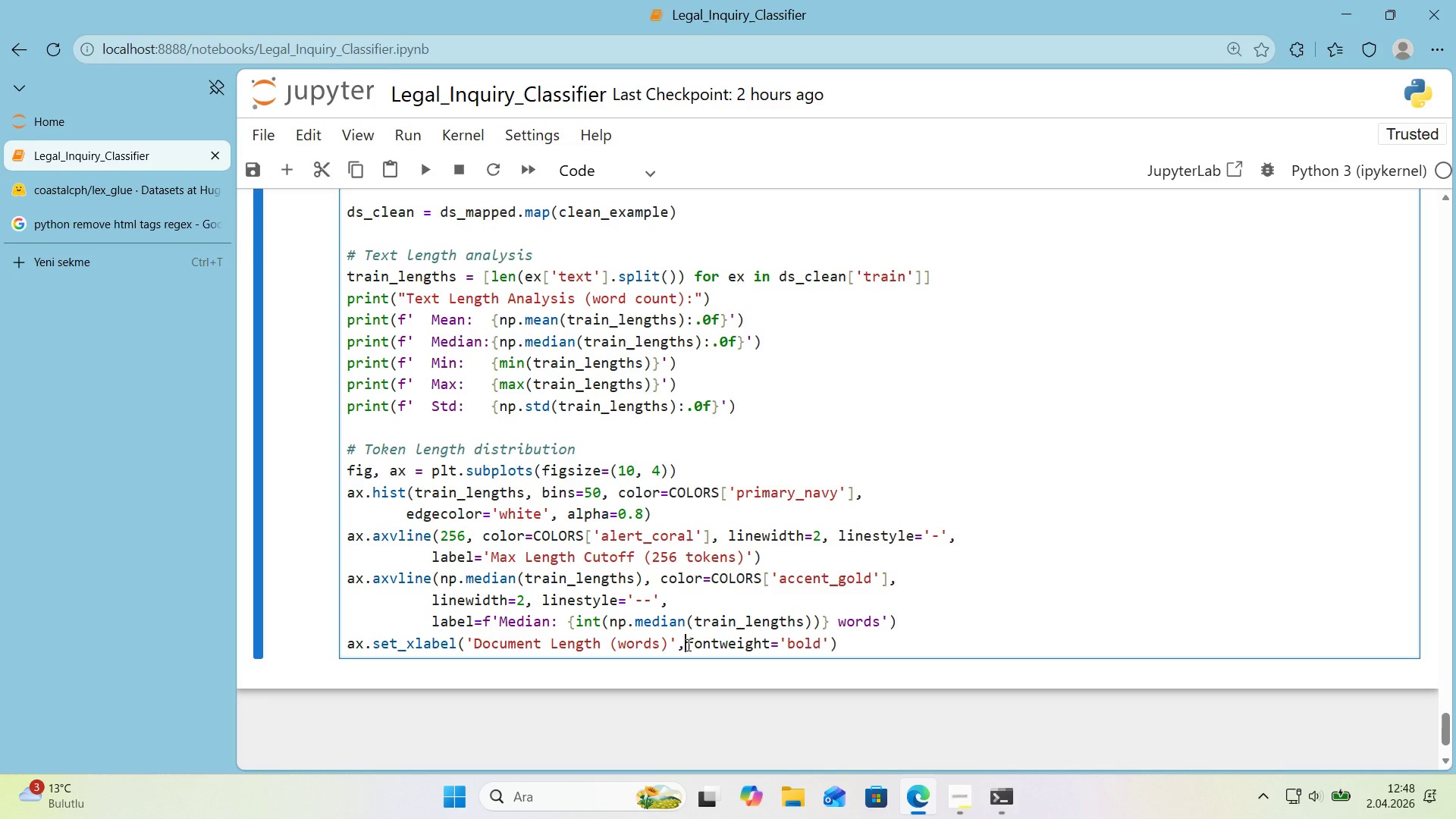 
key(Space)
 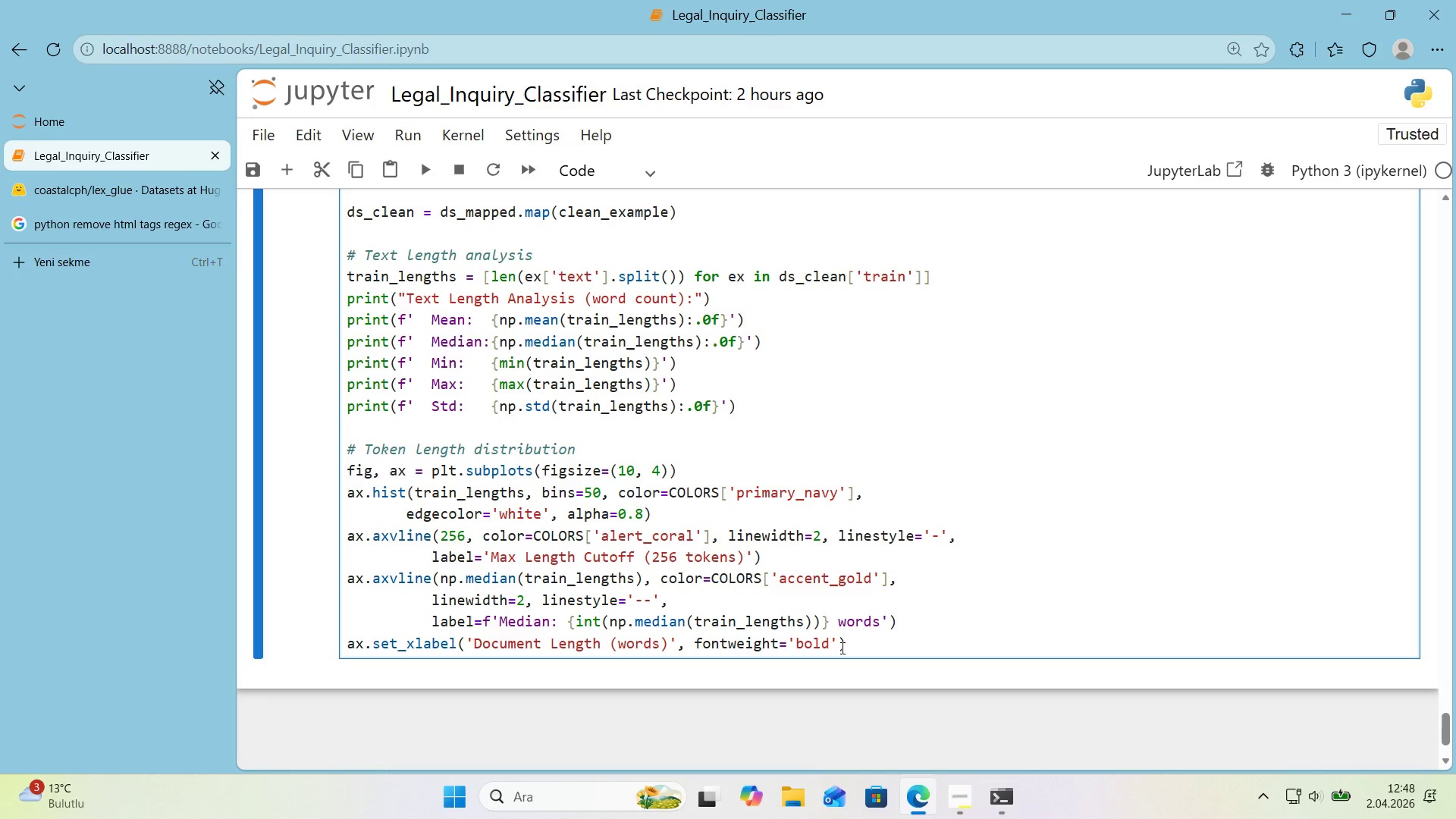 
left_click([868, 640])
 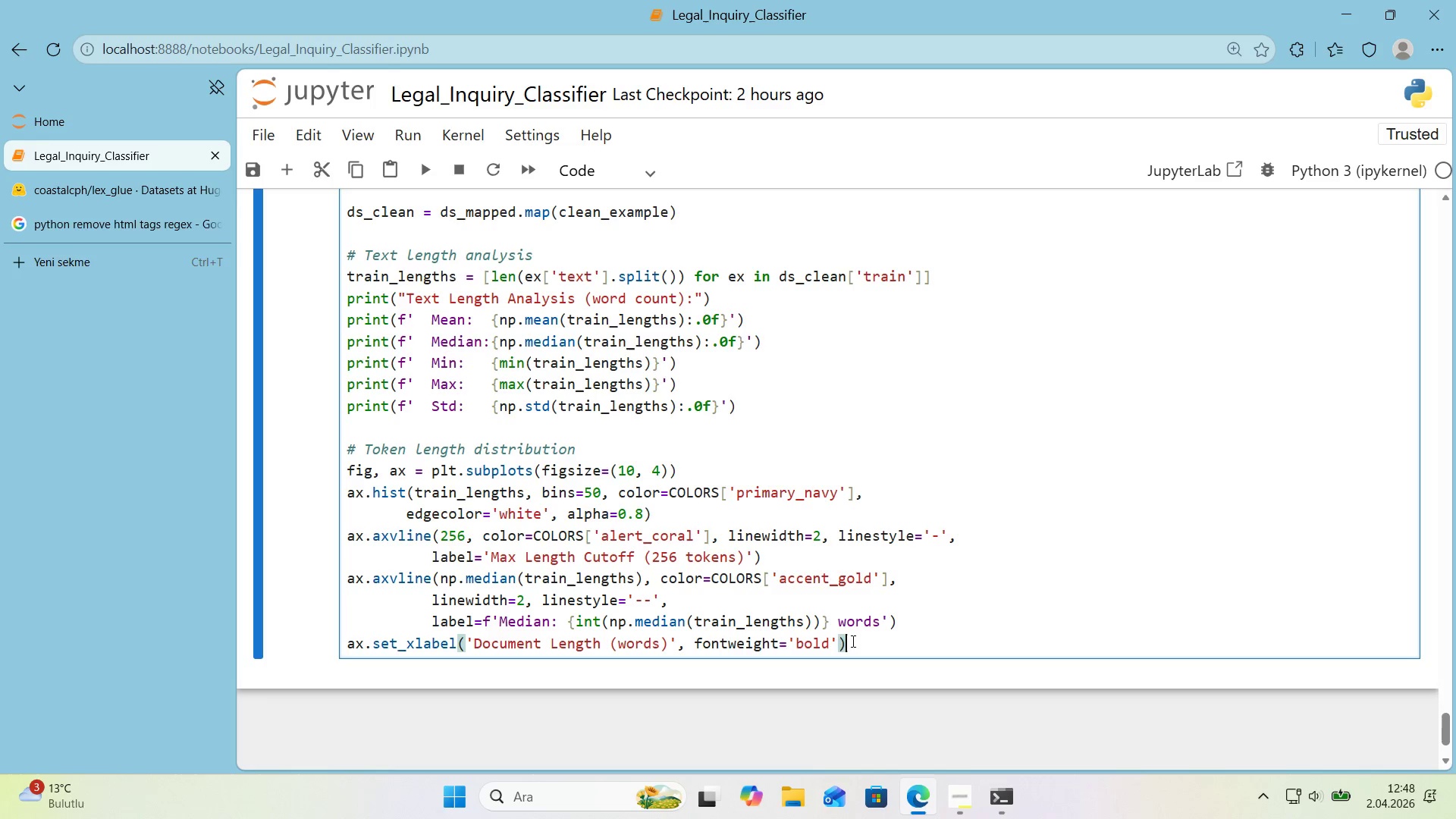 
key(Enter)
 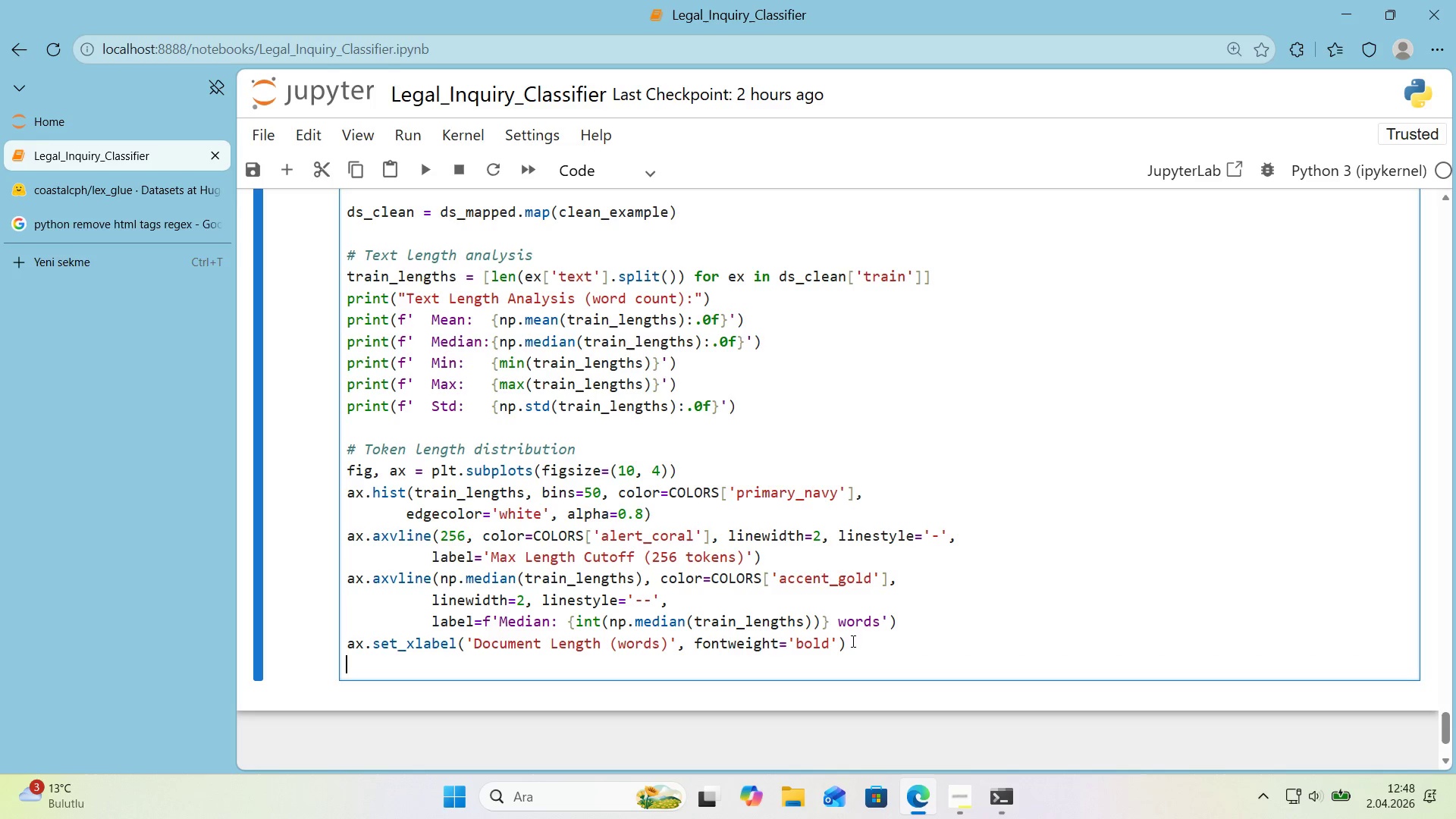 
type(sc)
key(Backspace)
key(Backspace)
type(ax.set_ylabel*()
 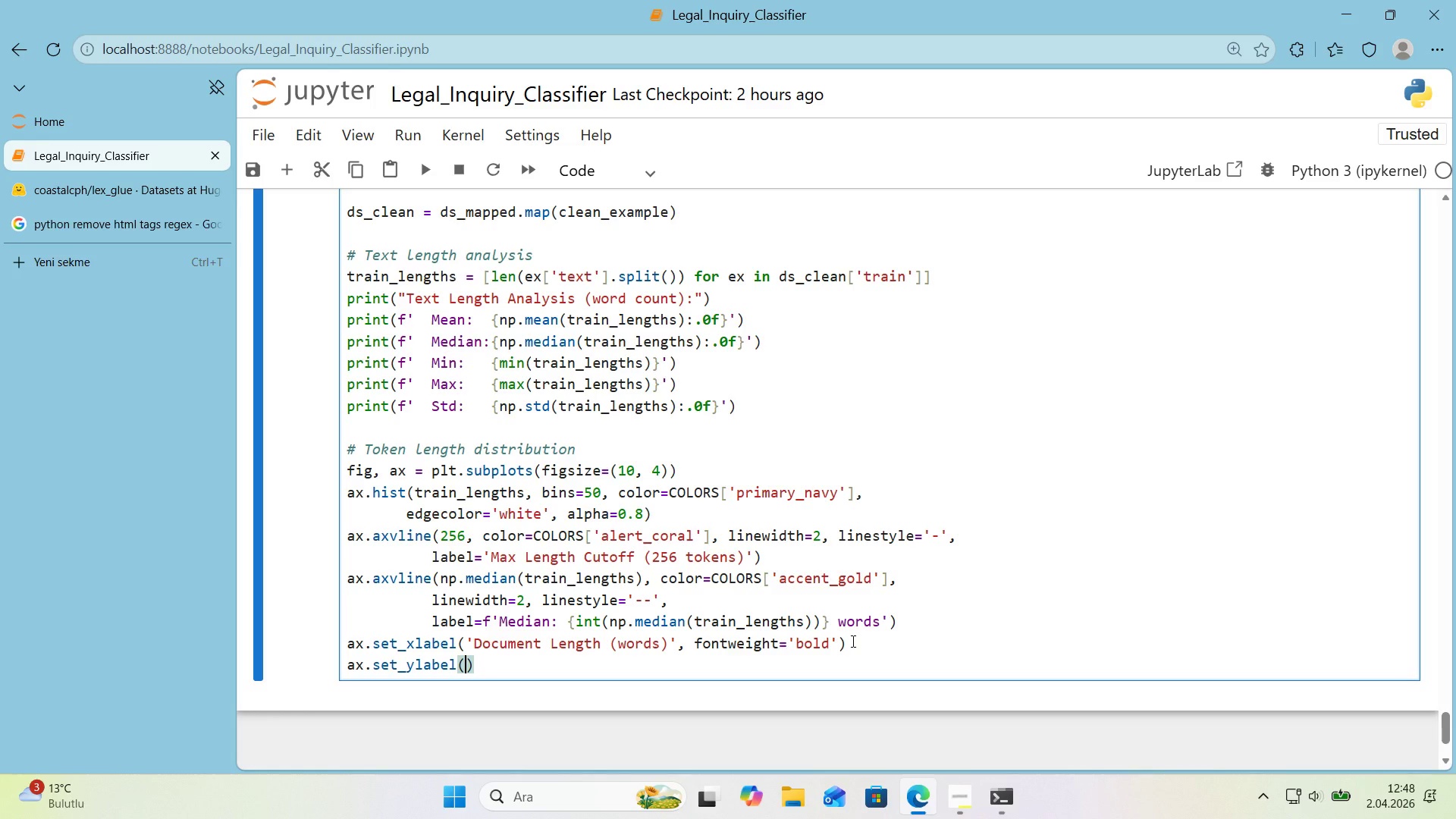 
 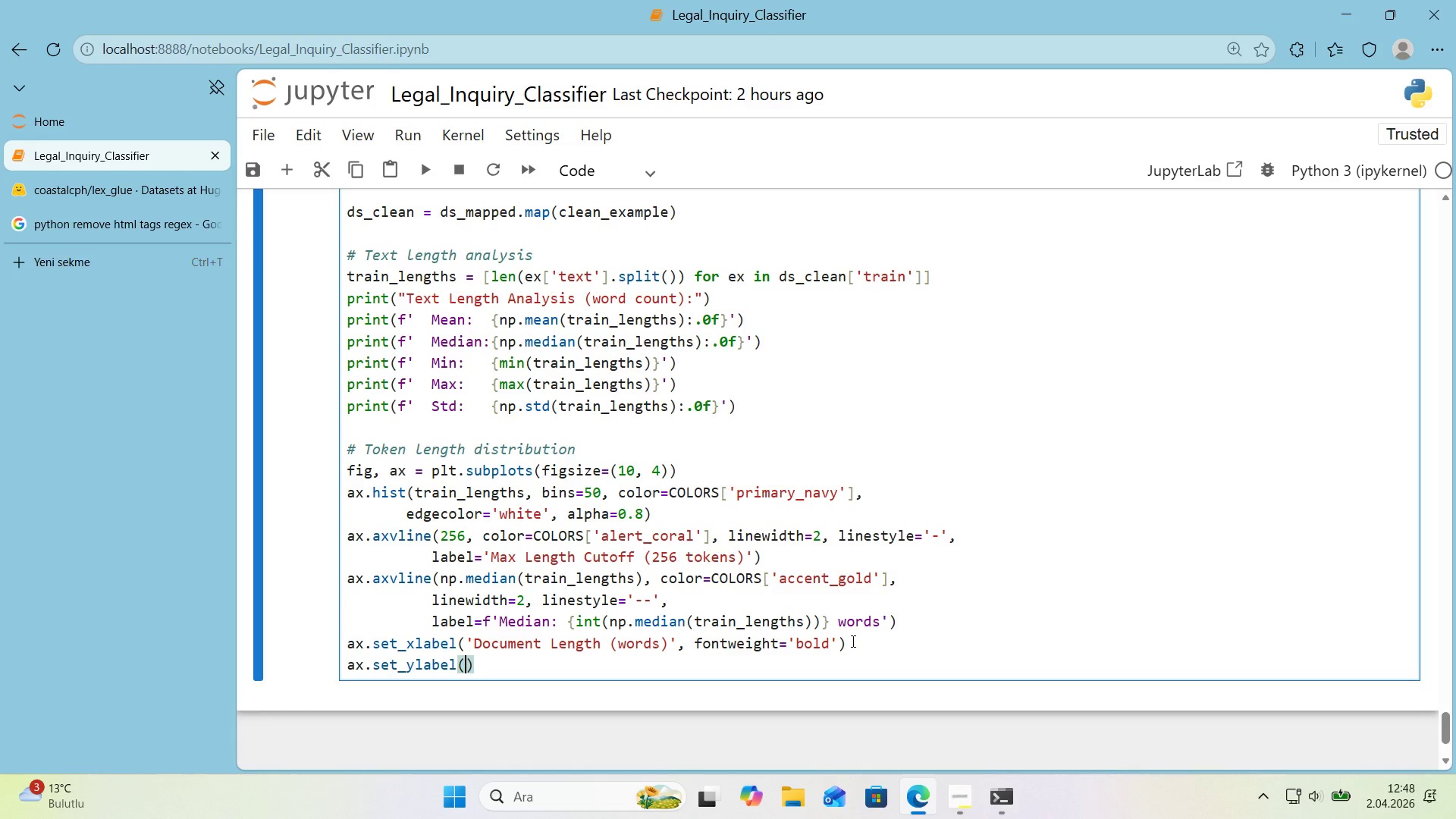 
key(ArrowLeft)
 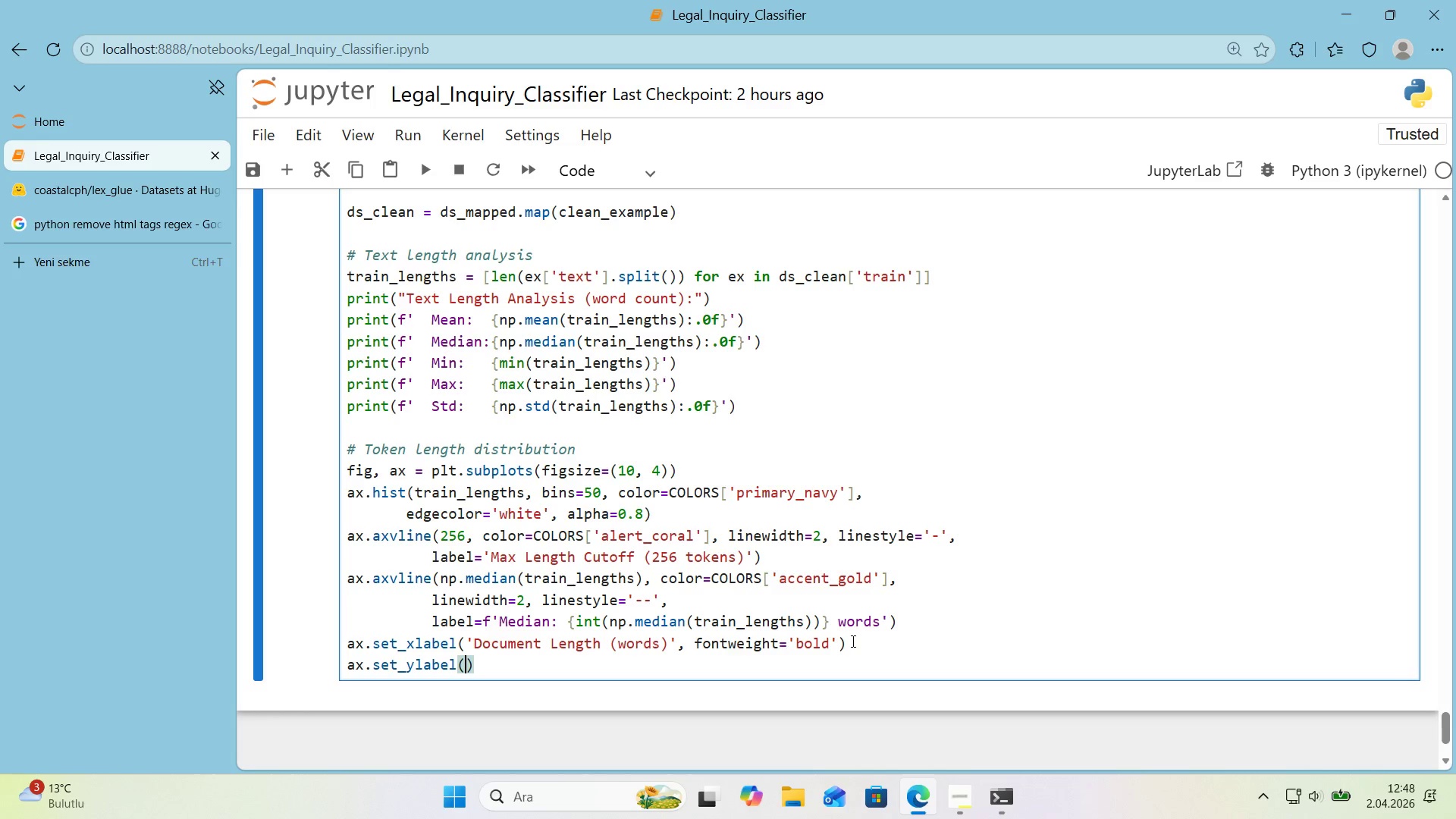 
type(@@)
 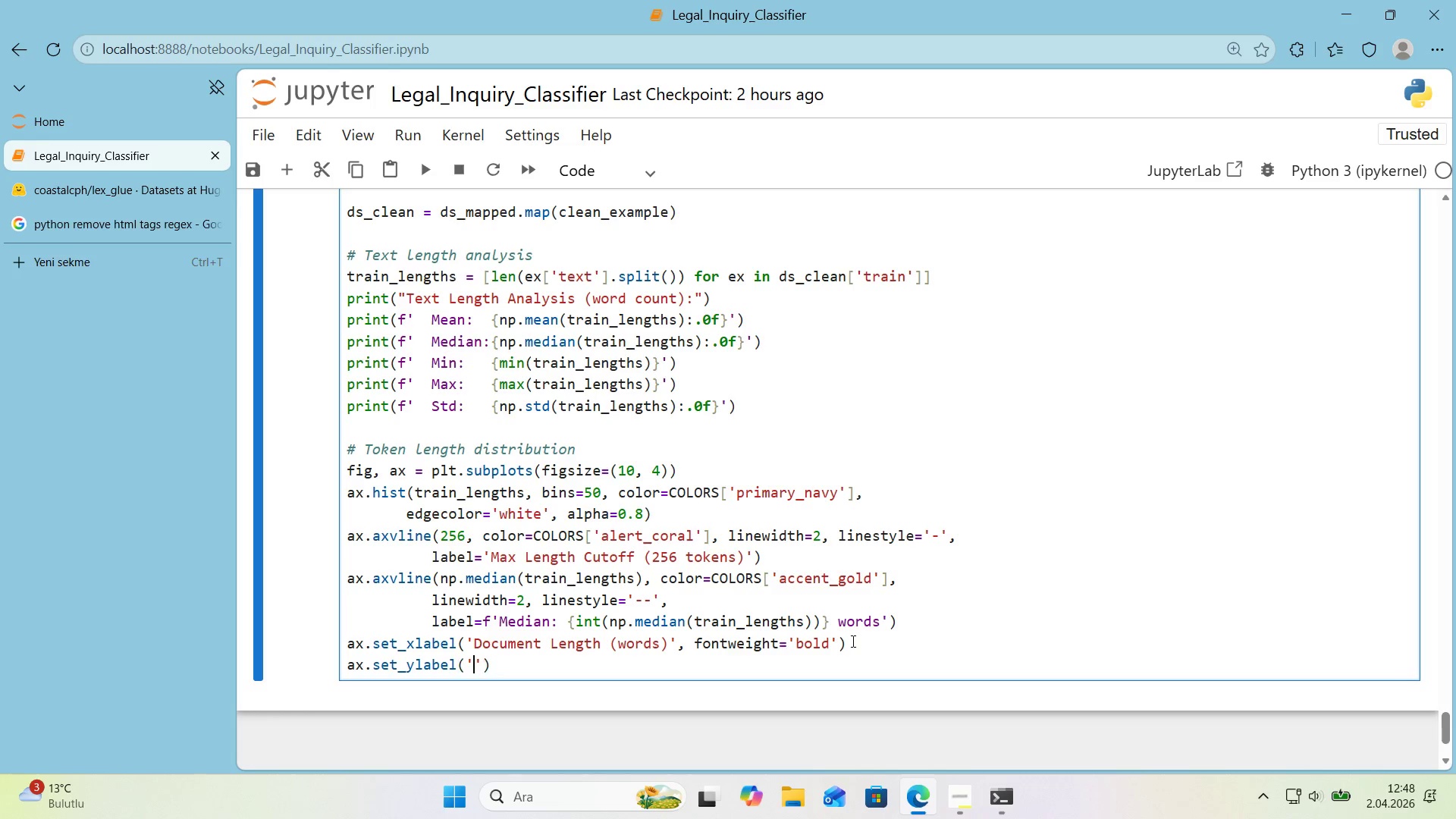 
key(ArrowLeft)
 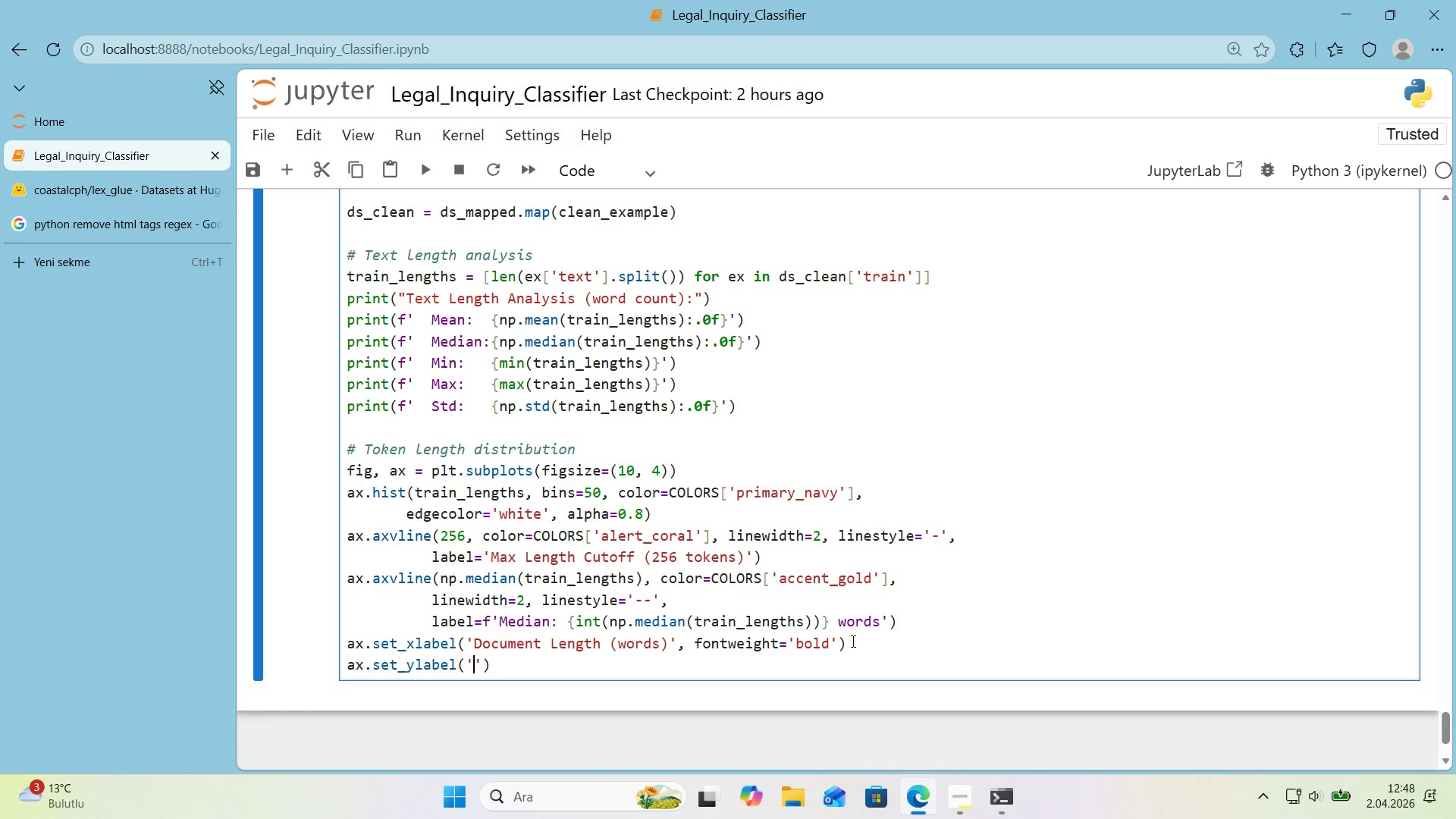 
type(Frequency)
 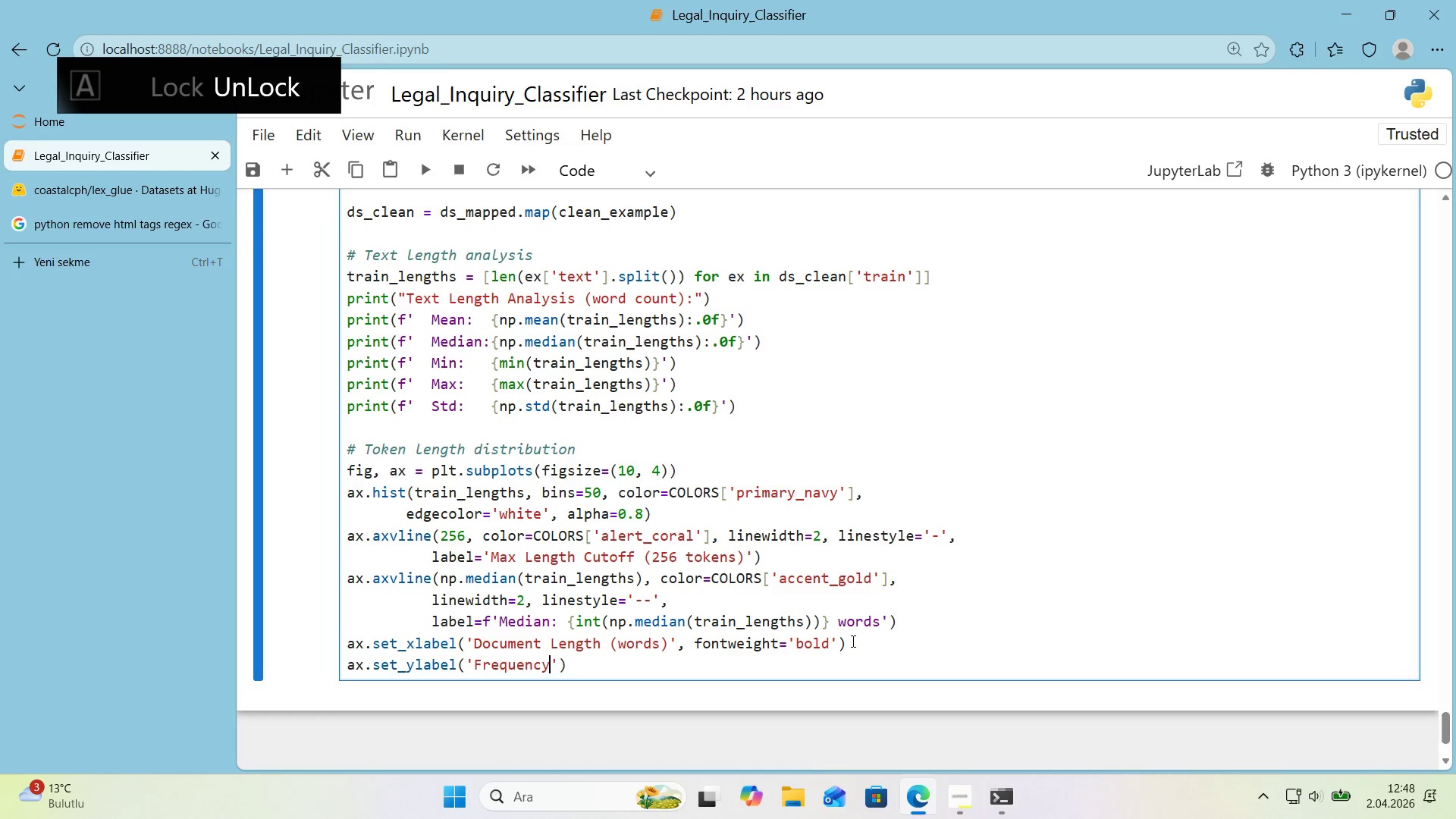 
key(ArrowRight)
 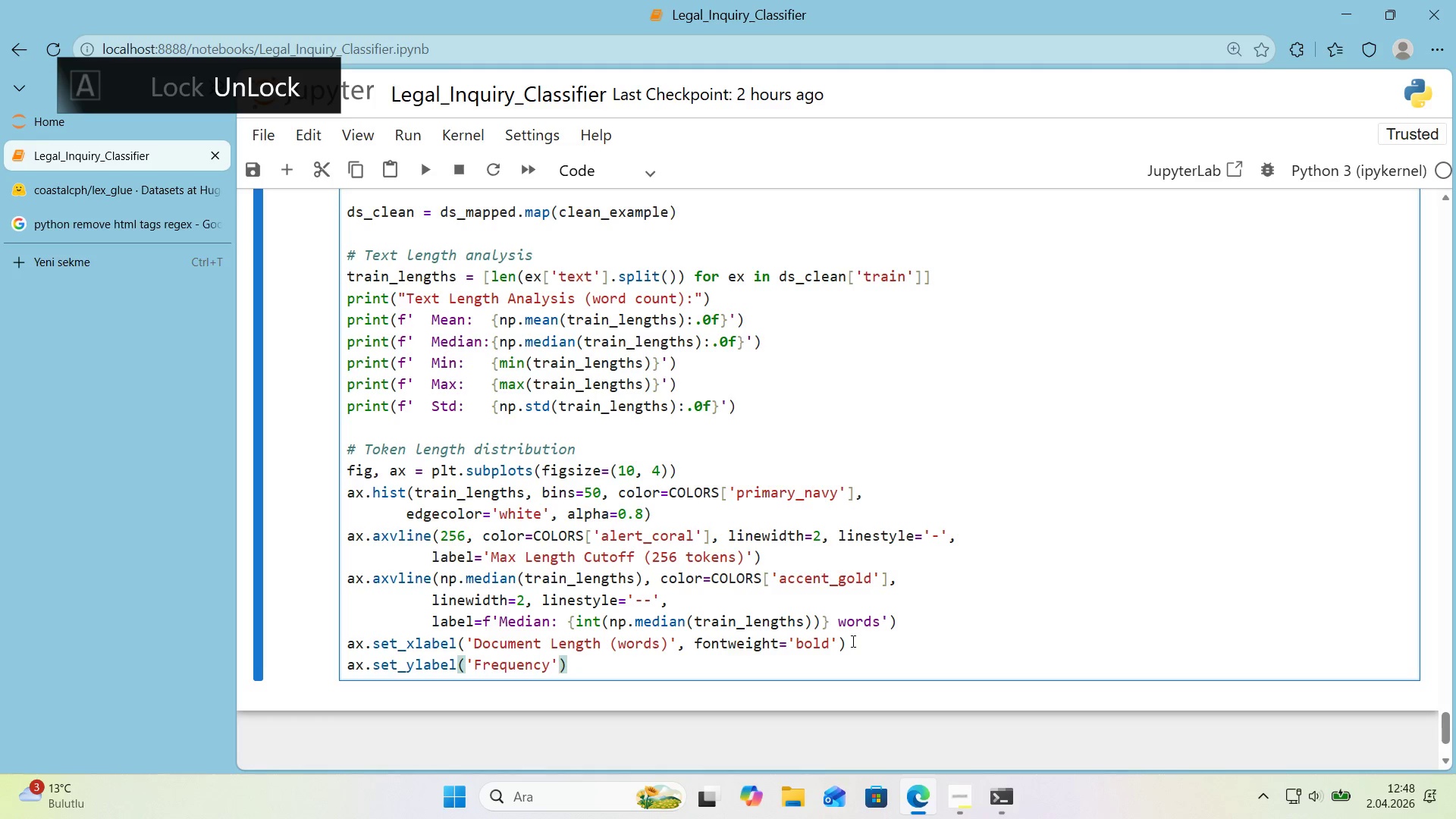 
type(, fontwe'ght@@)
 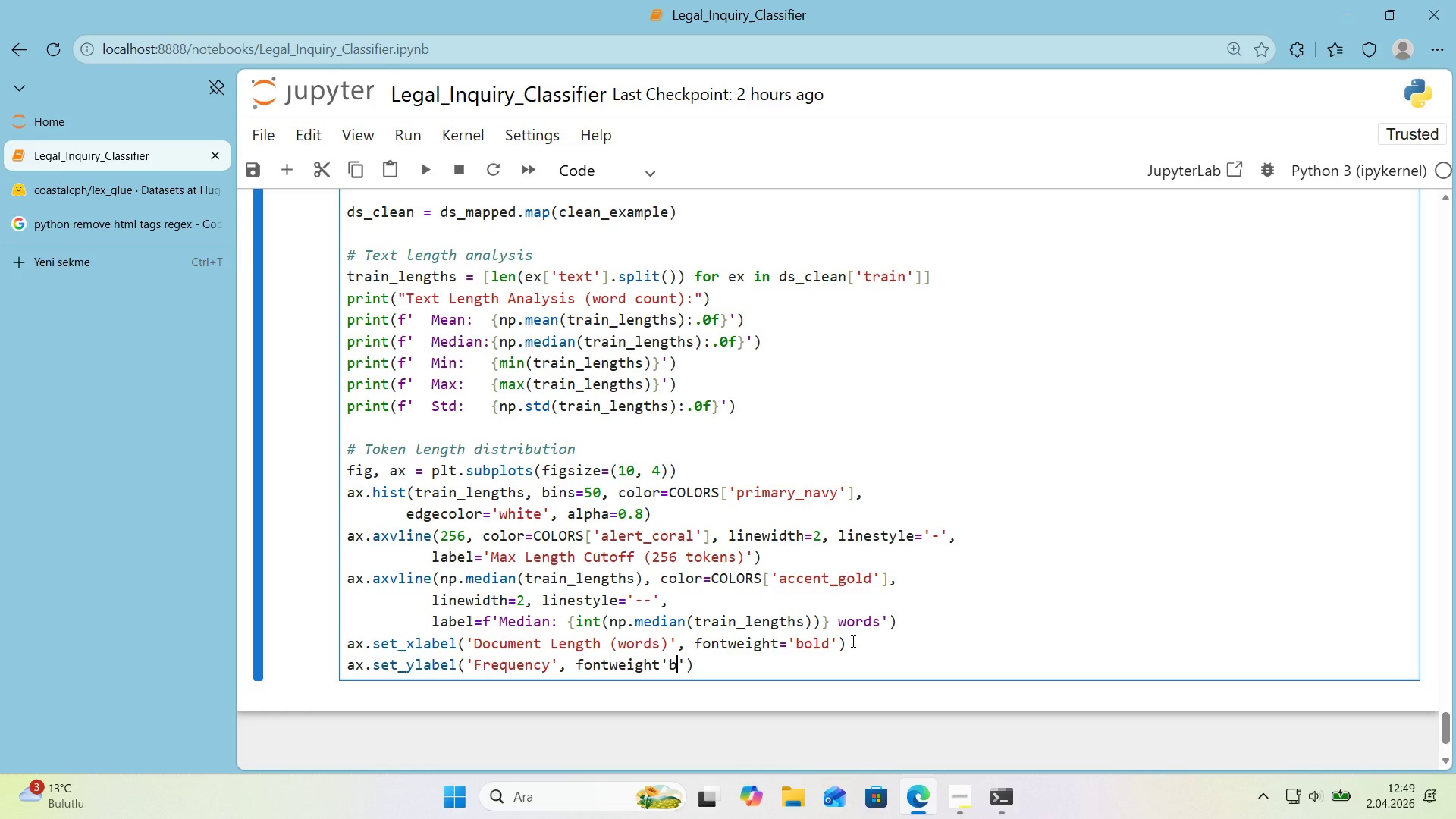 
 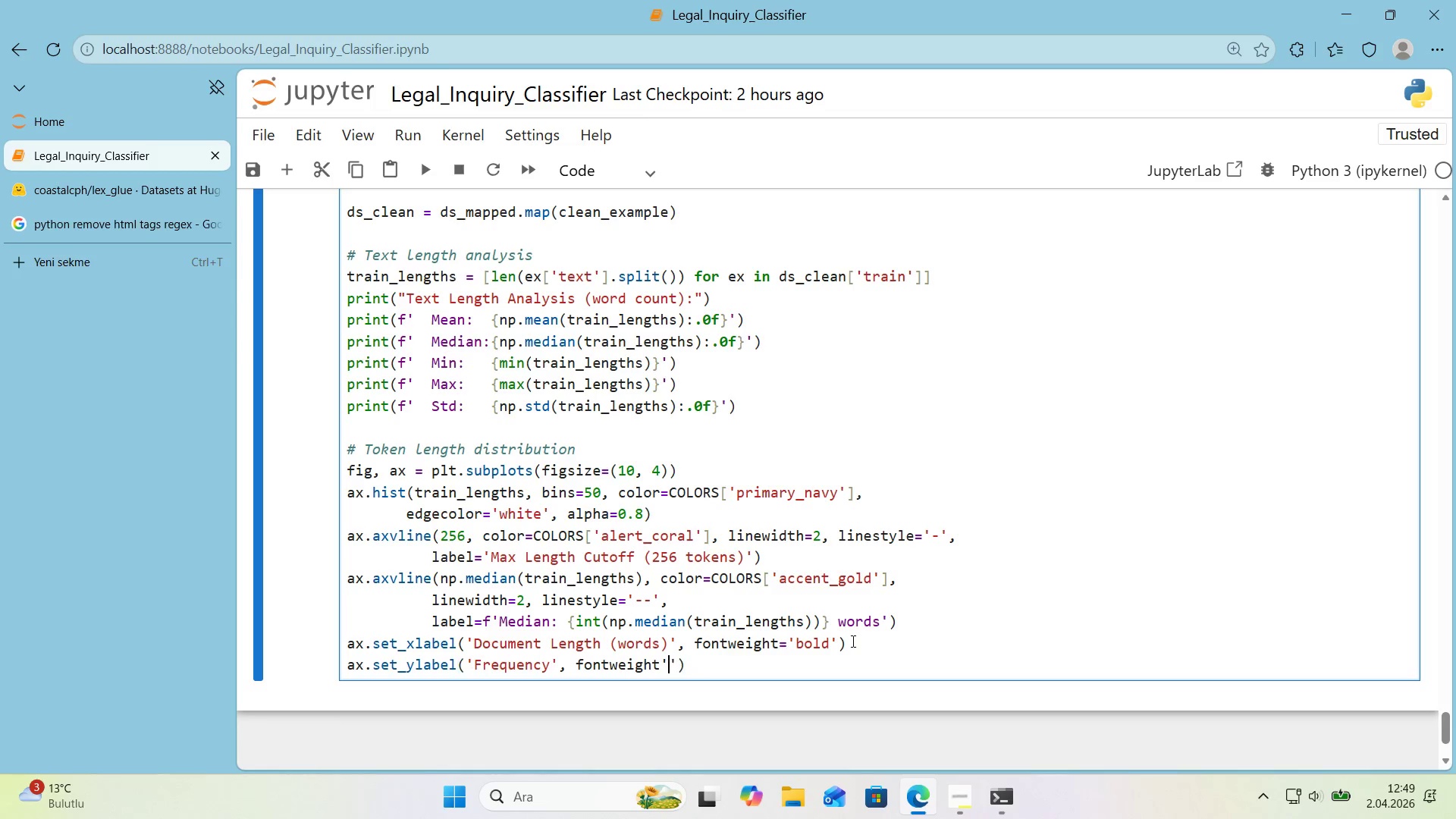 
key(ArrowLeft)
 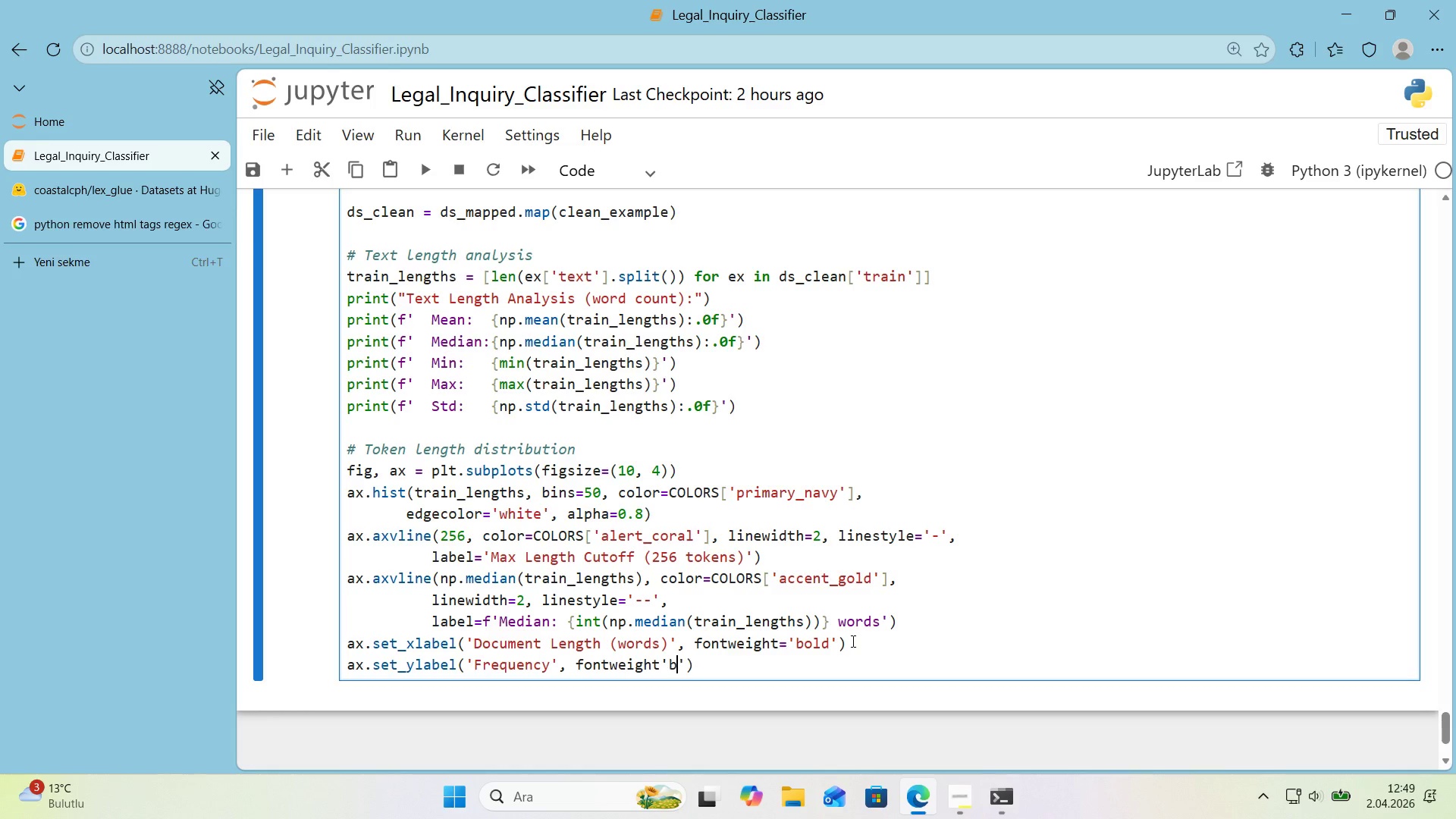 
type(bold)
 